 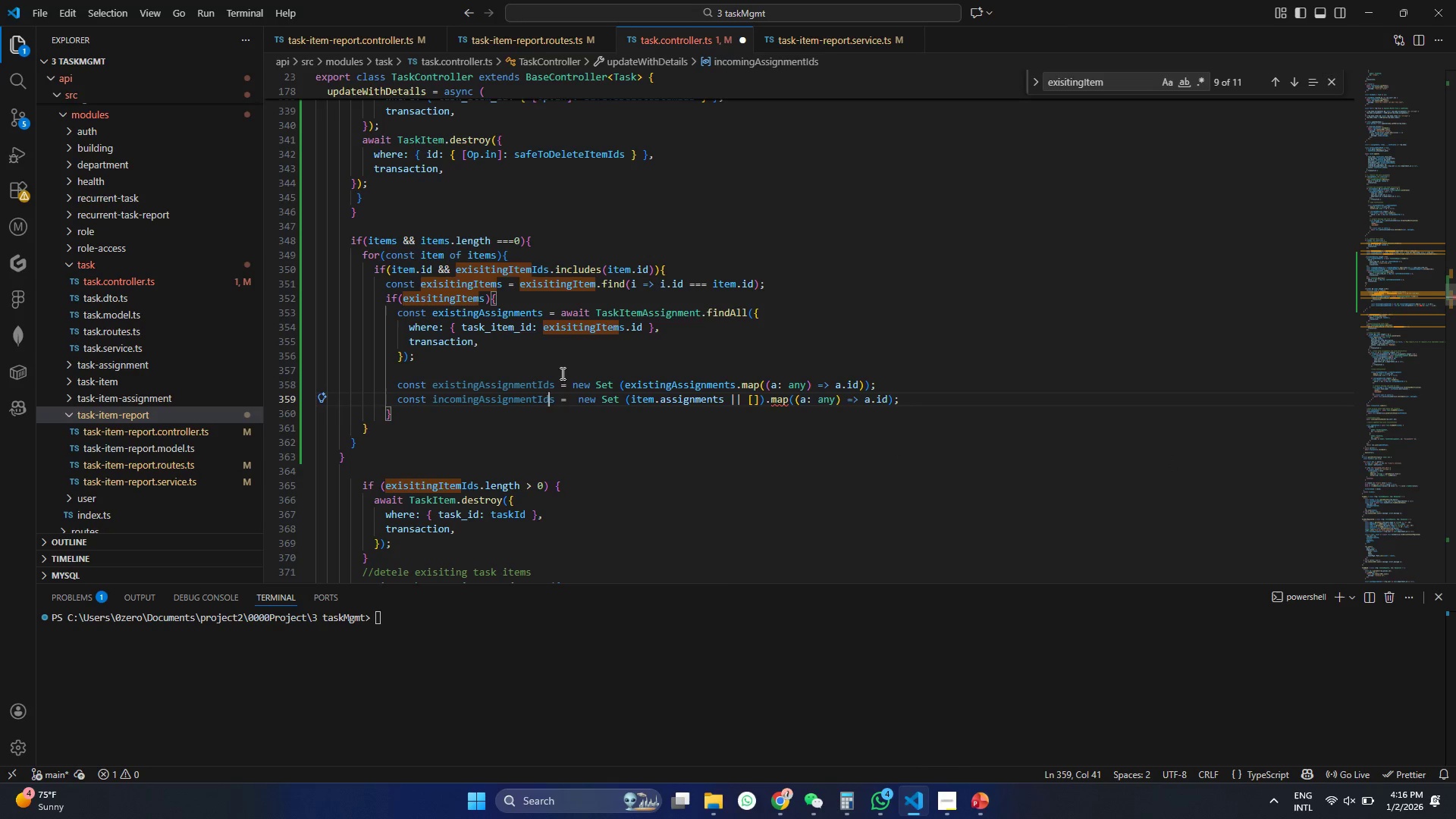 
left_click([854, 402])
 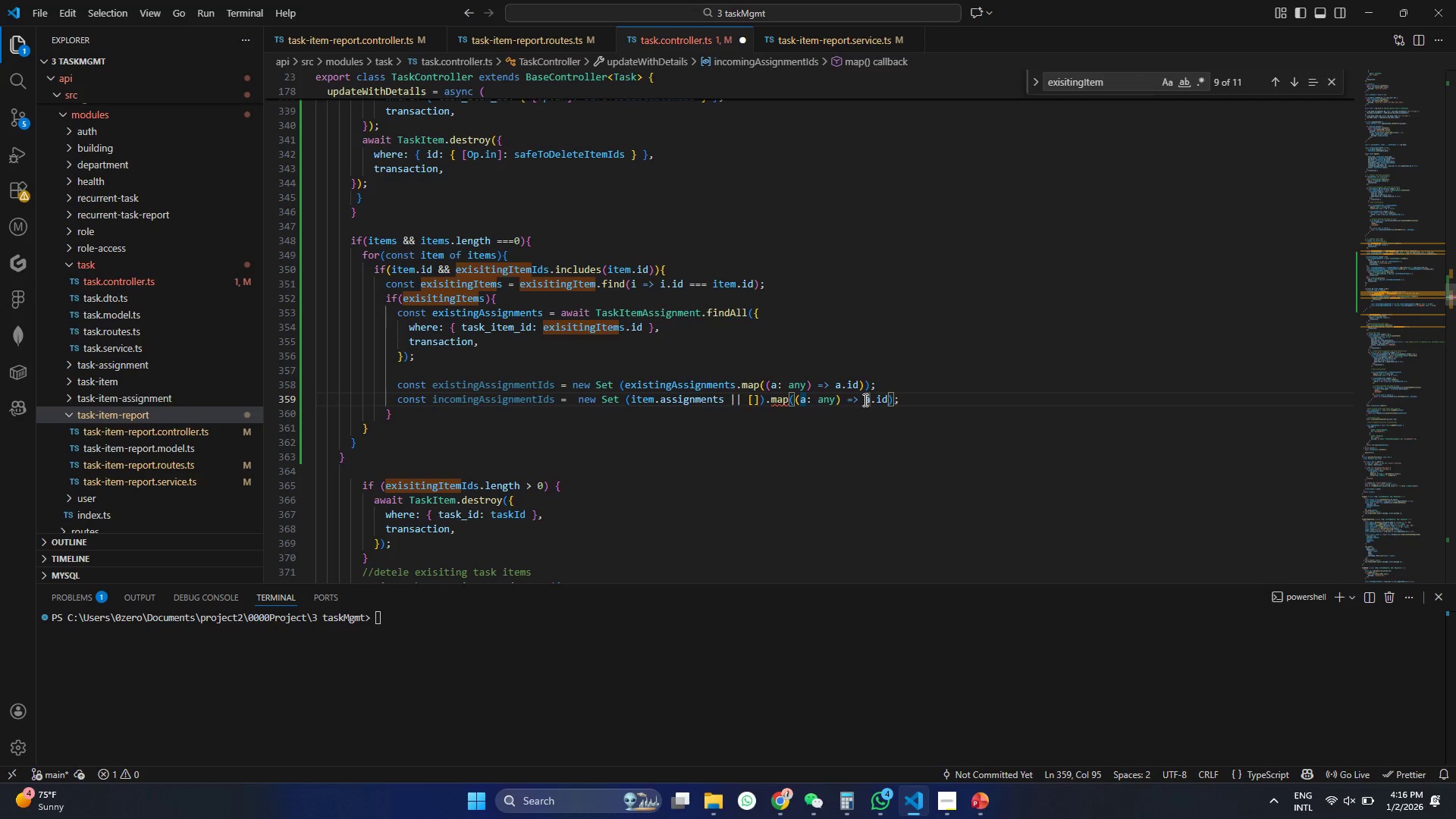 
wait(7.11)
 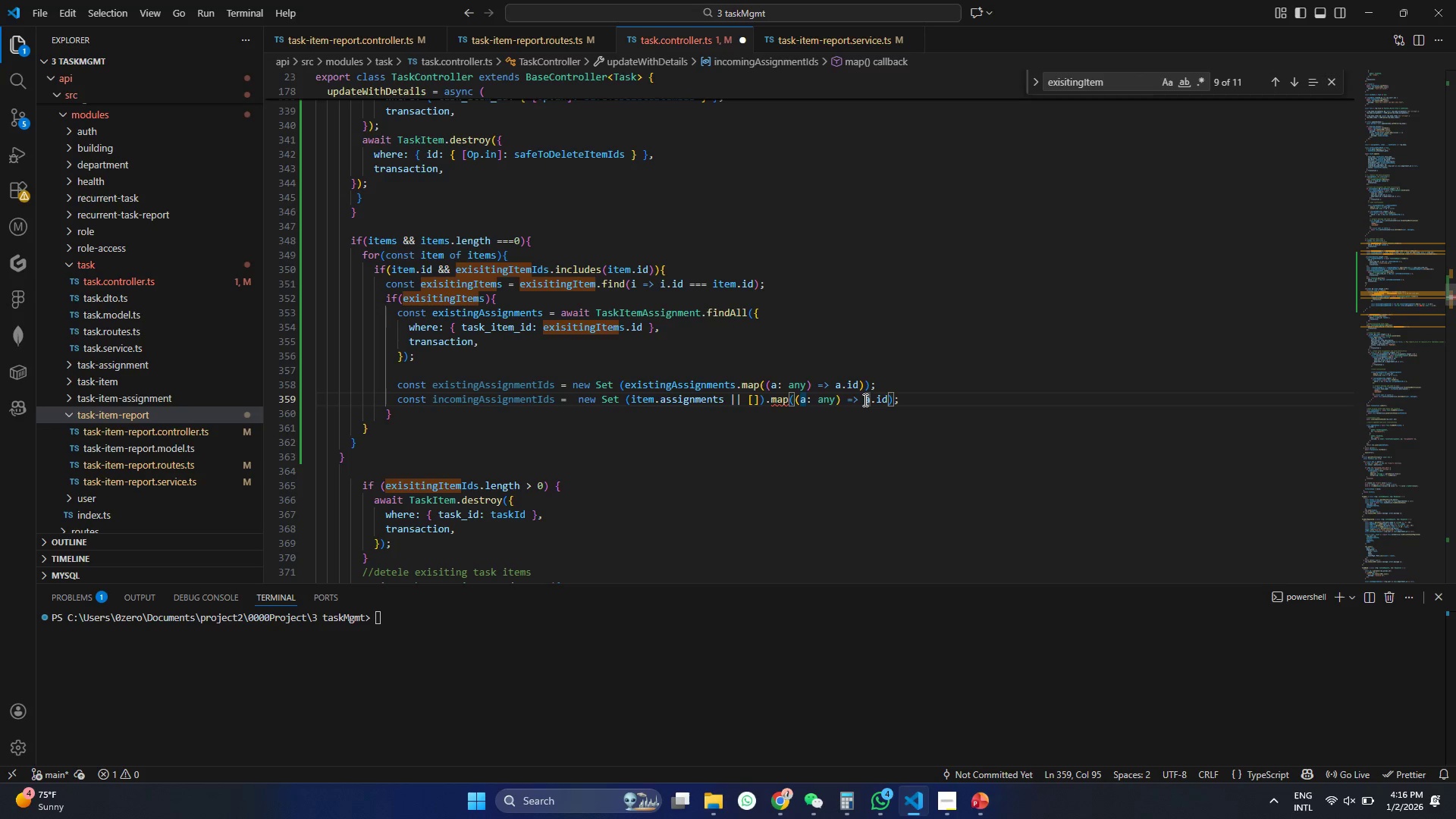 
left_click([839, 406])
 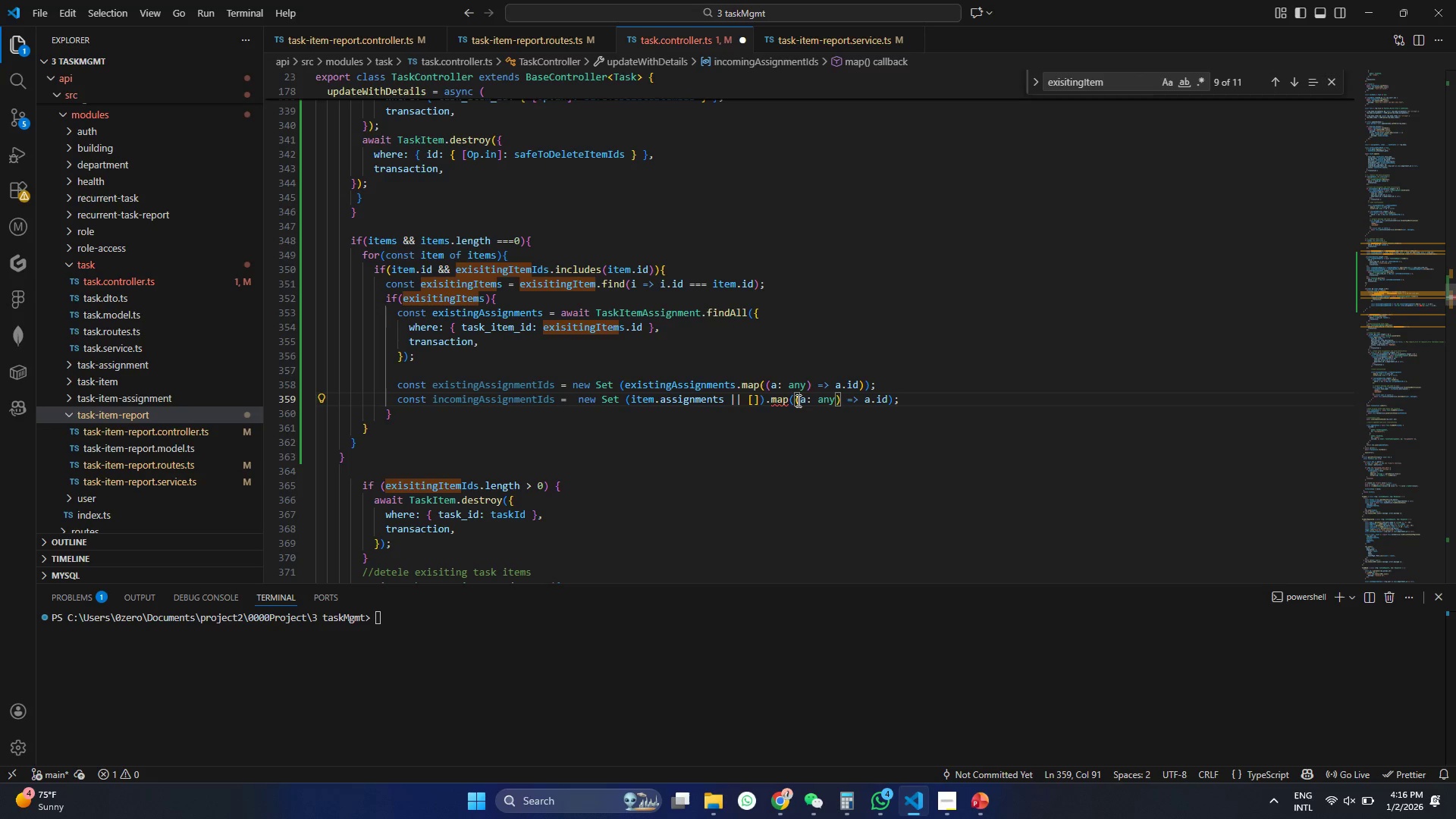 
left_click_drag(start_coordinate=[797, 400], to_coordinate=[835, 428])
 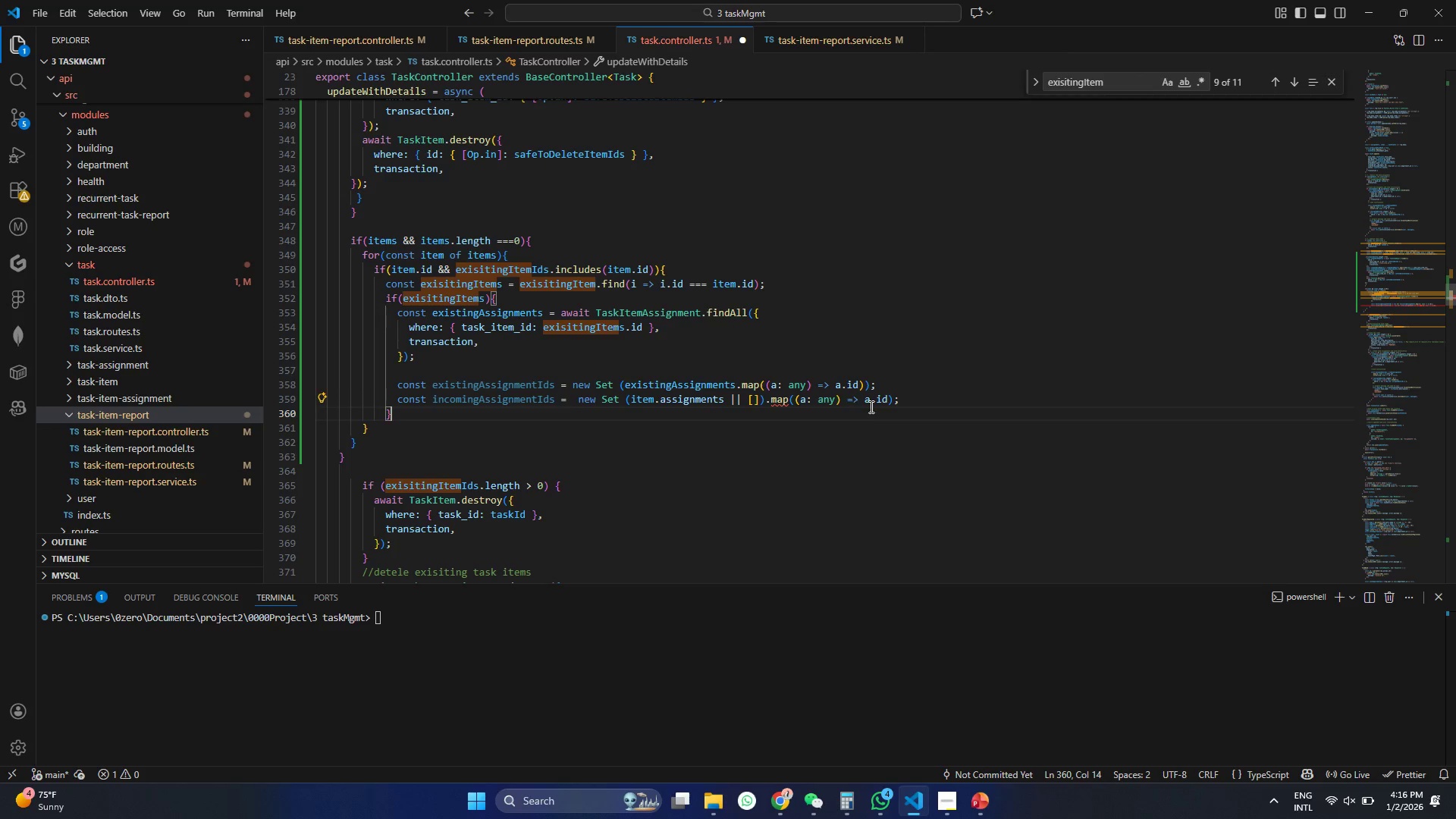 
double_click([881, 402])
 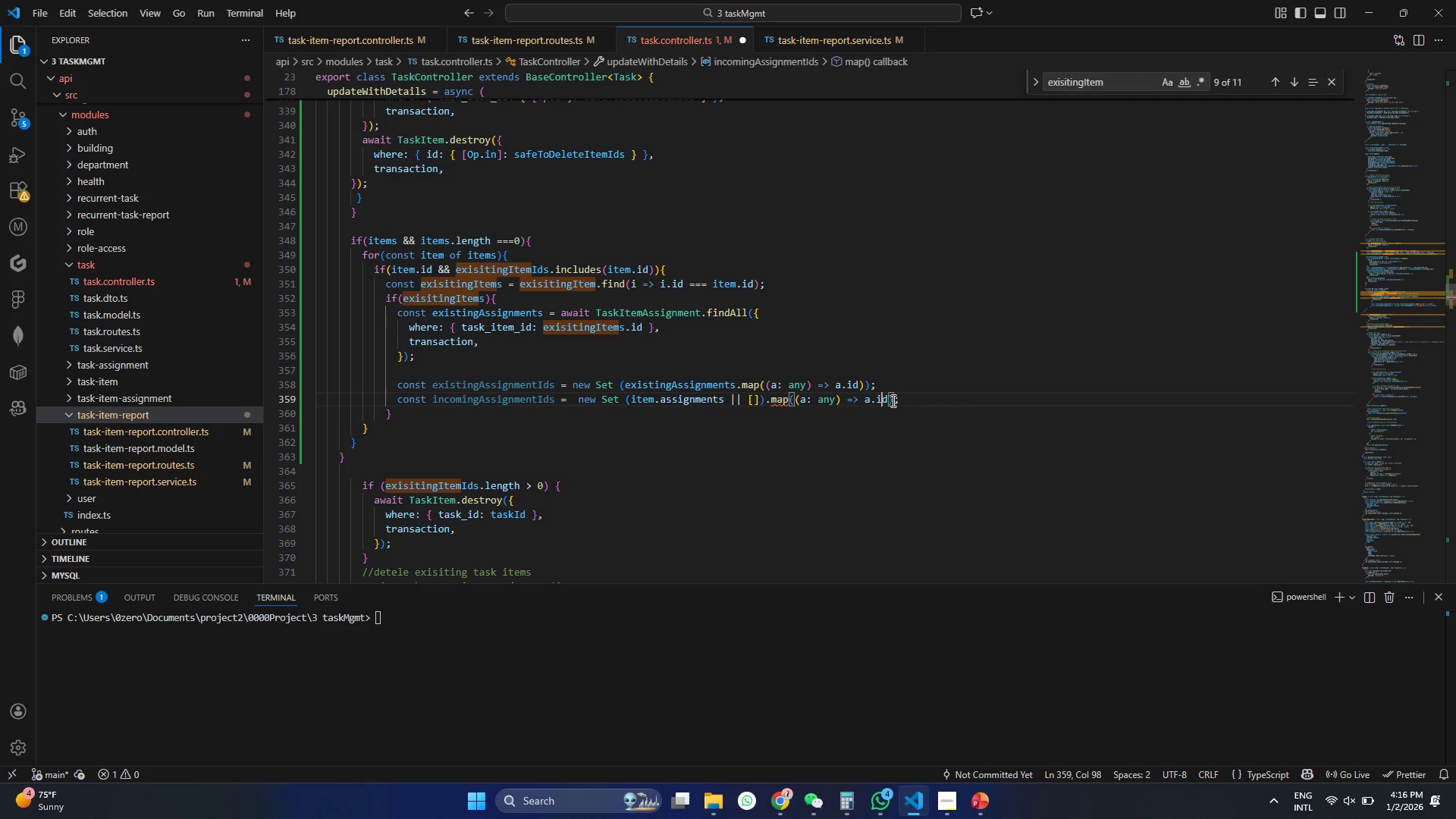 
triple_click([892, 400])
 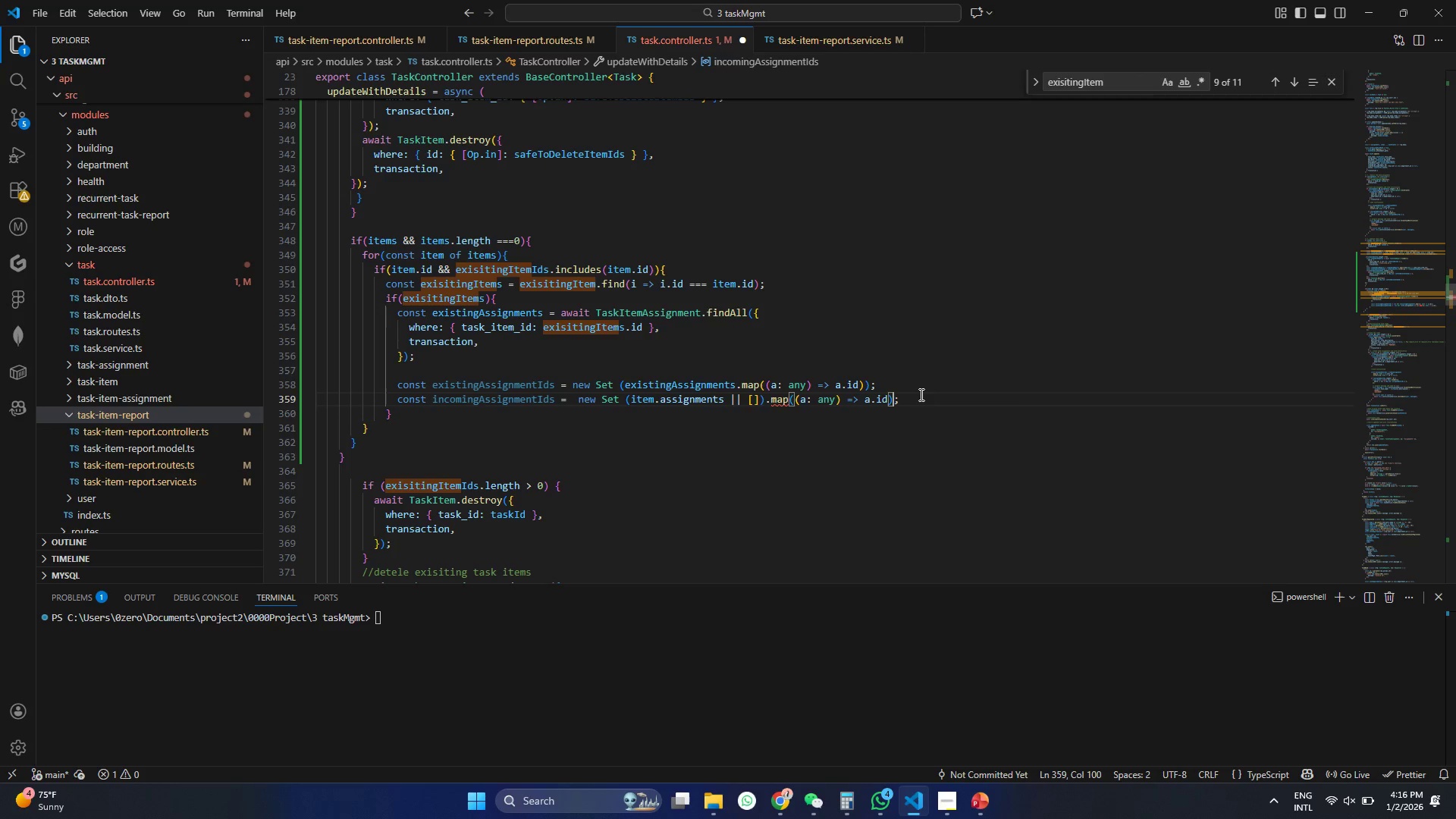 
key(Shift+0)
 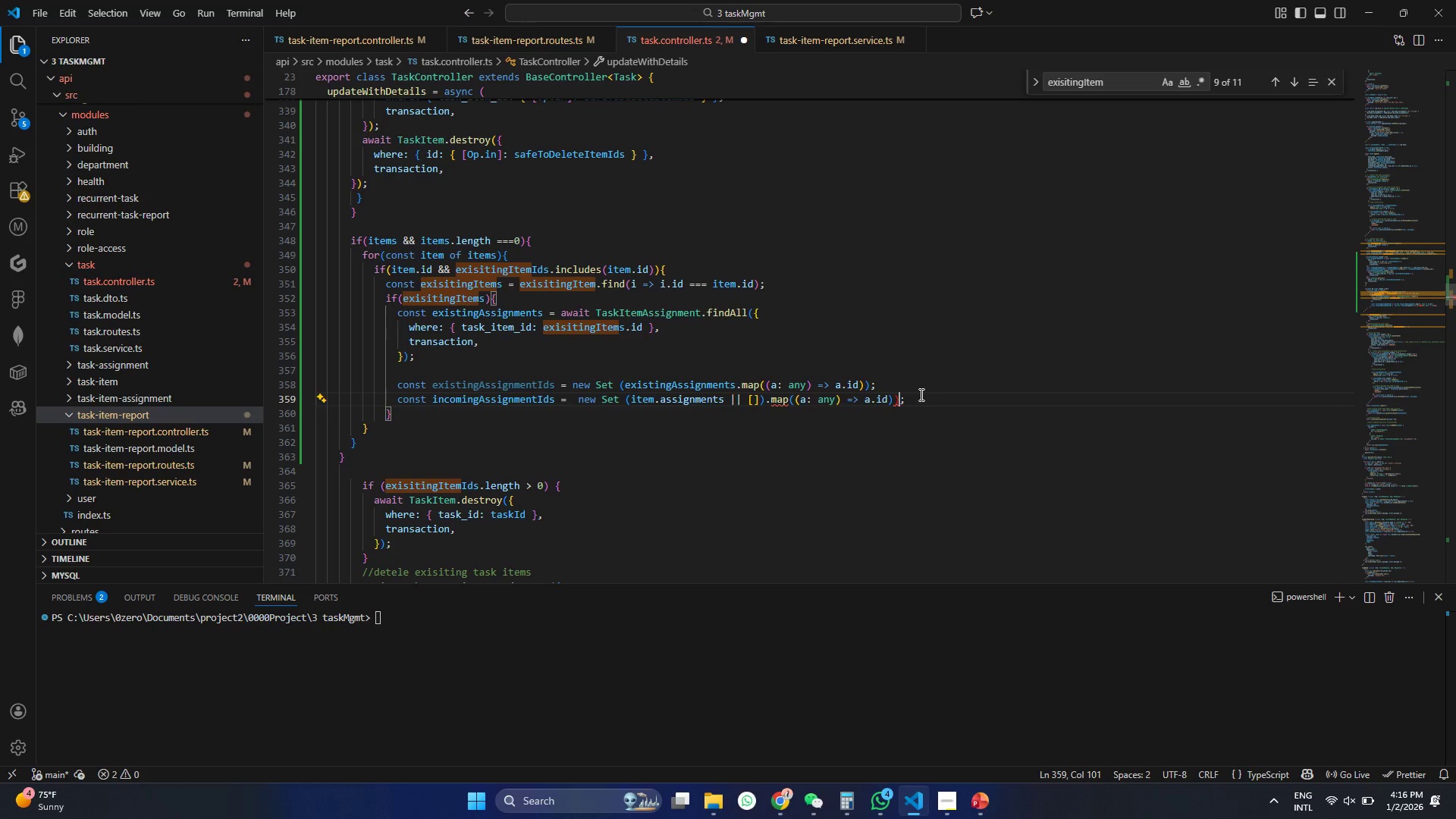 
key(ArrowLeft)
 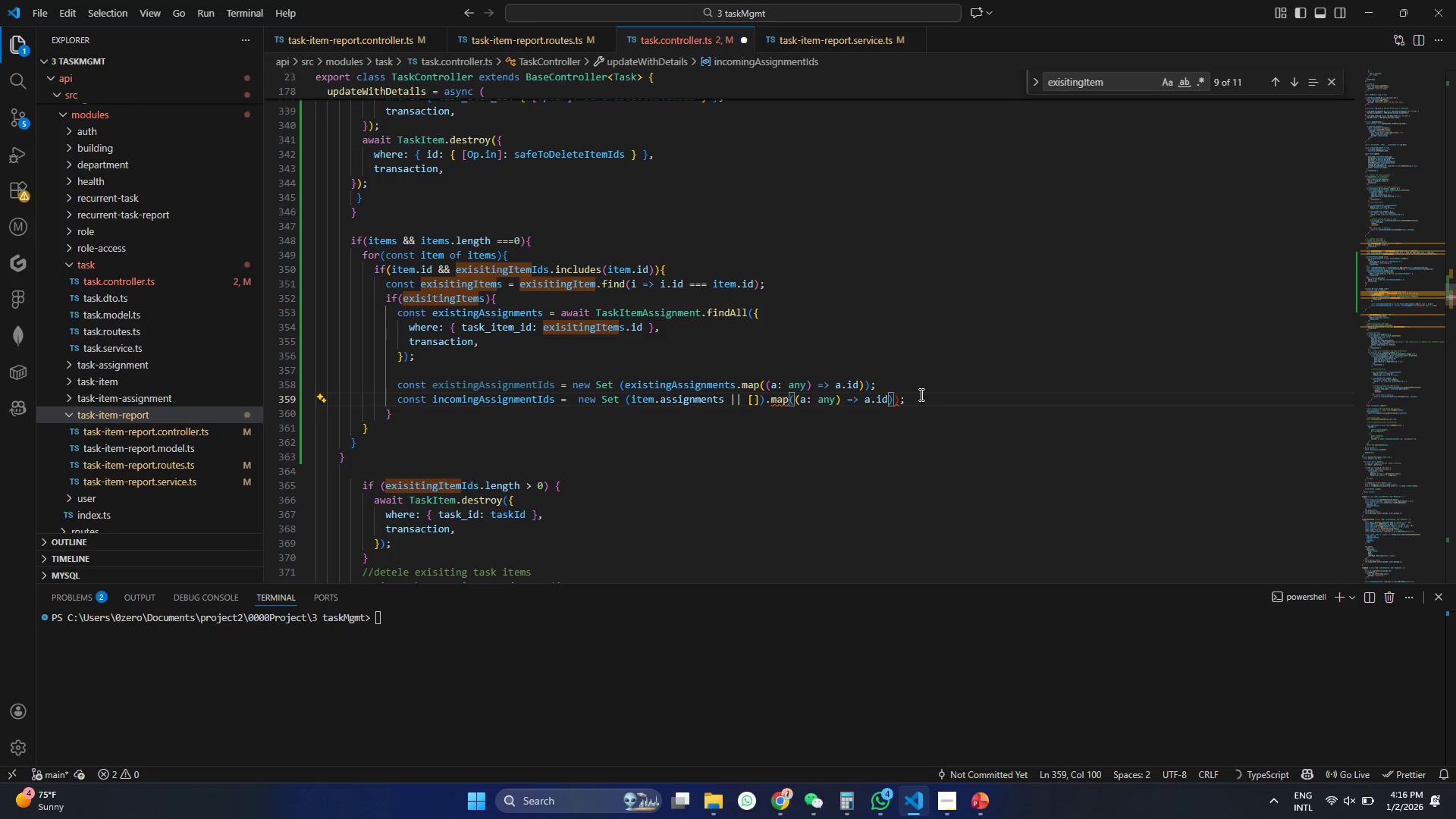 
key(ArrowLeft)
 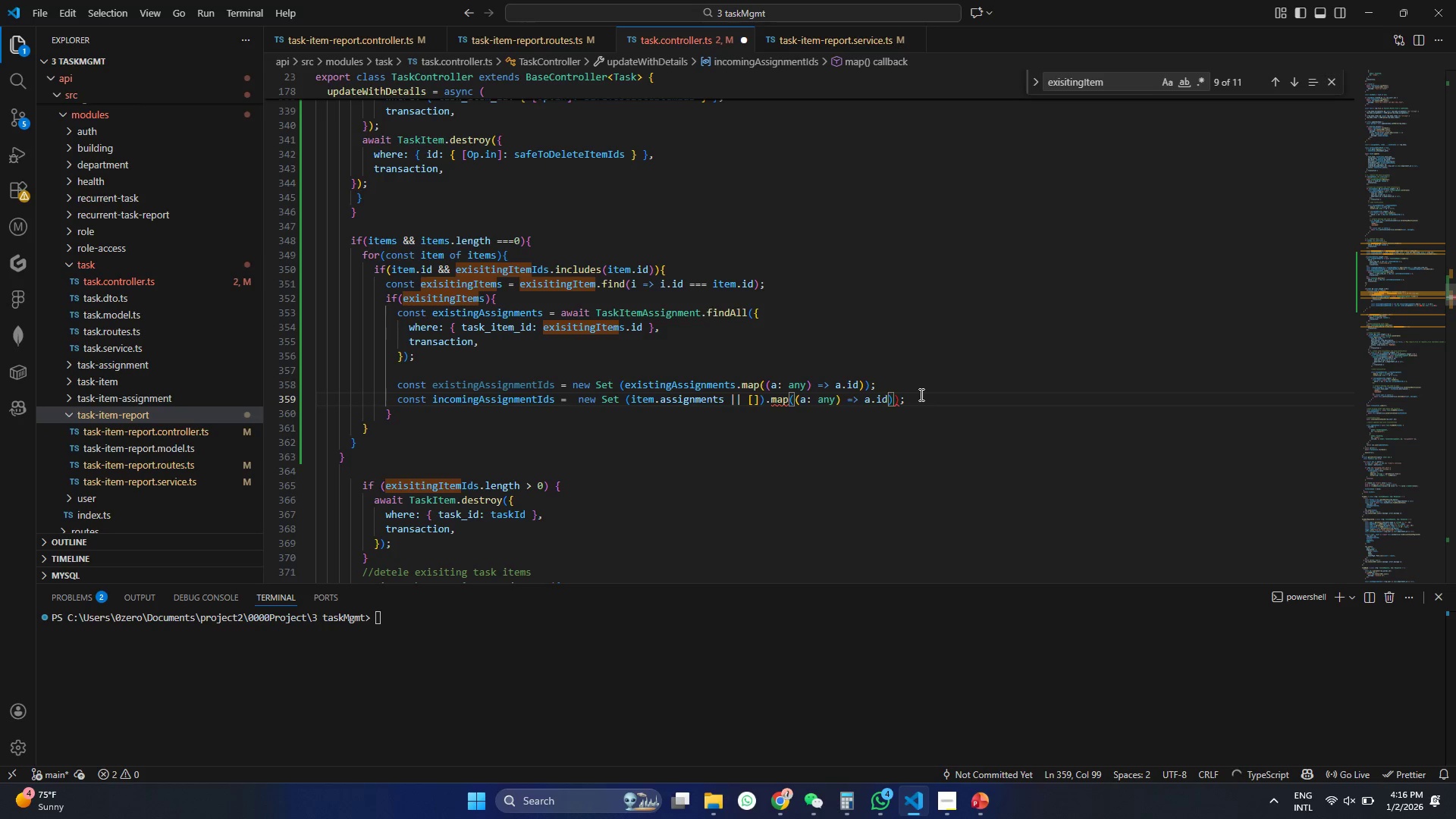 
key(ArrowRight)
 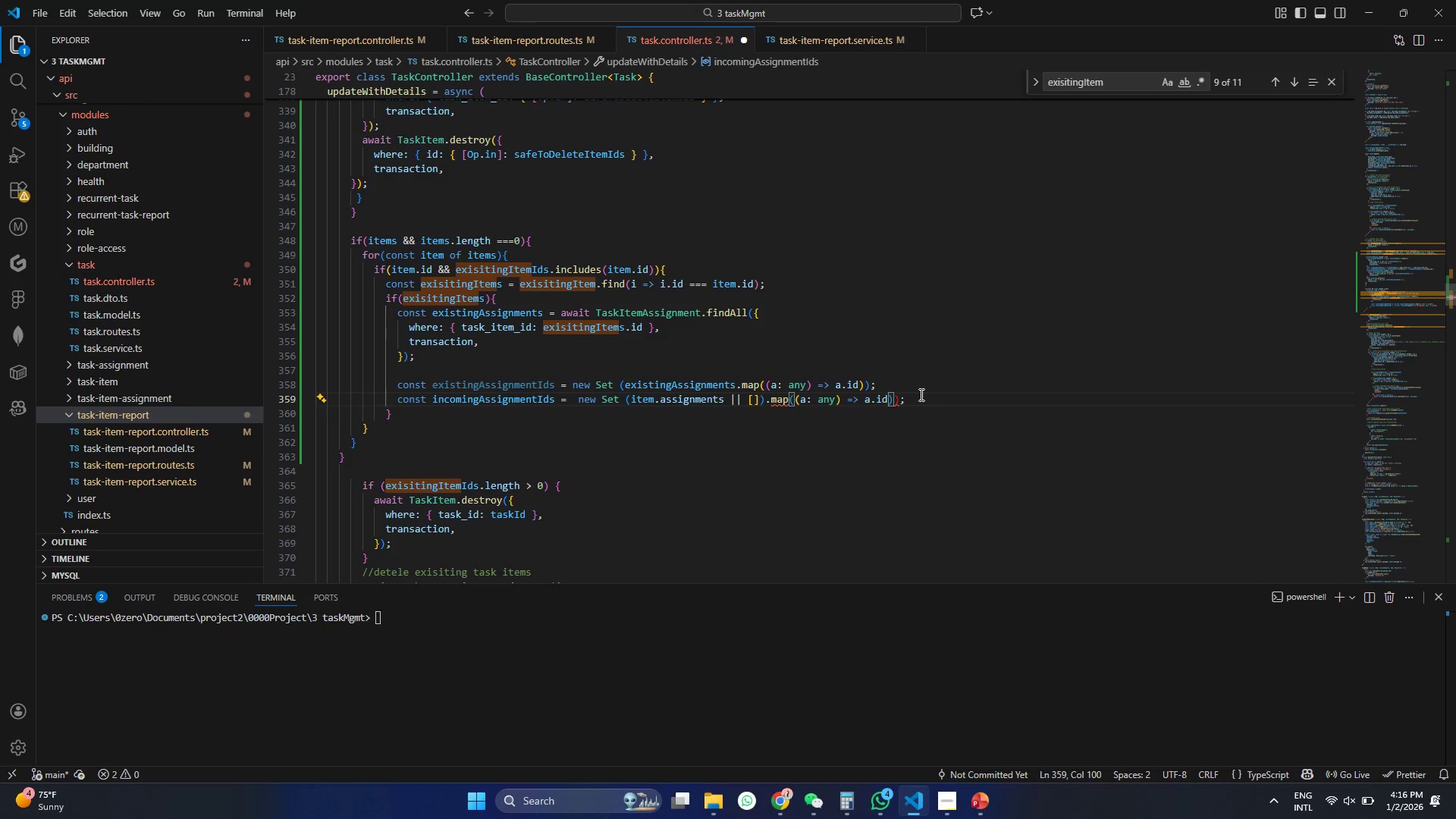 
key(ArrowRight)
 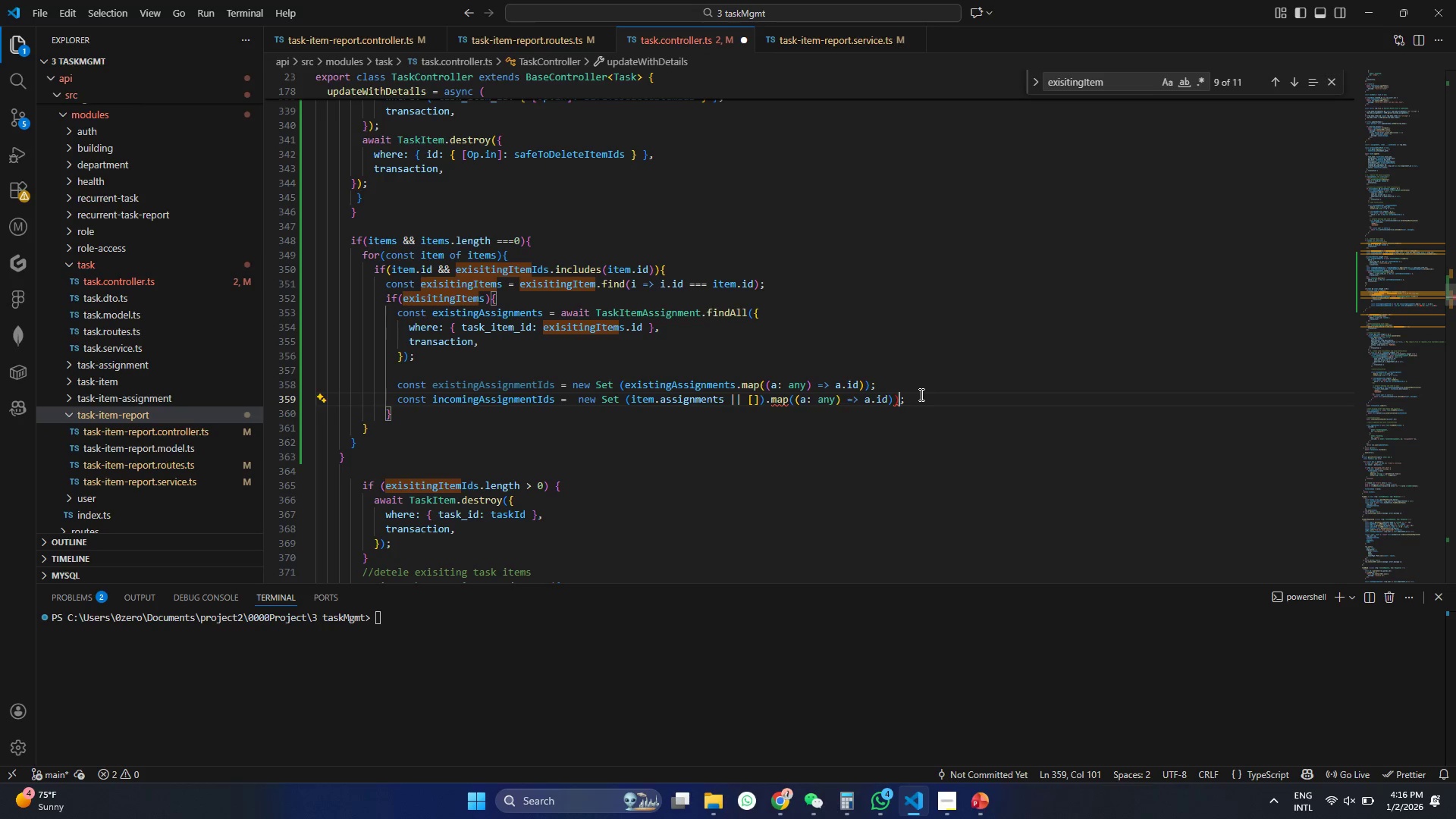 
key(Backspace)
 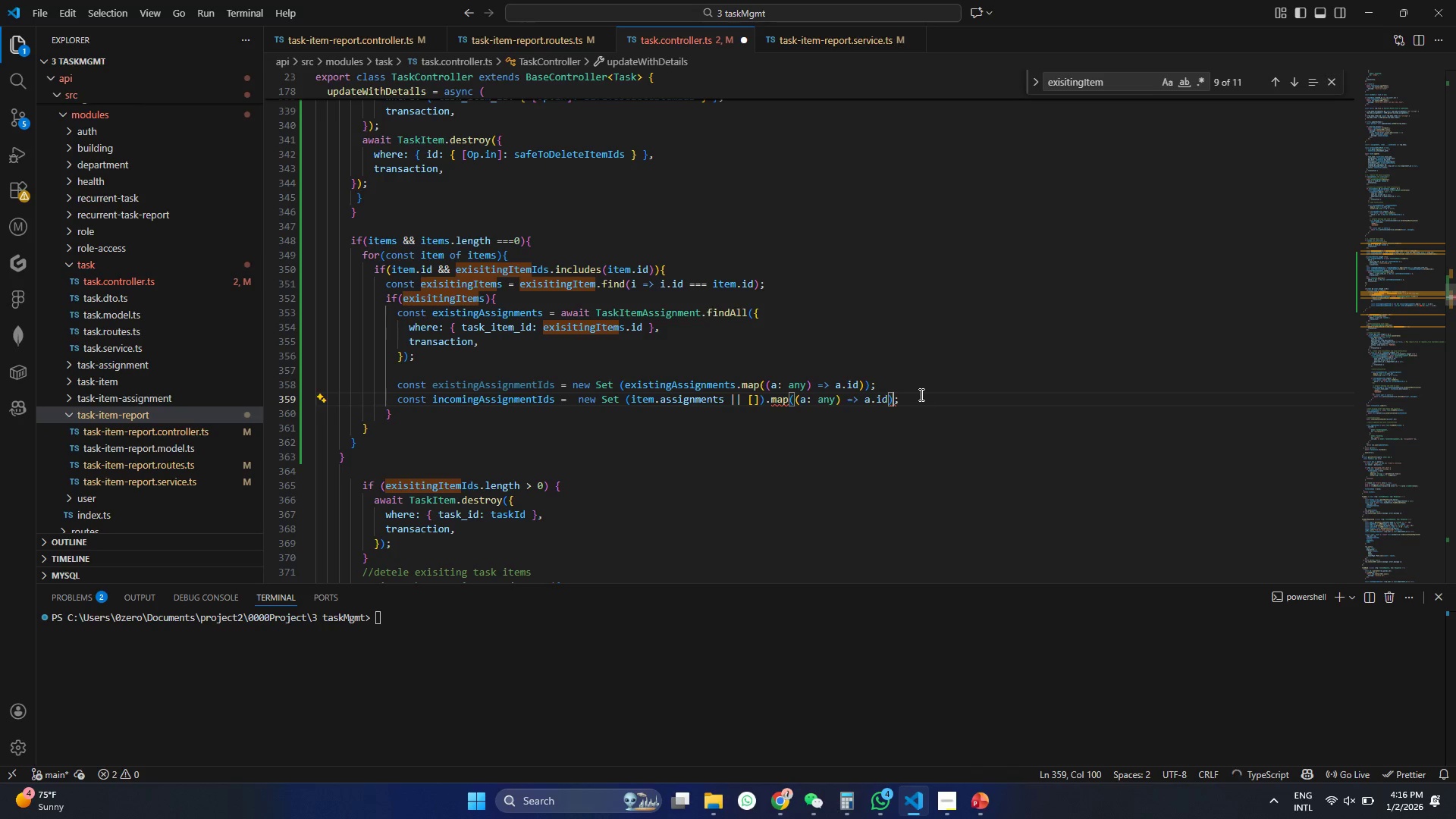 
key(ArrowLeft)
 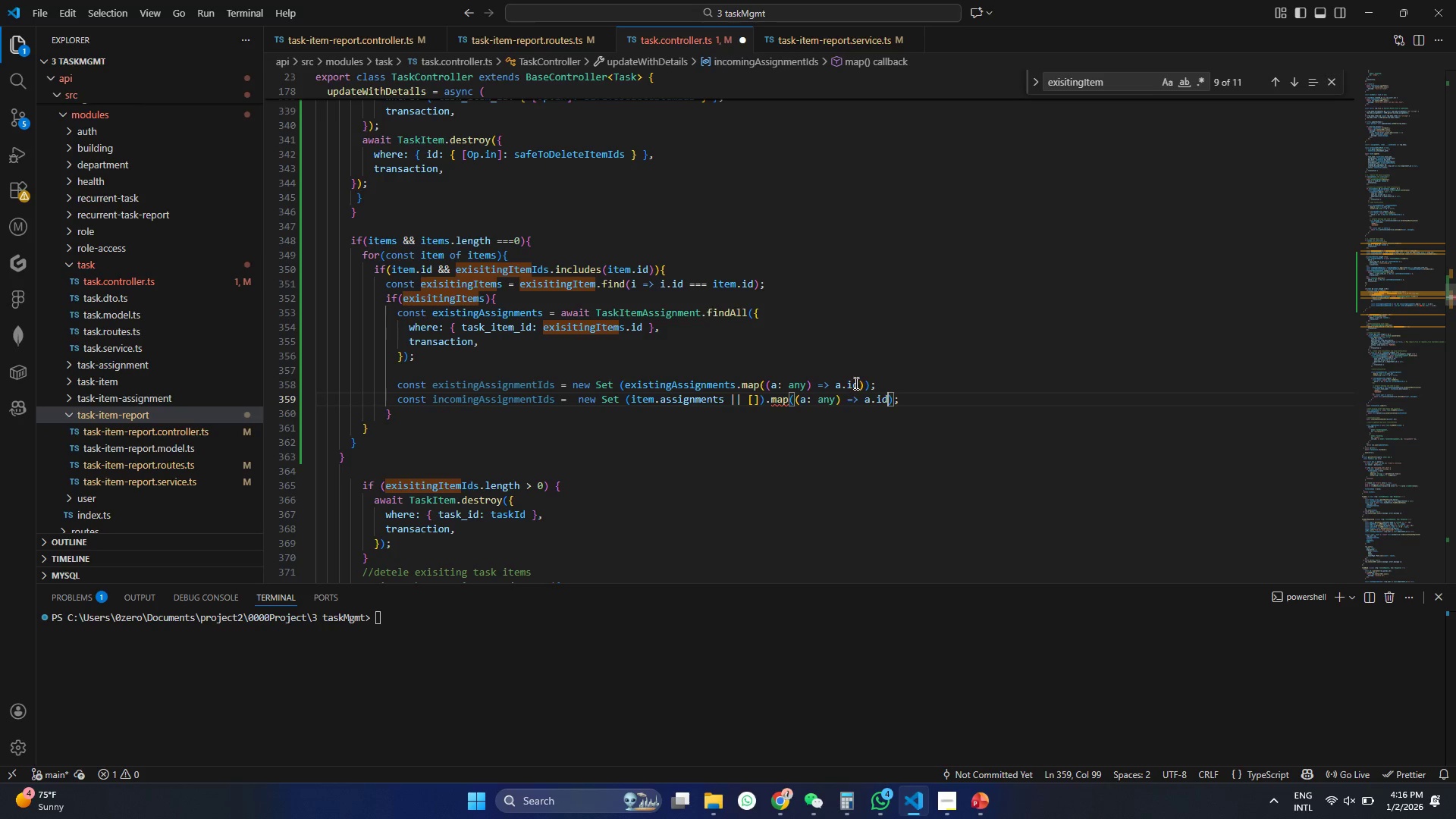 
left_click([863, 406])
 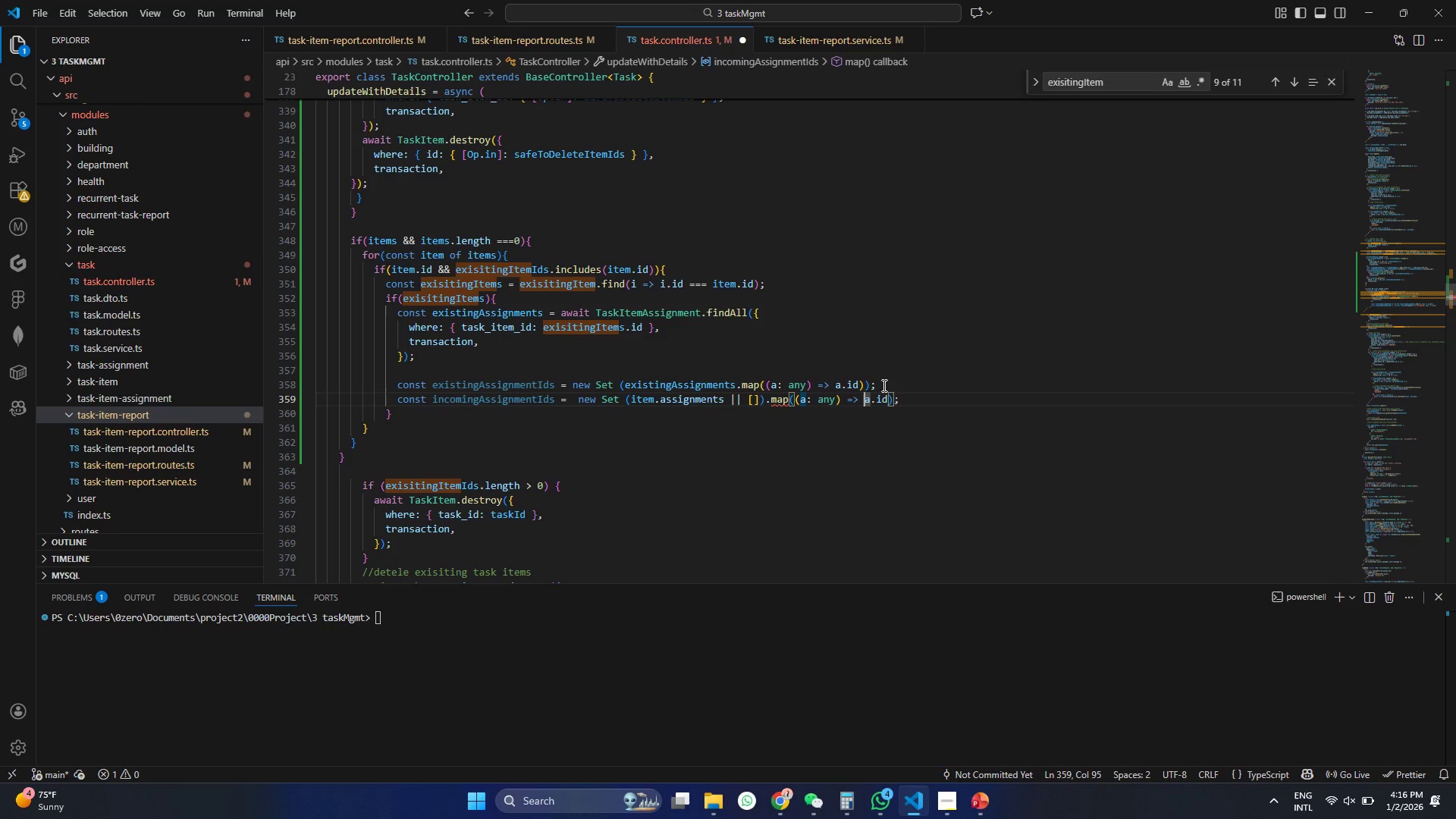 
key(ArrowLeft)
 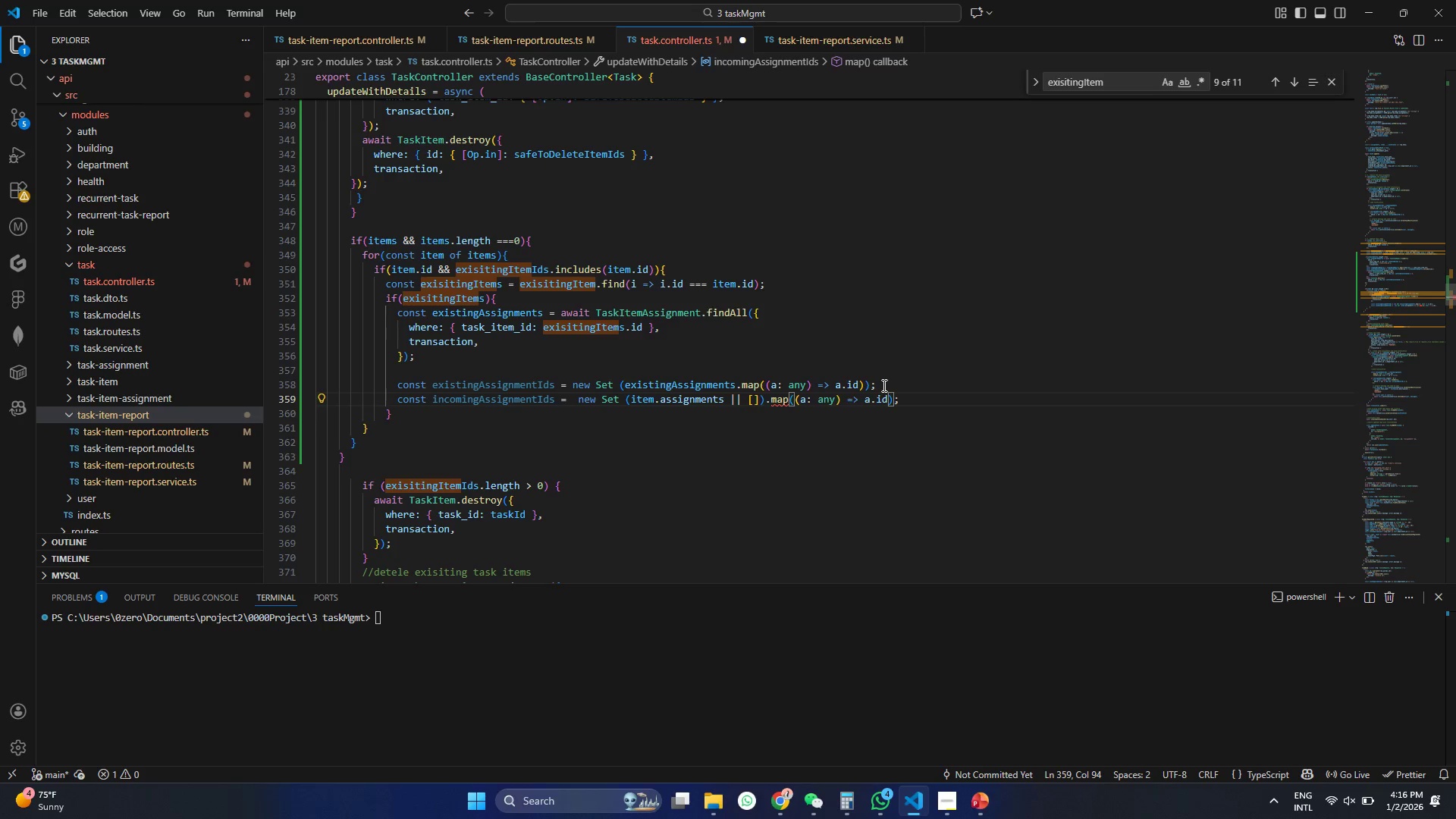 
key(Control+Z)
 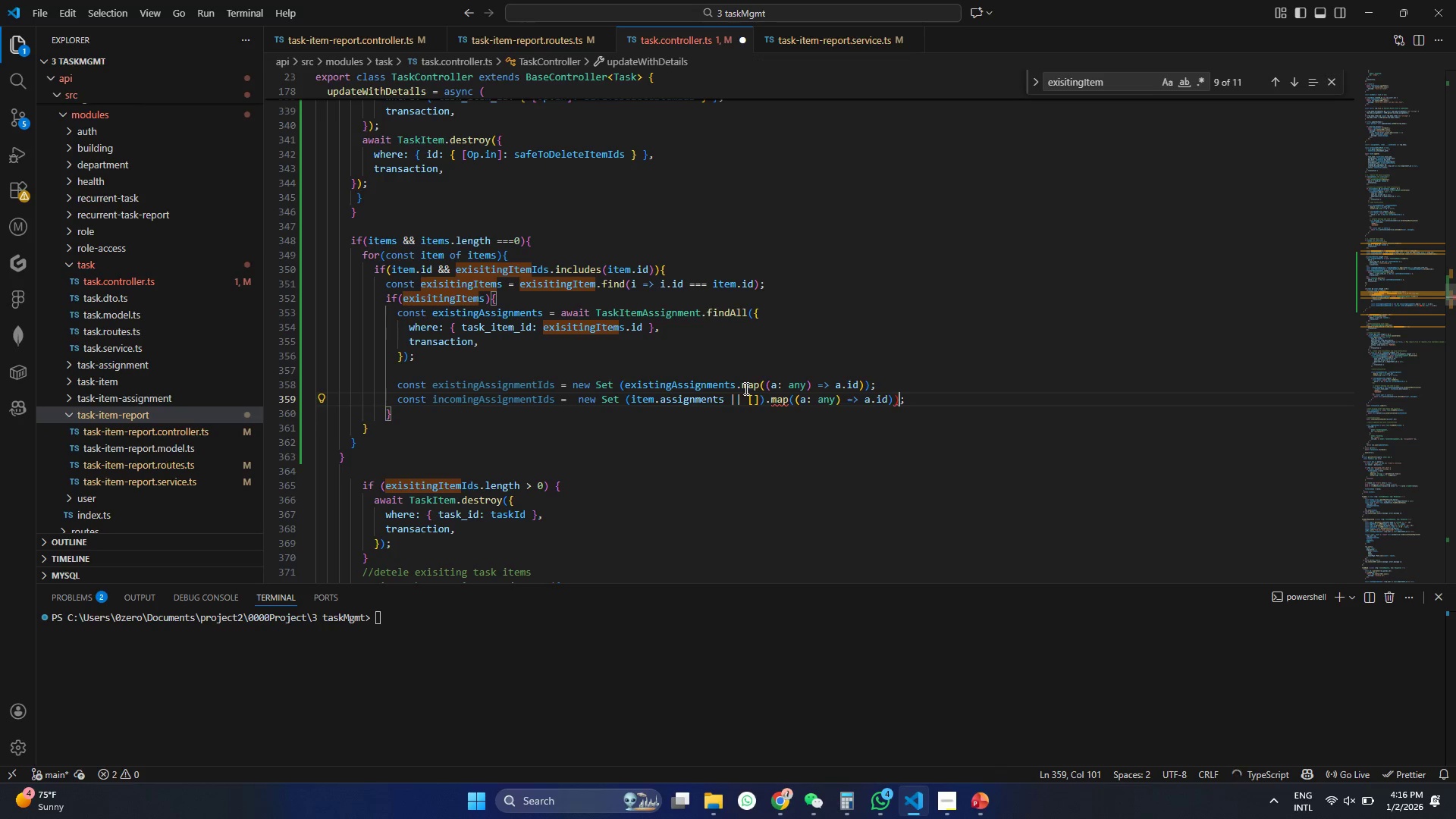 
key(Control+ControlLeft)
 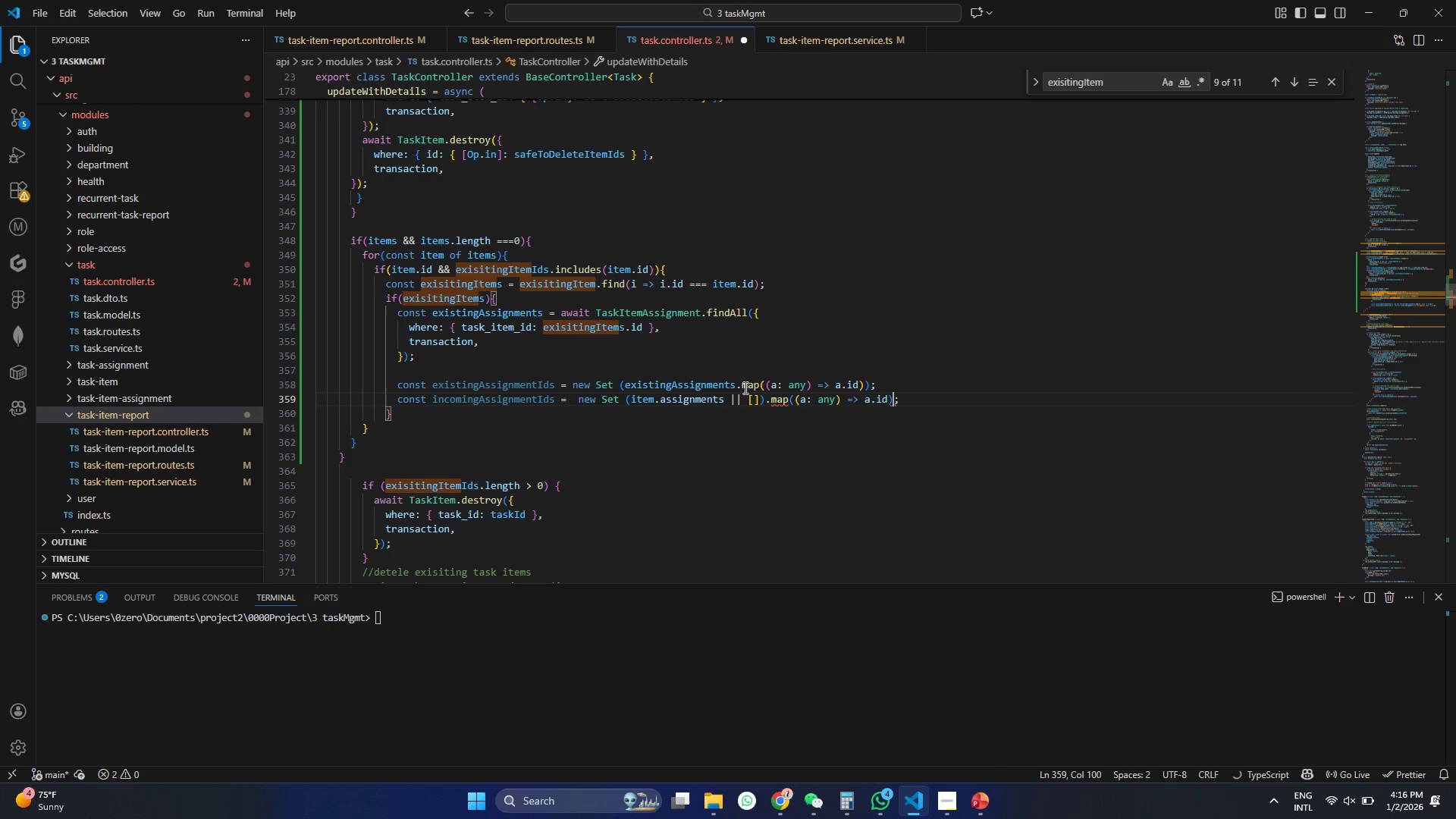 
key(Control+Z)
 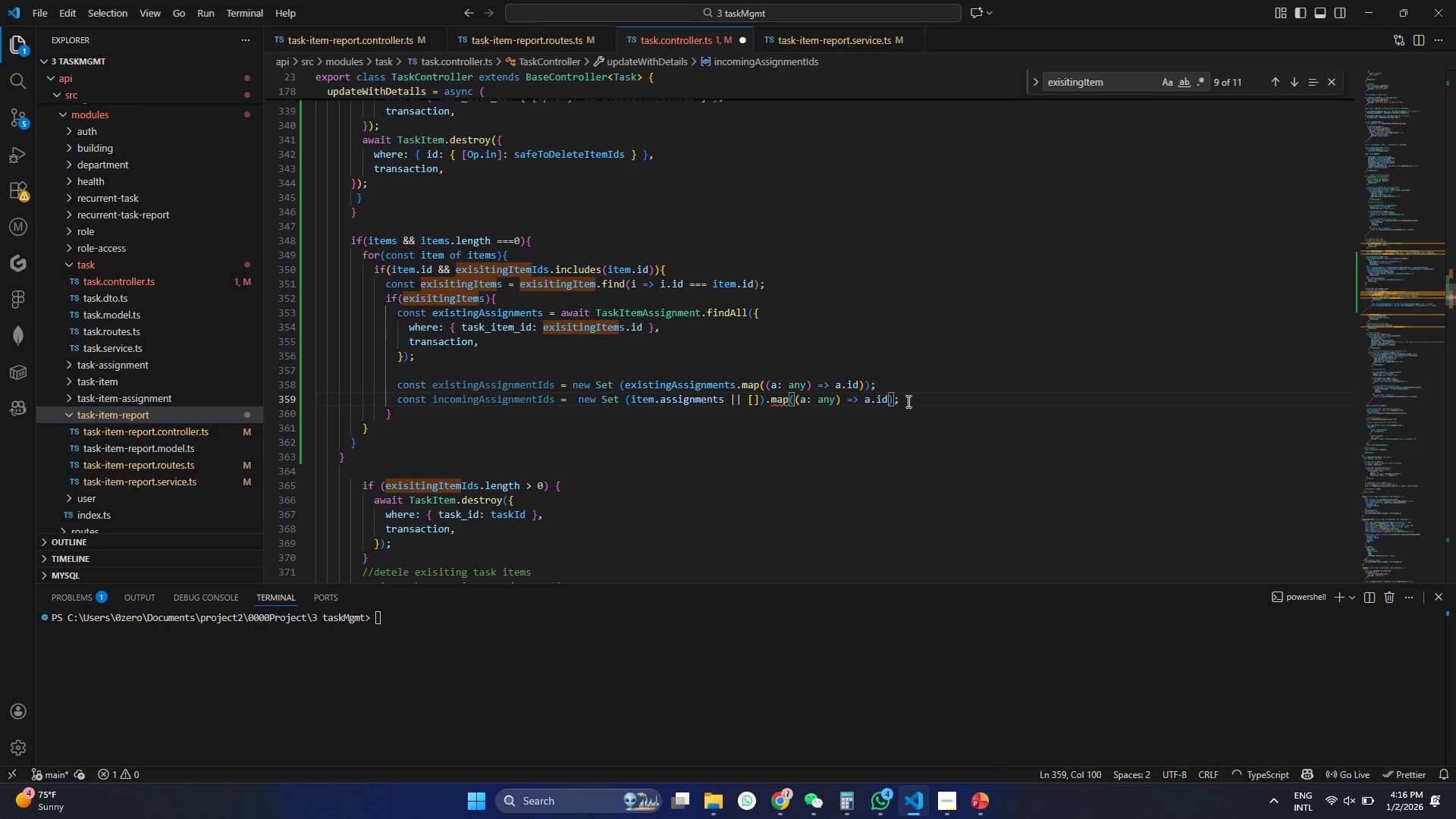 
left_click_drag(start_coordinate=[909, 401], to_coordinate=[362, 395])
 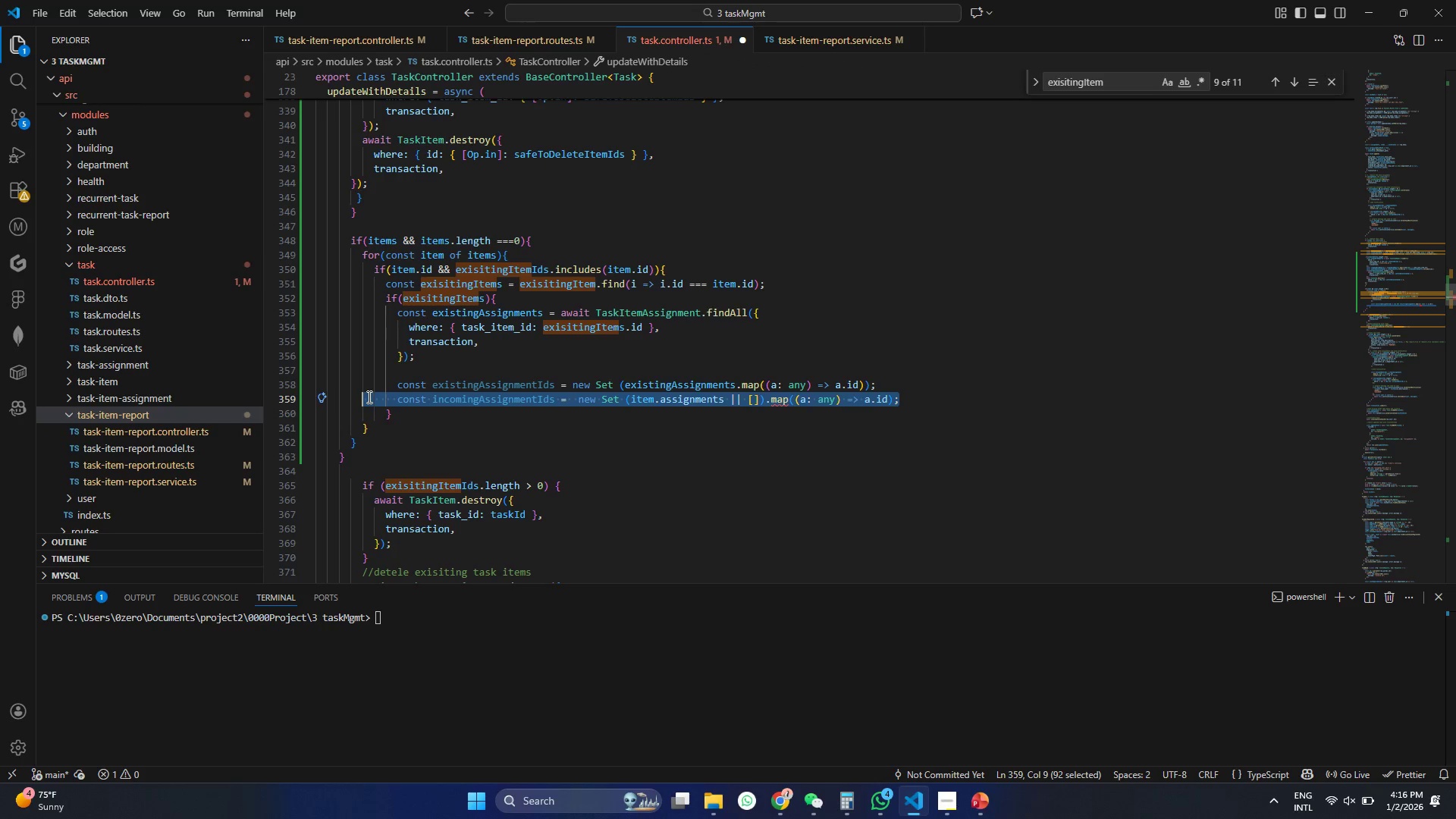 
key(Backspace)
 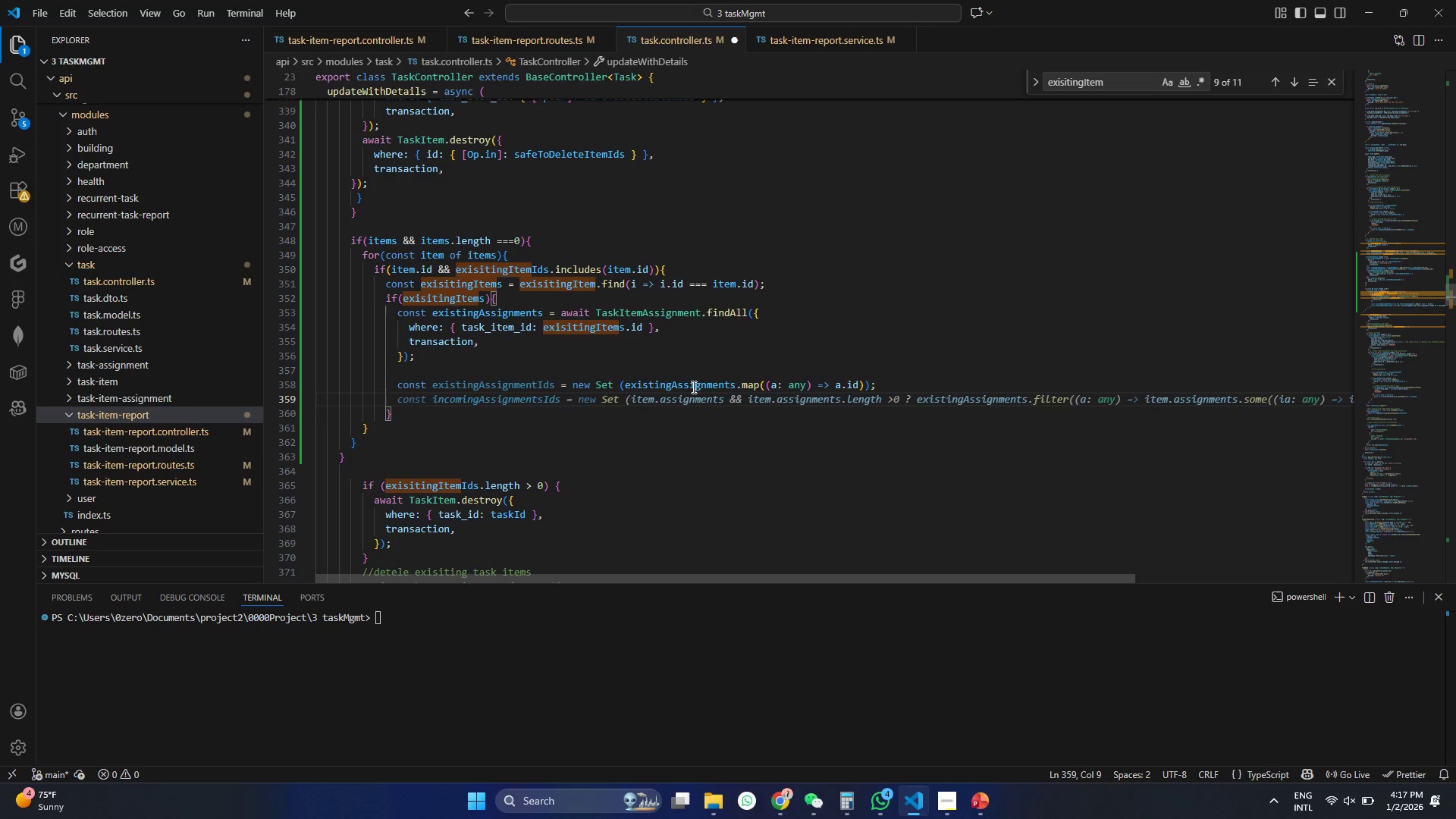 
left_click([692, 381])
 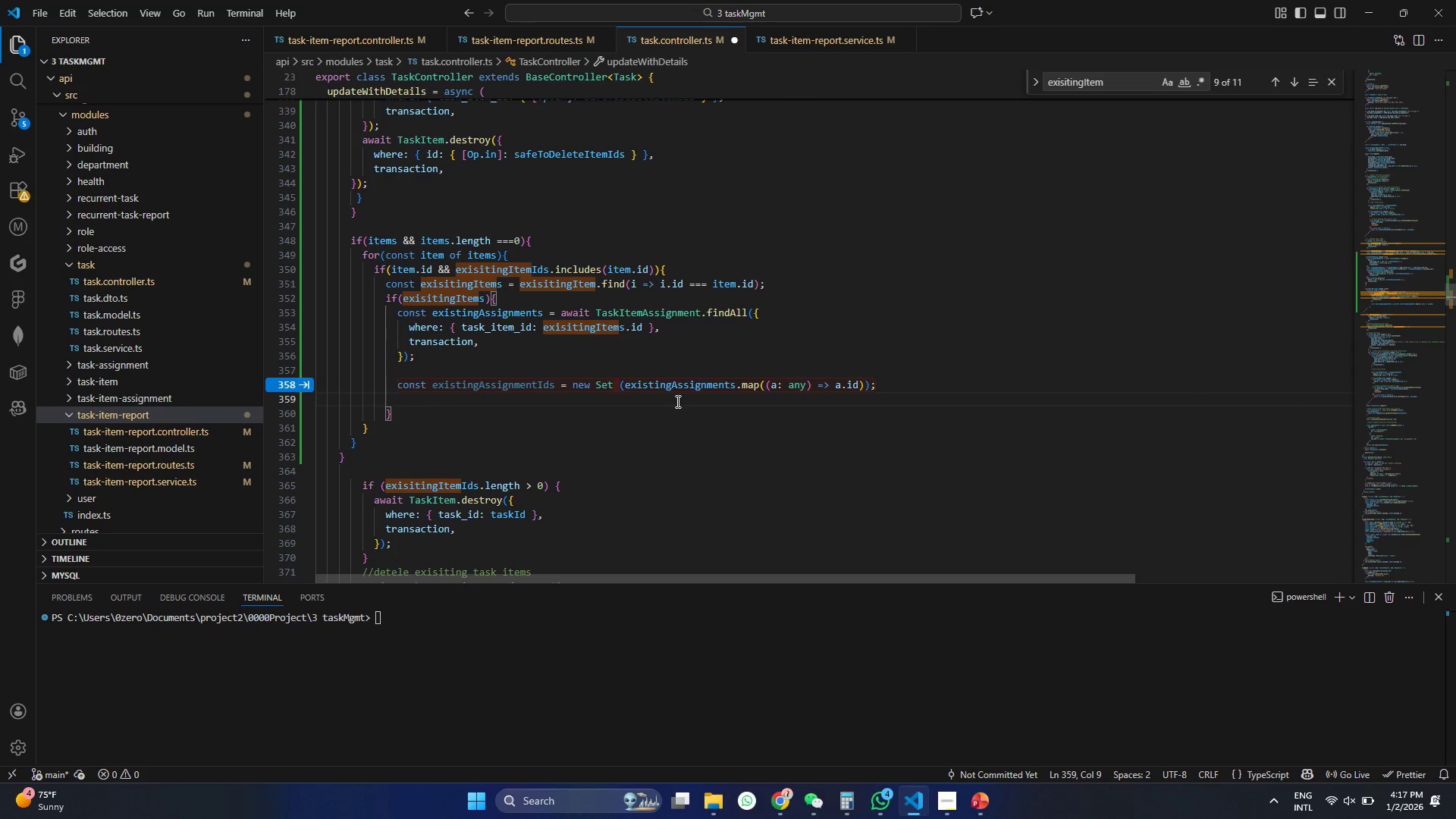 
left_click([666, 379])
 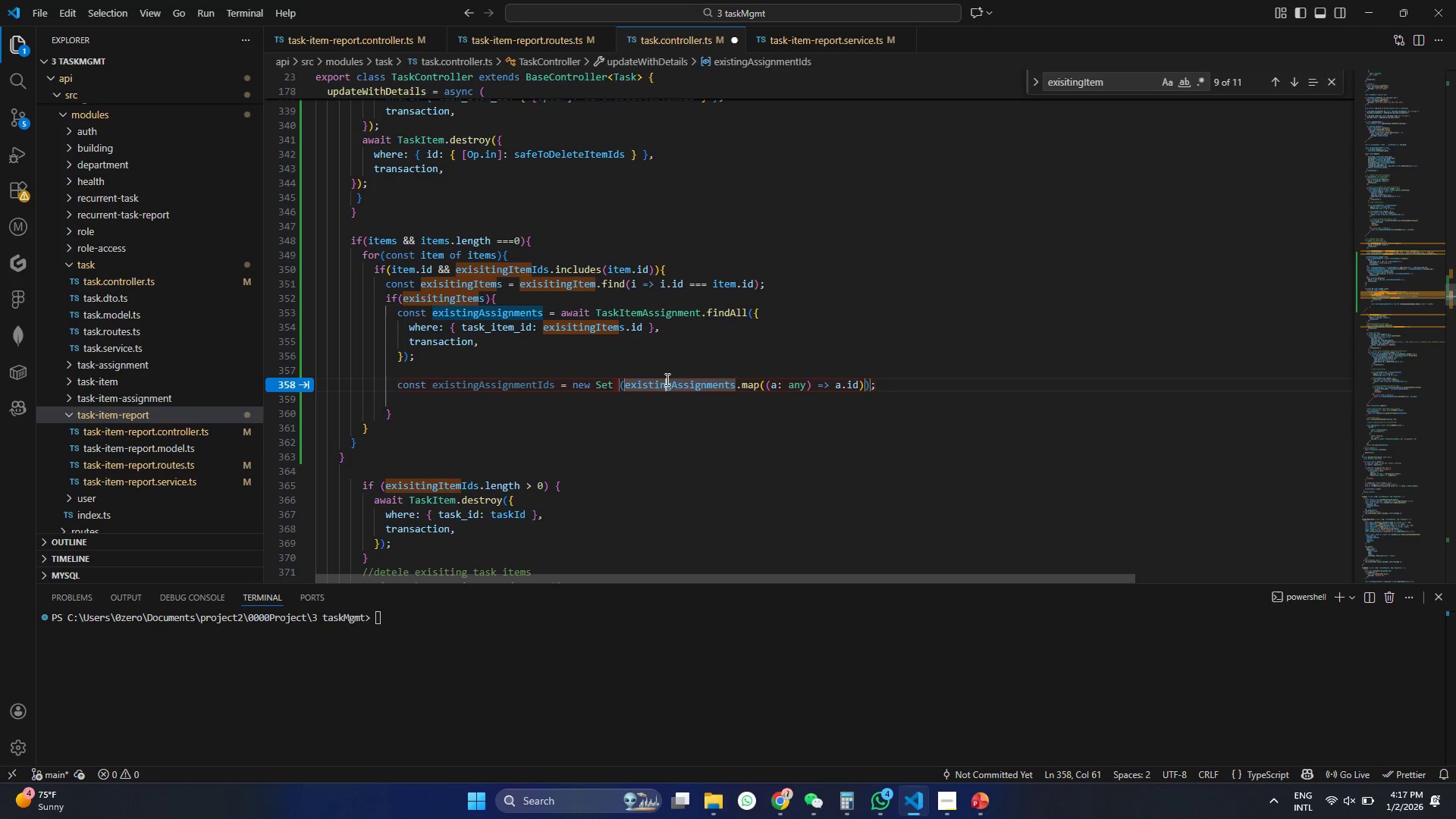 
key(Alt+Shift+ArrowDown)
 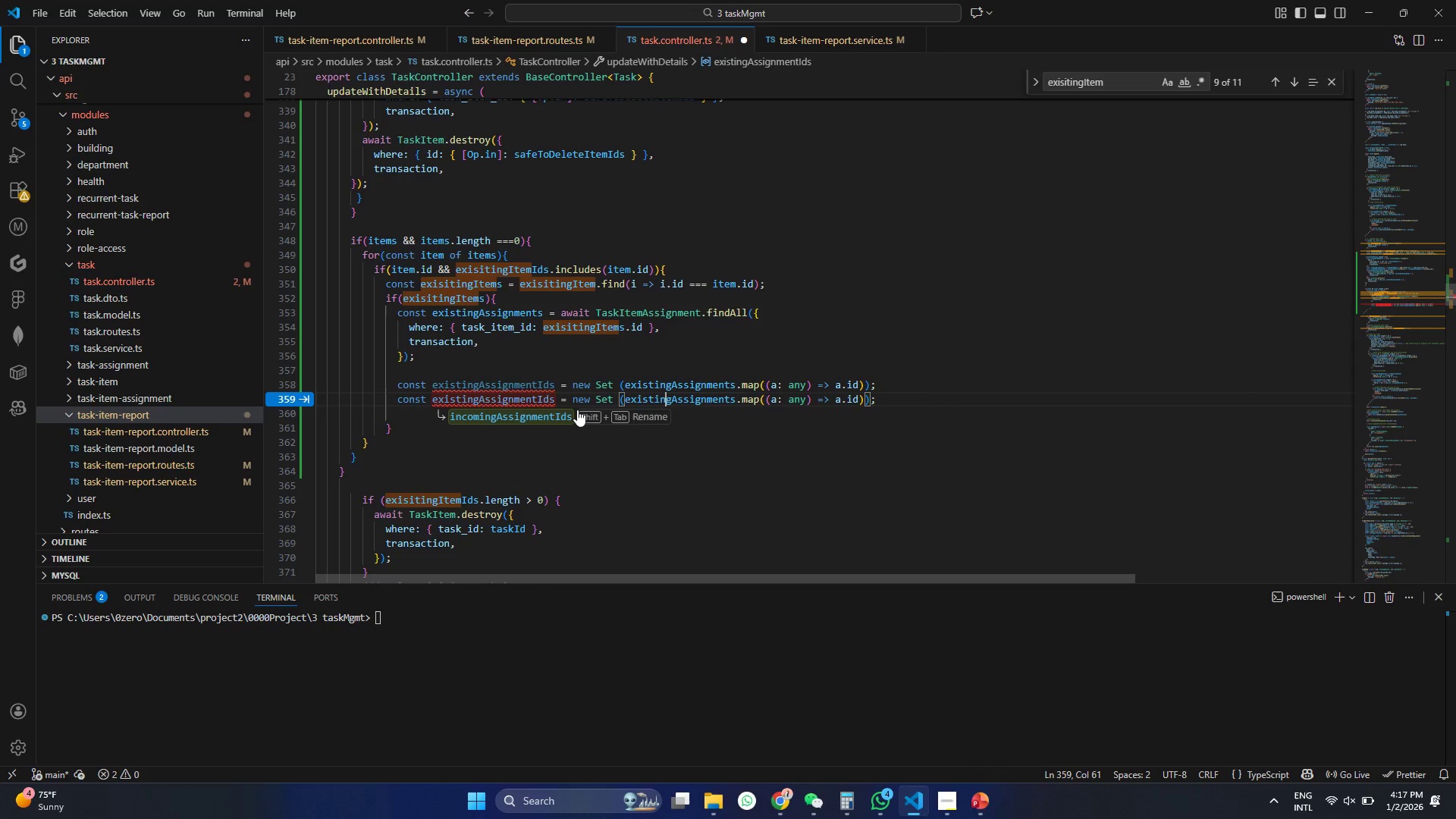 
left_click([500, 384])
 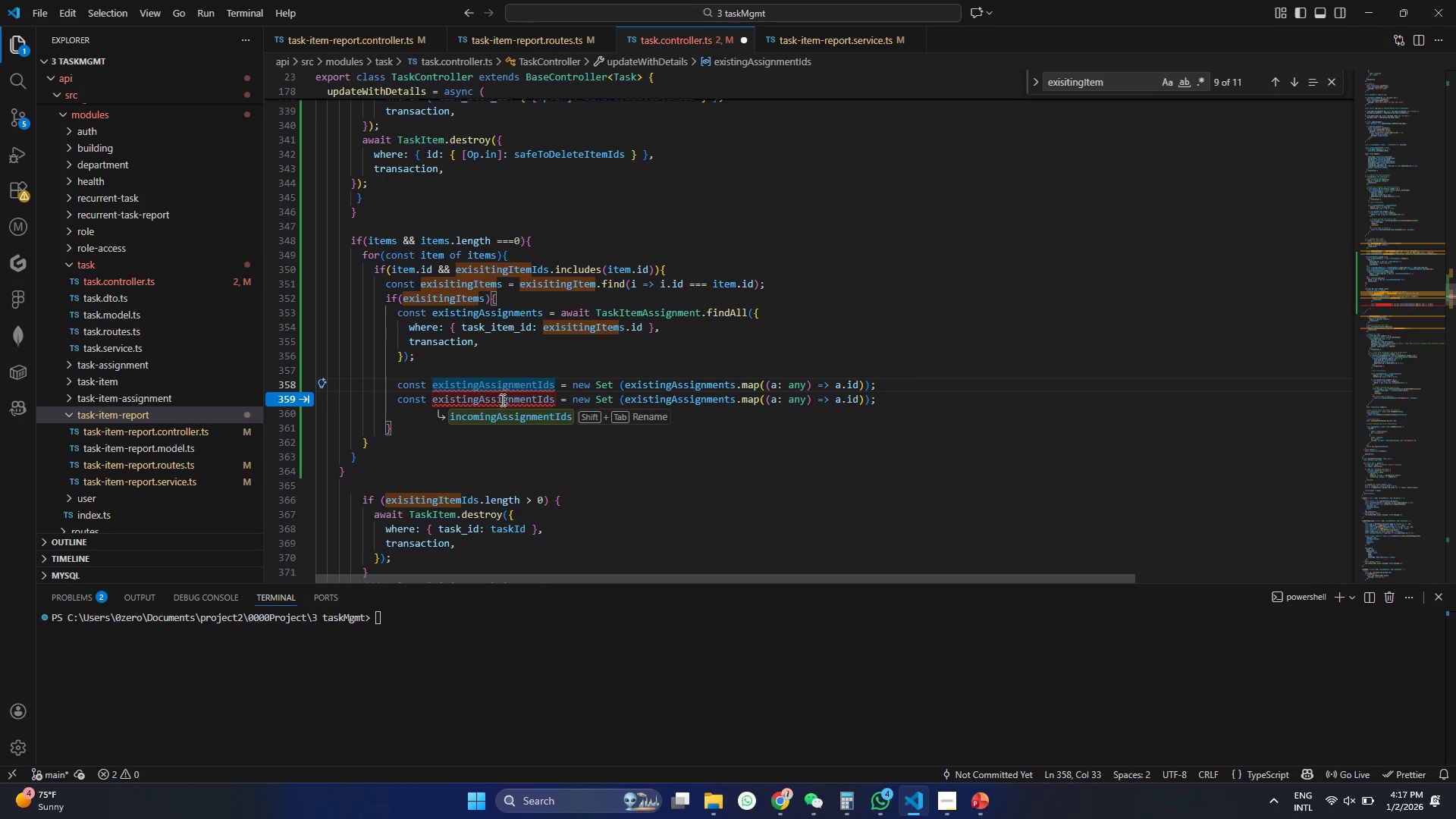 
left_click([501, 400])
 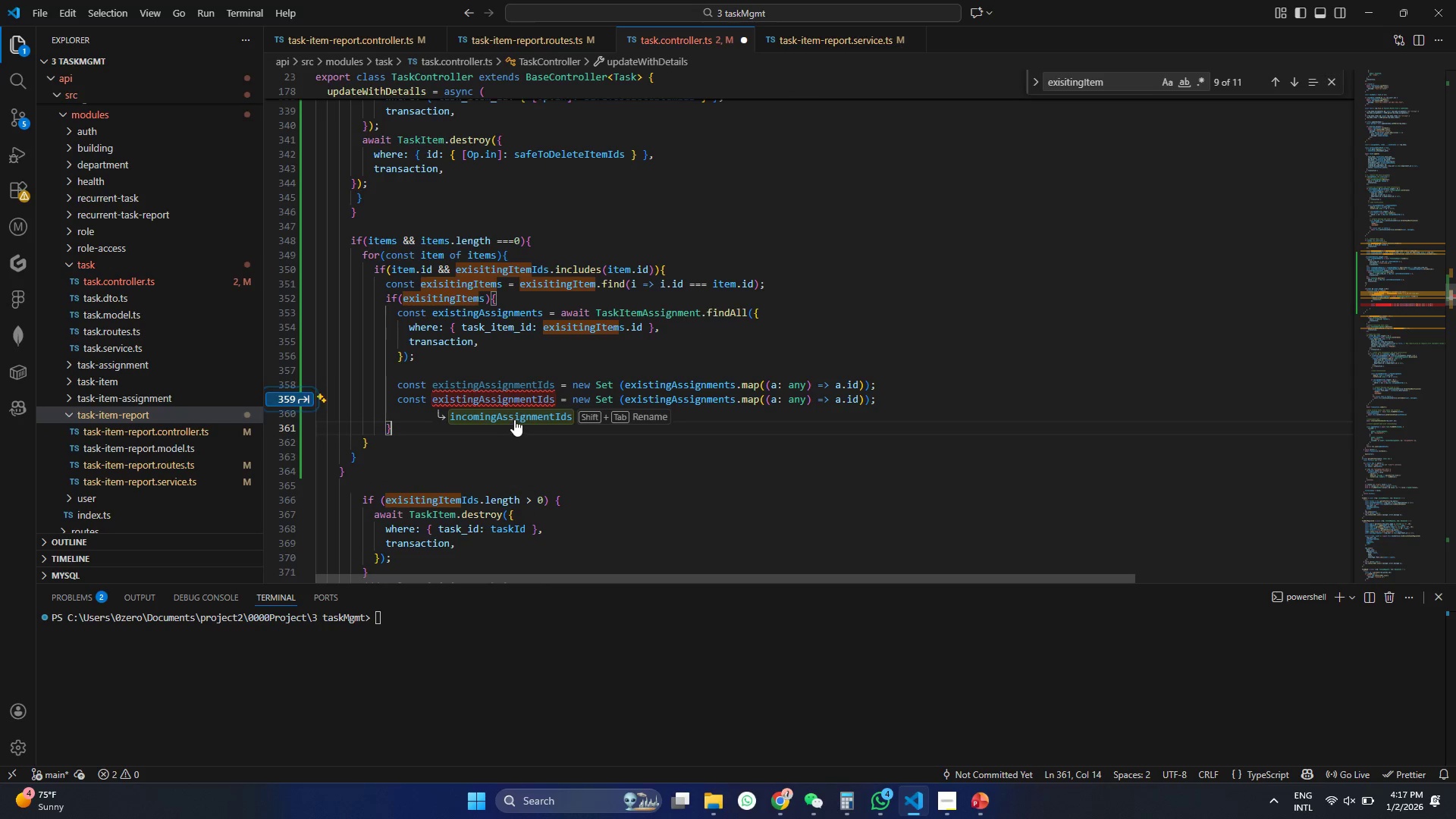 
double_click([516, 416])
 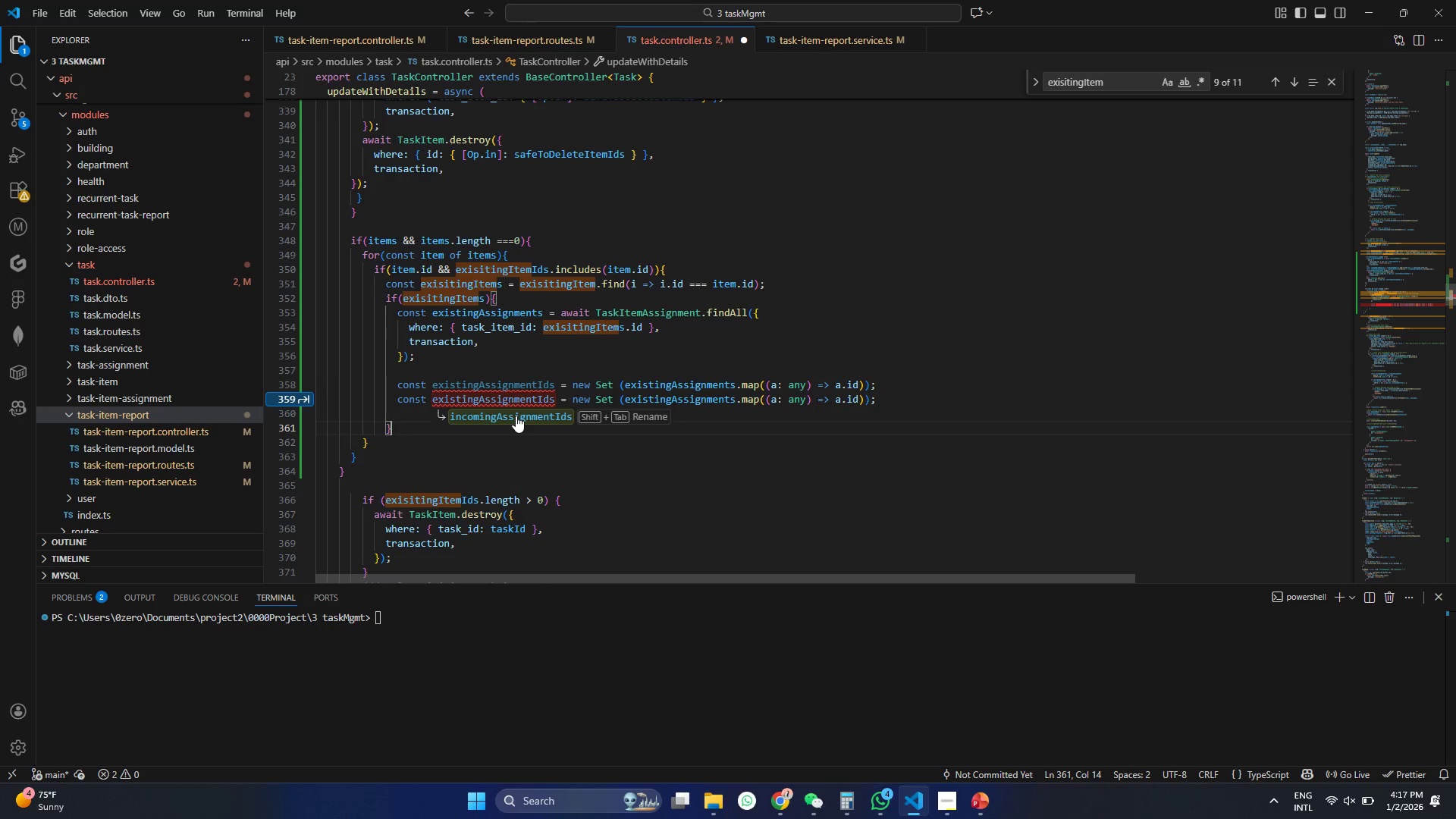 
left_click([516, 416])
 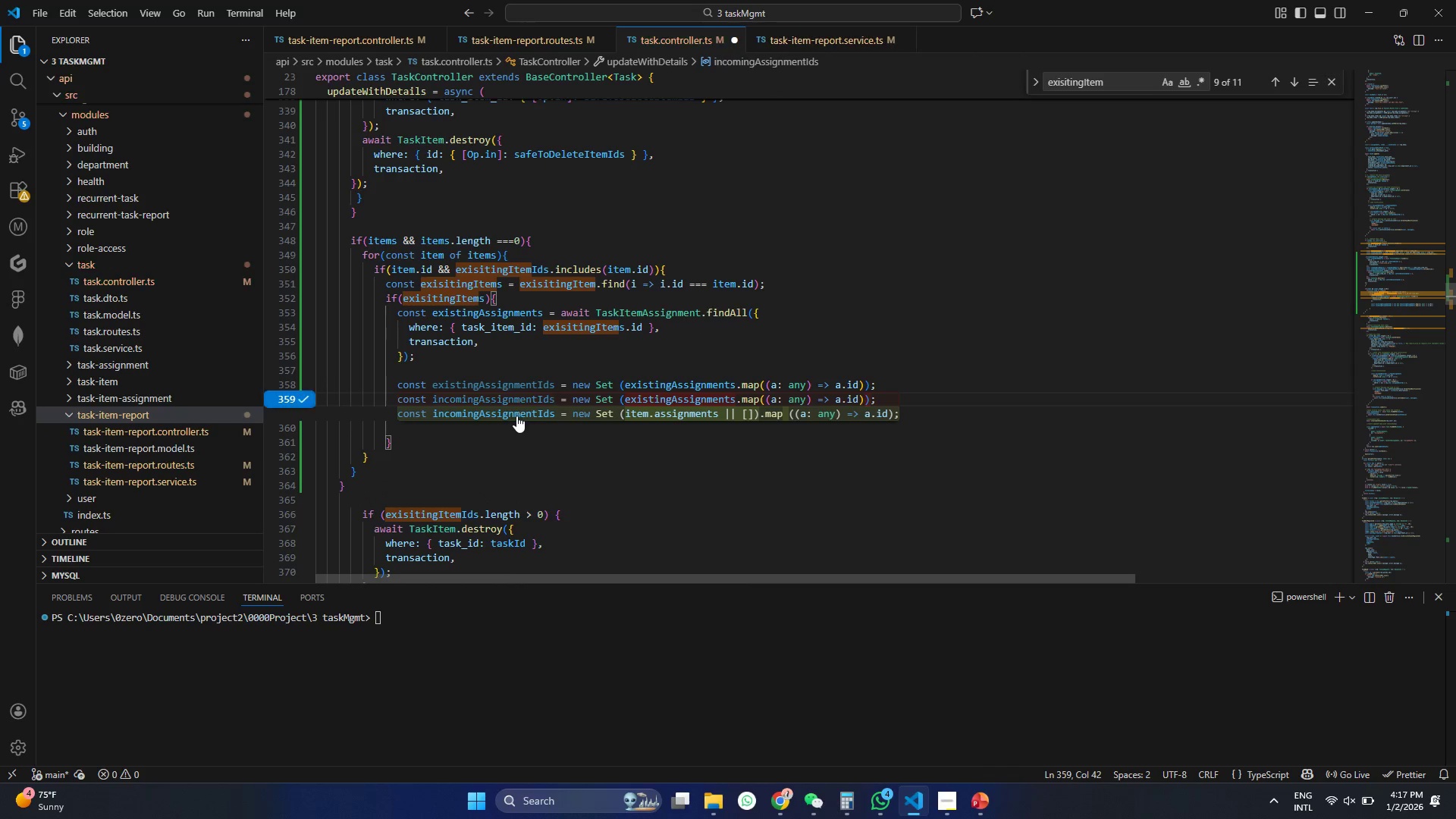 
key(Control+ControlLeft)
 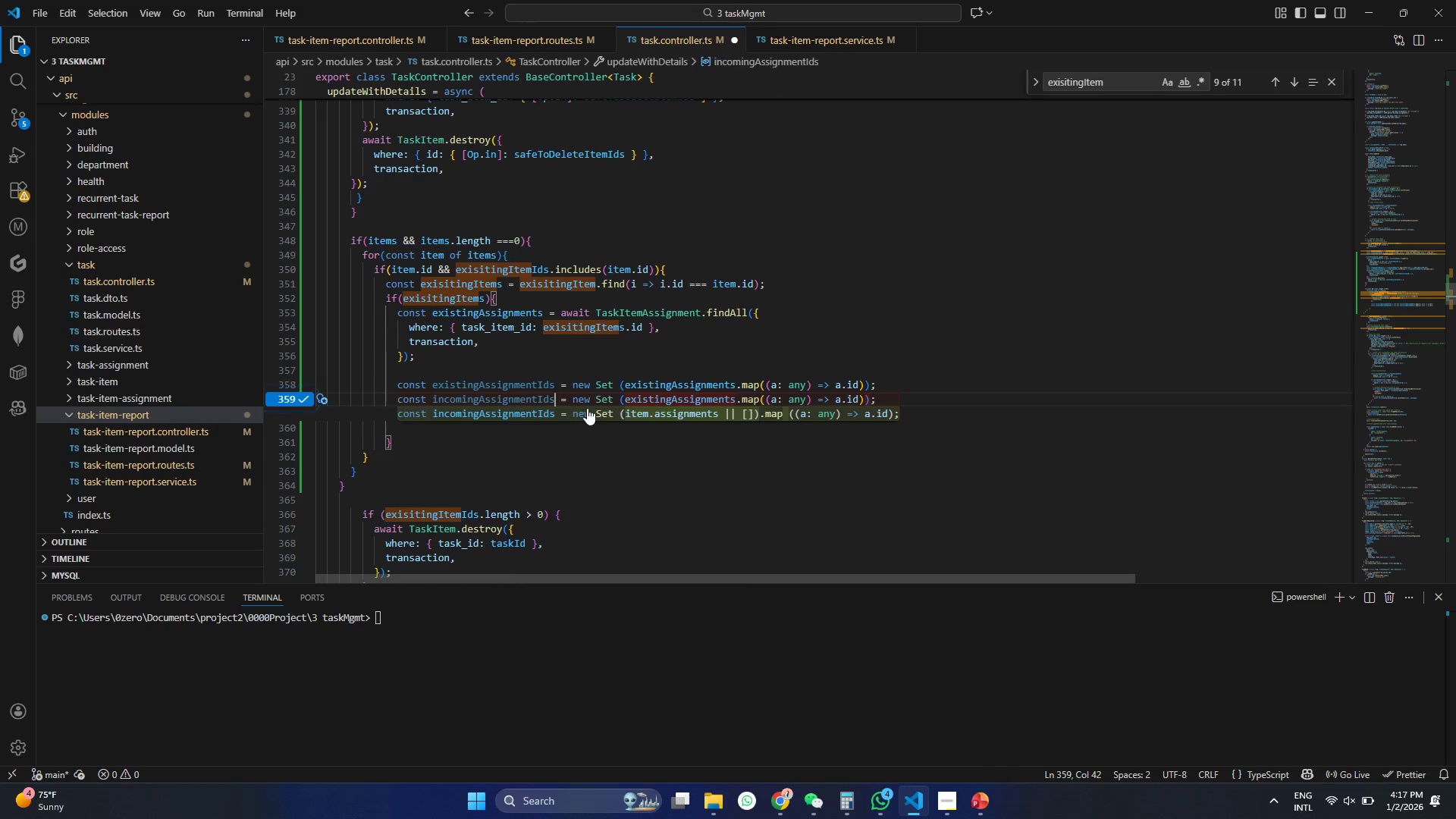 
key(Control+Z)
 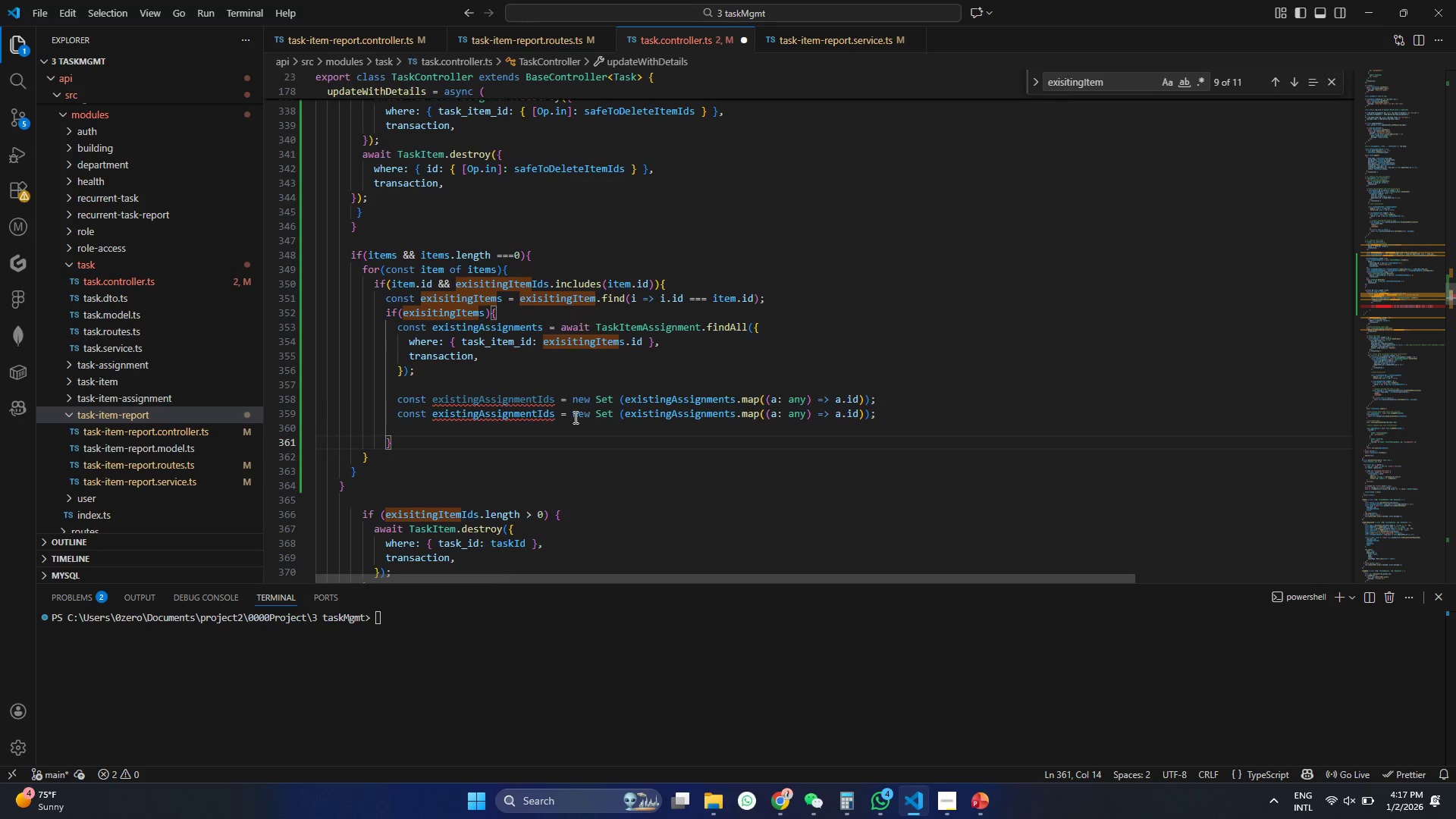 
left_click([516, 416])
 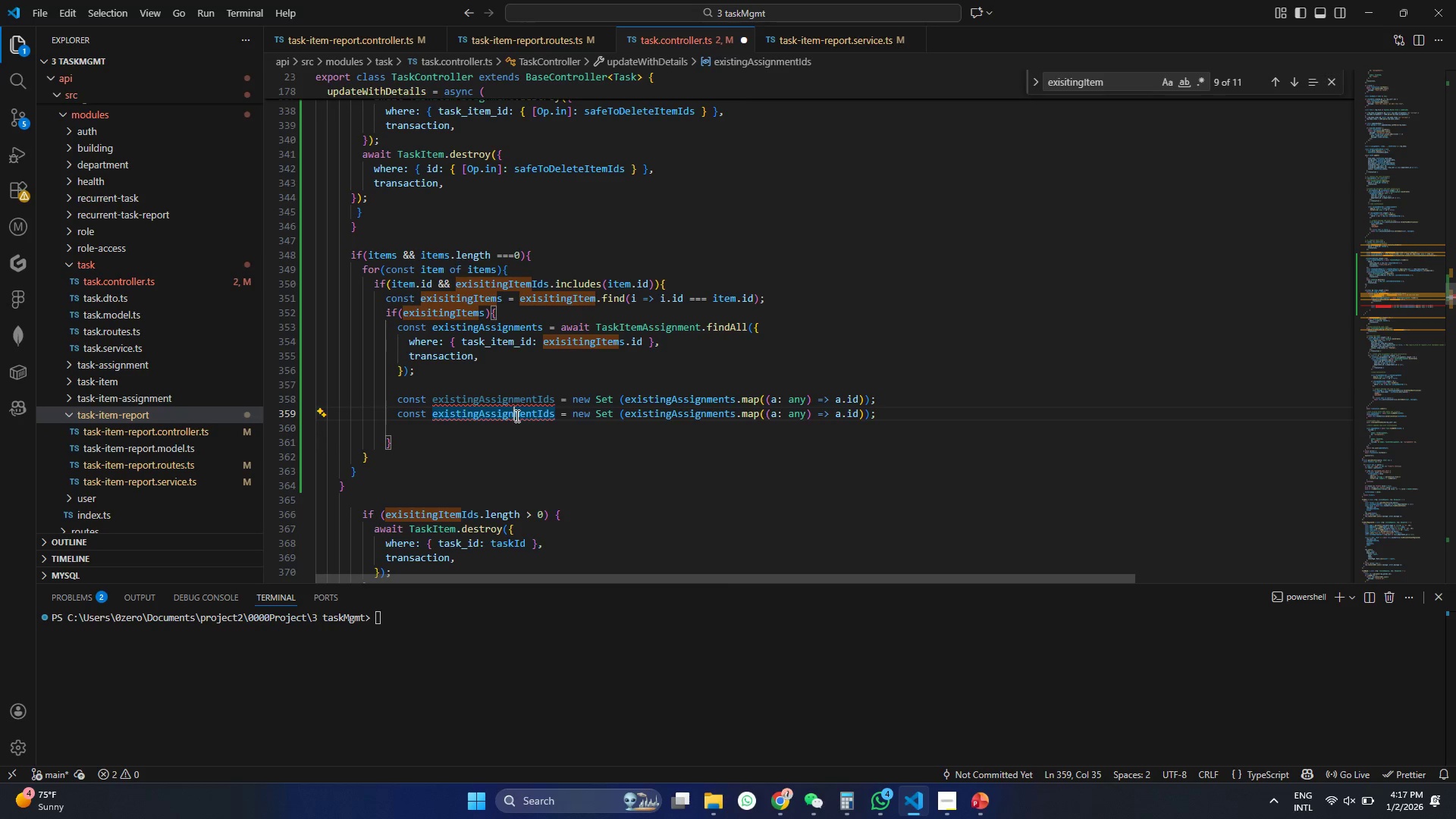 
key(Control+Y)
 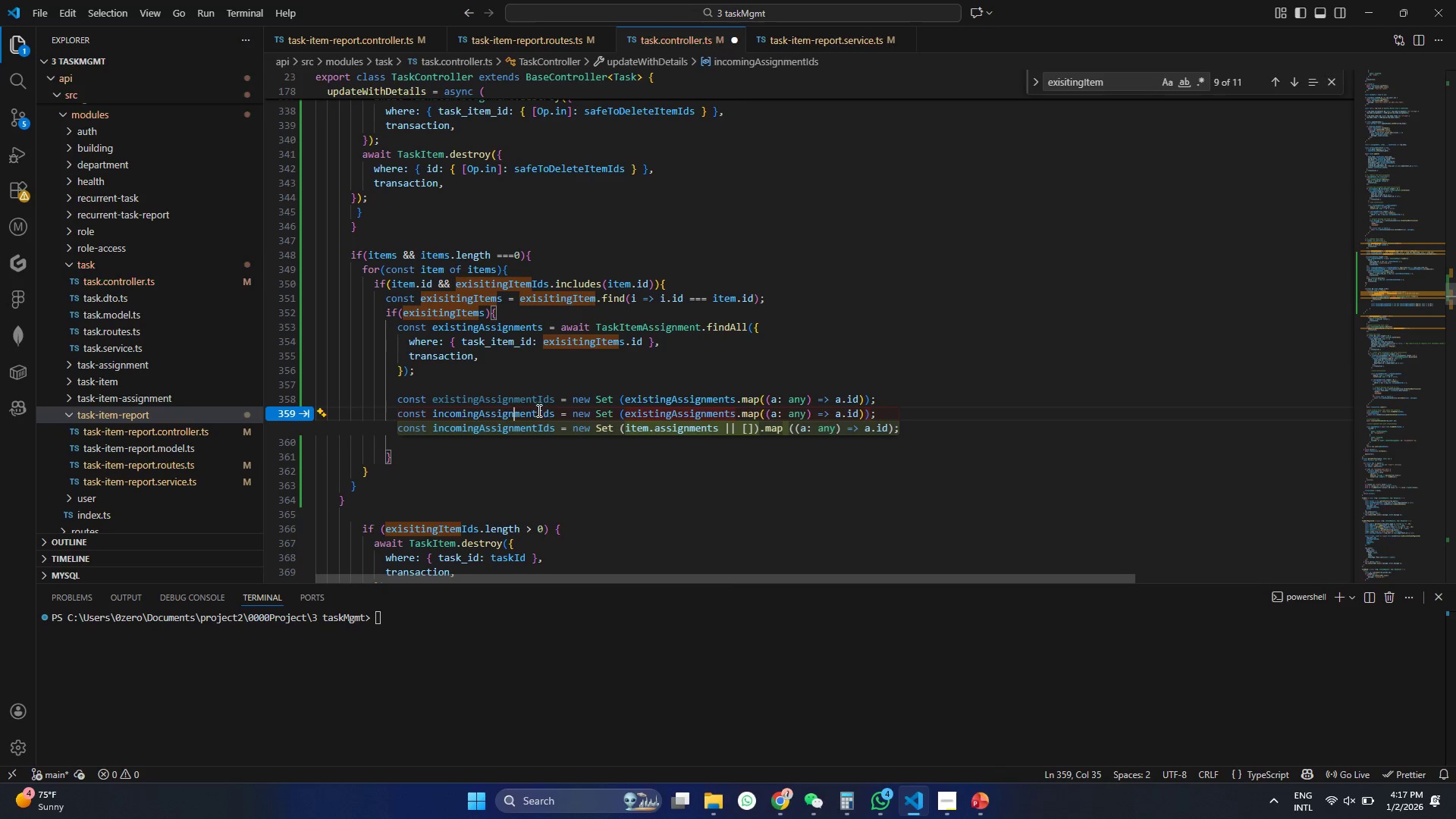 
left_click([538, 410])
 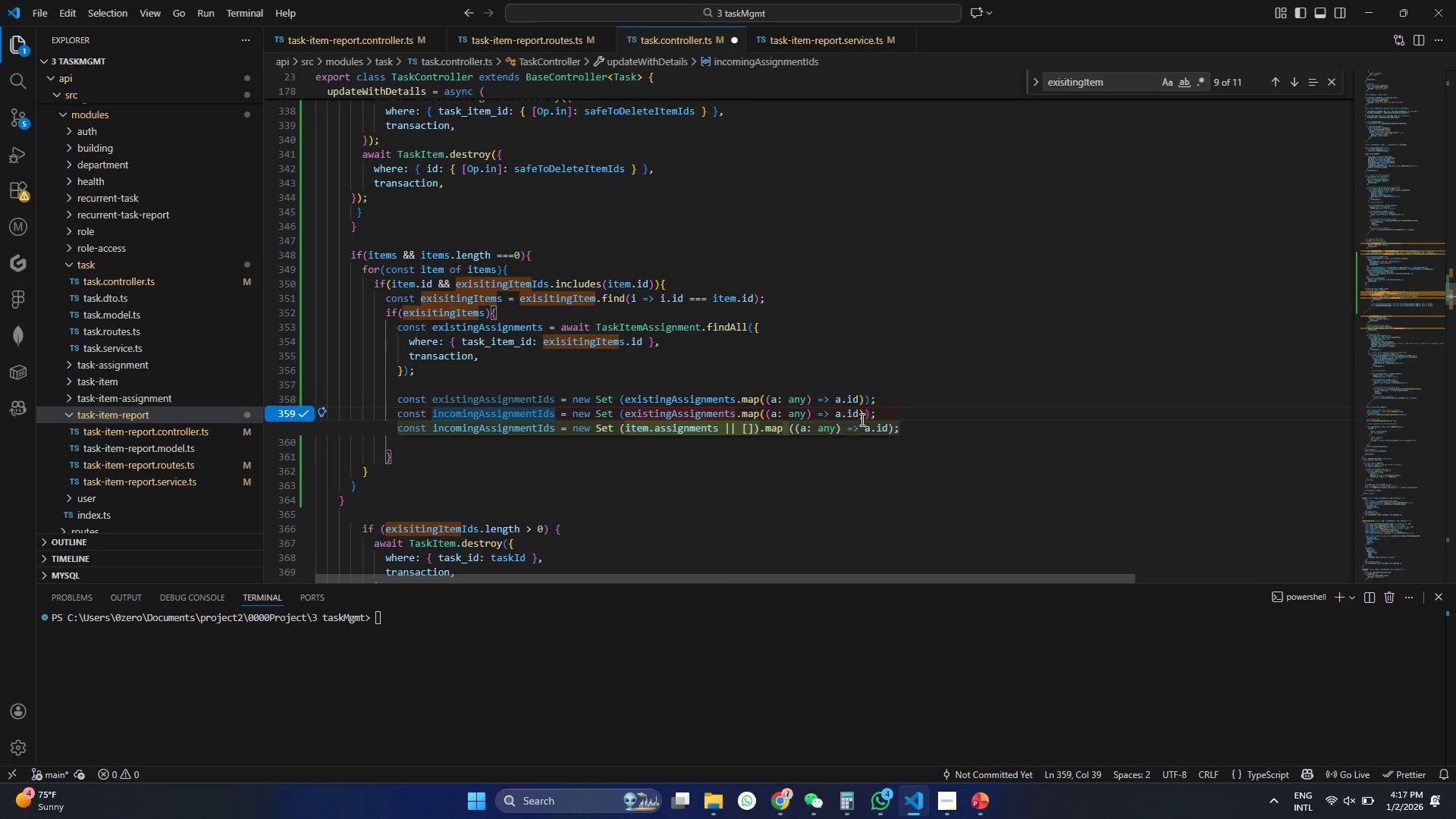 
left_click([882, 410])
 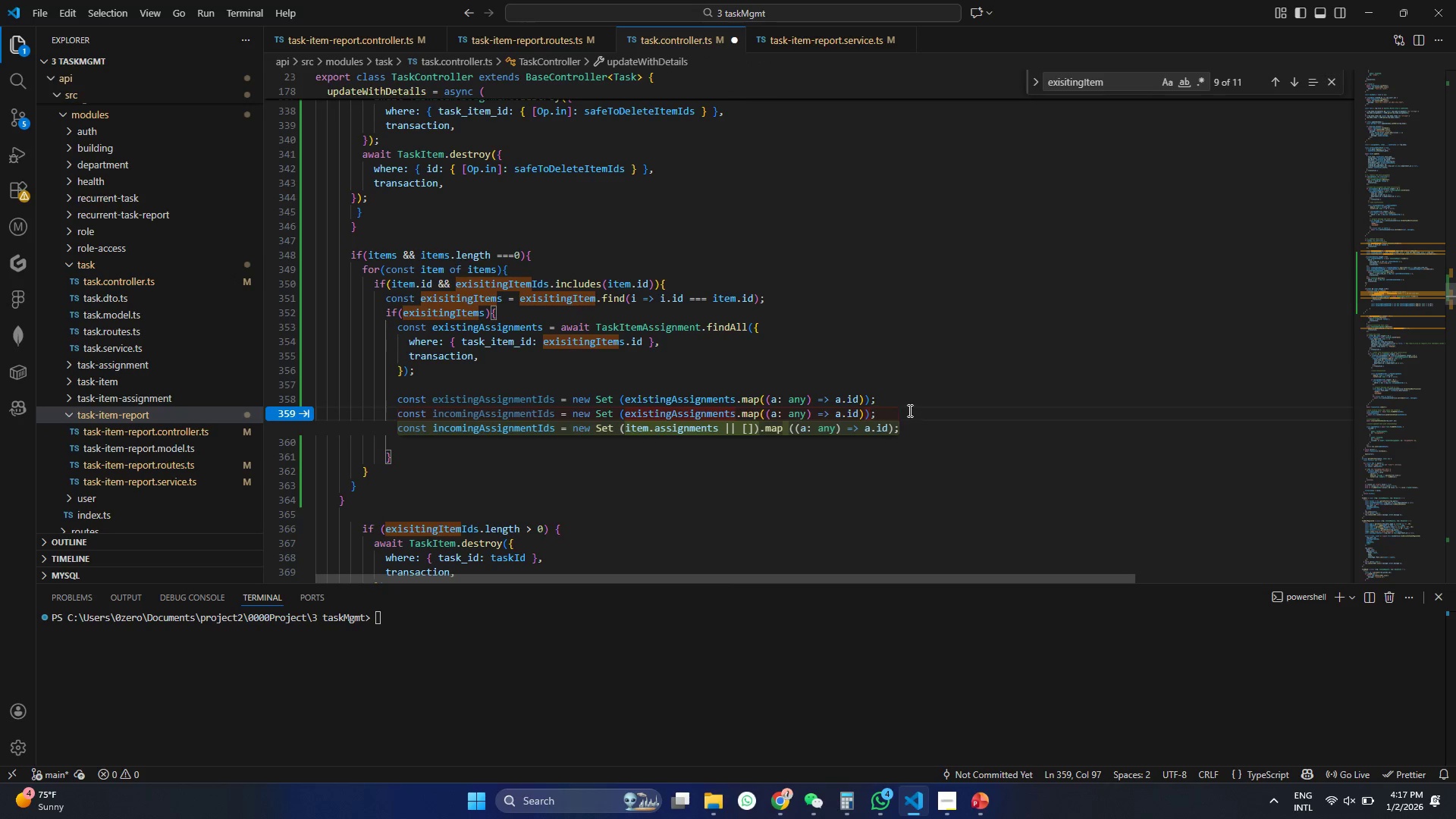 
left_click_drag(start_coordinate=[882, 411], to_coordinate=[394, 409])
 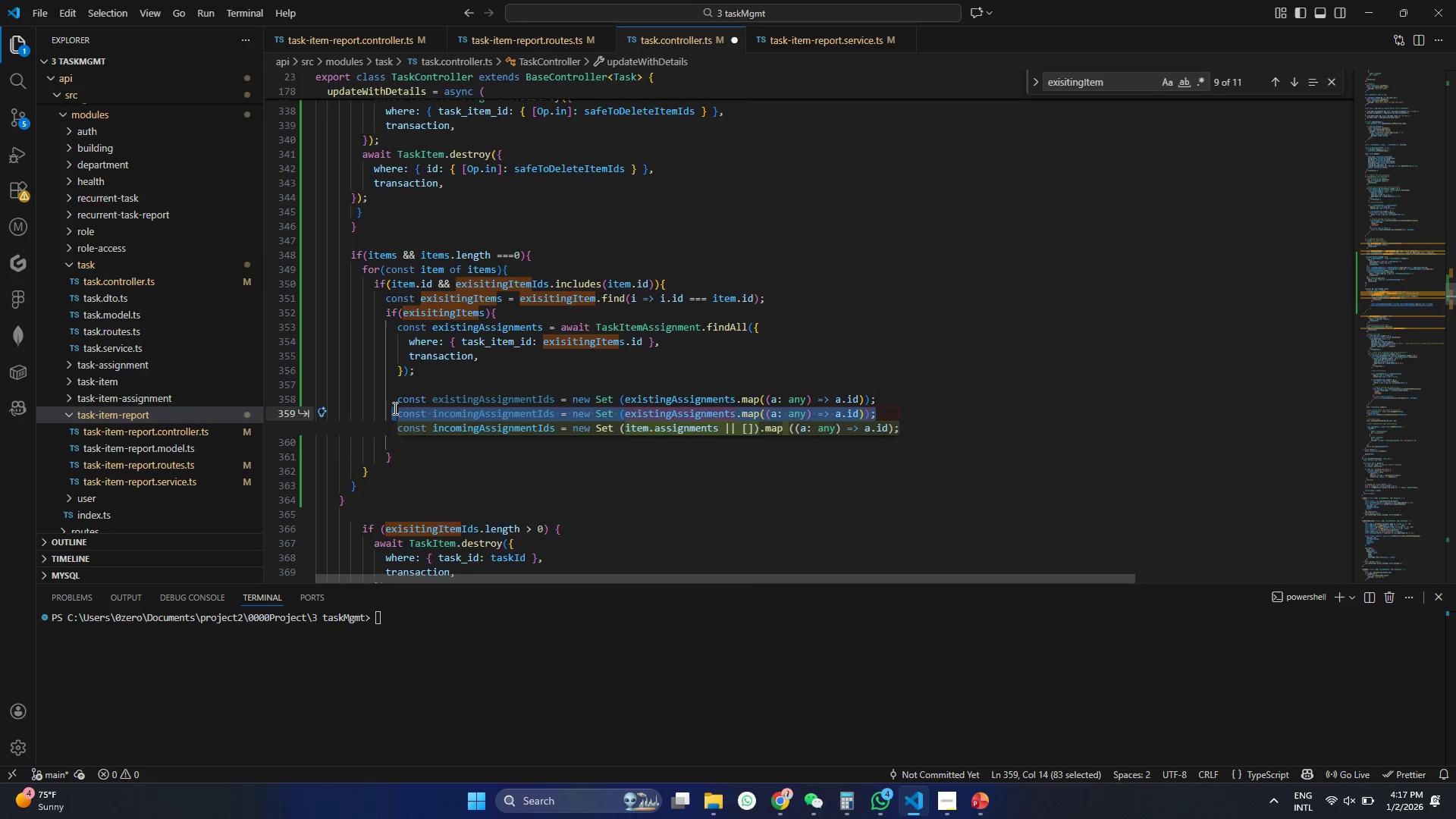 
key(Backspace)
 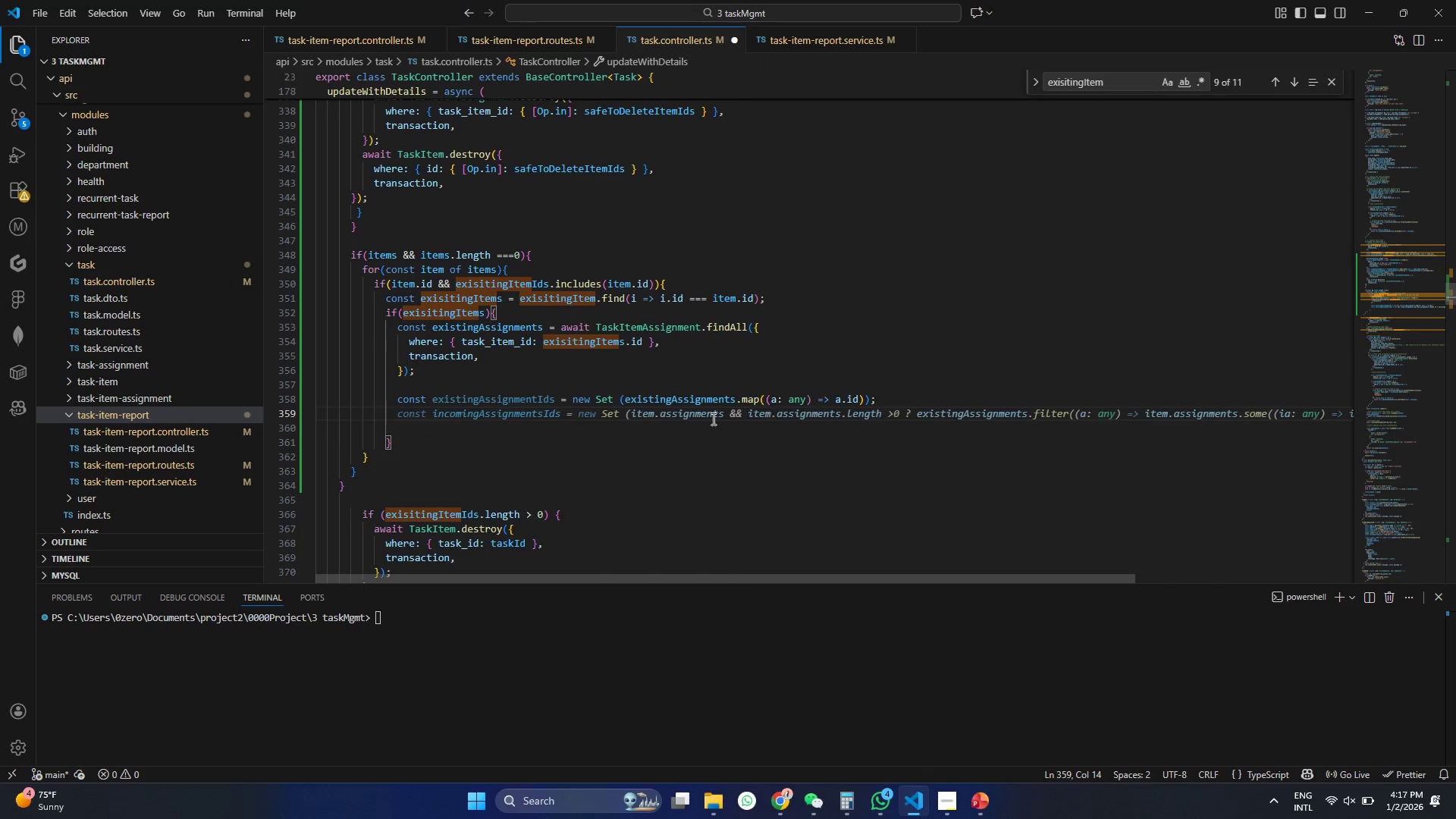 
mouse_move([652, 413])
 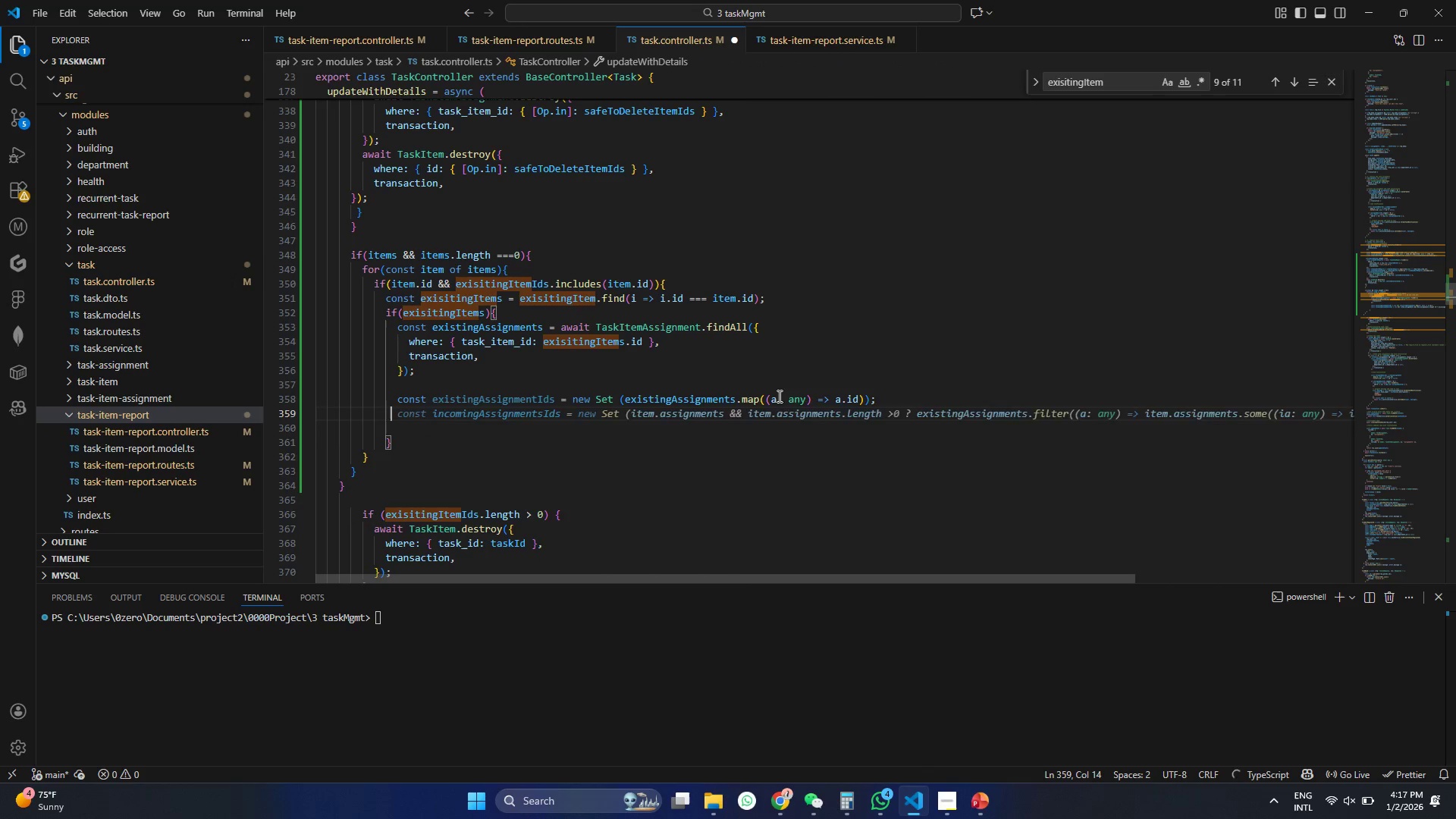 
double_click([786, 396])
 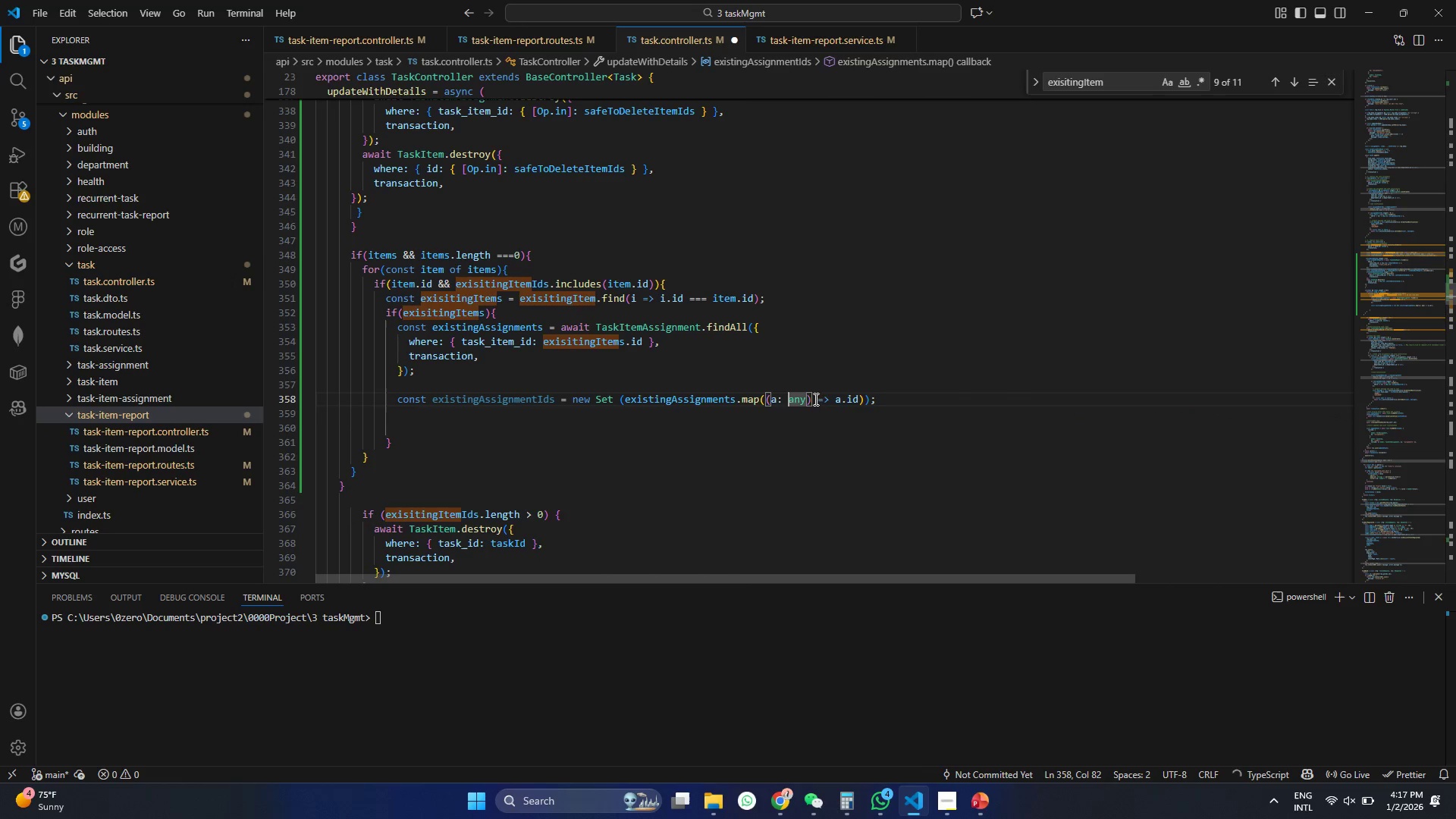 
triple_click([814, 399])
 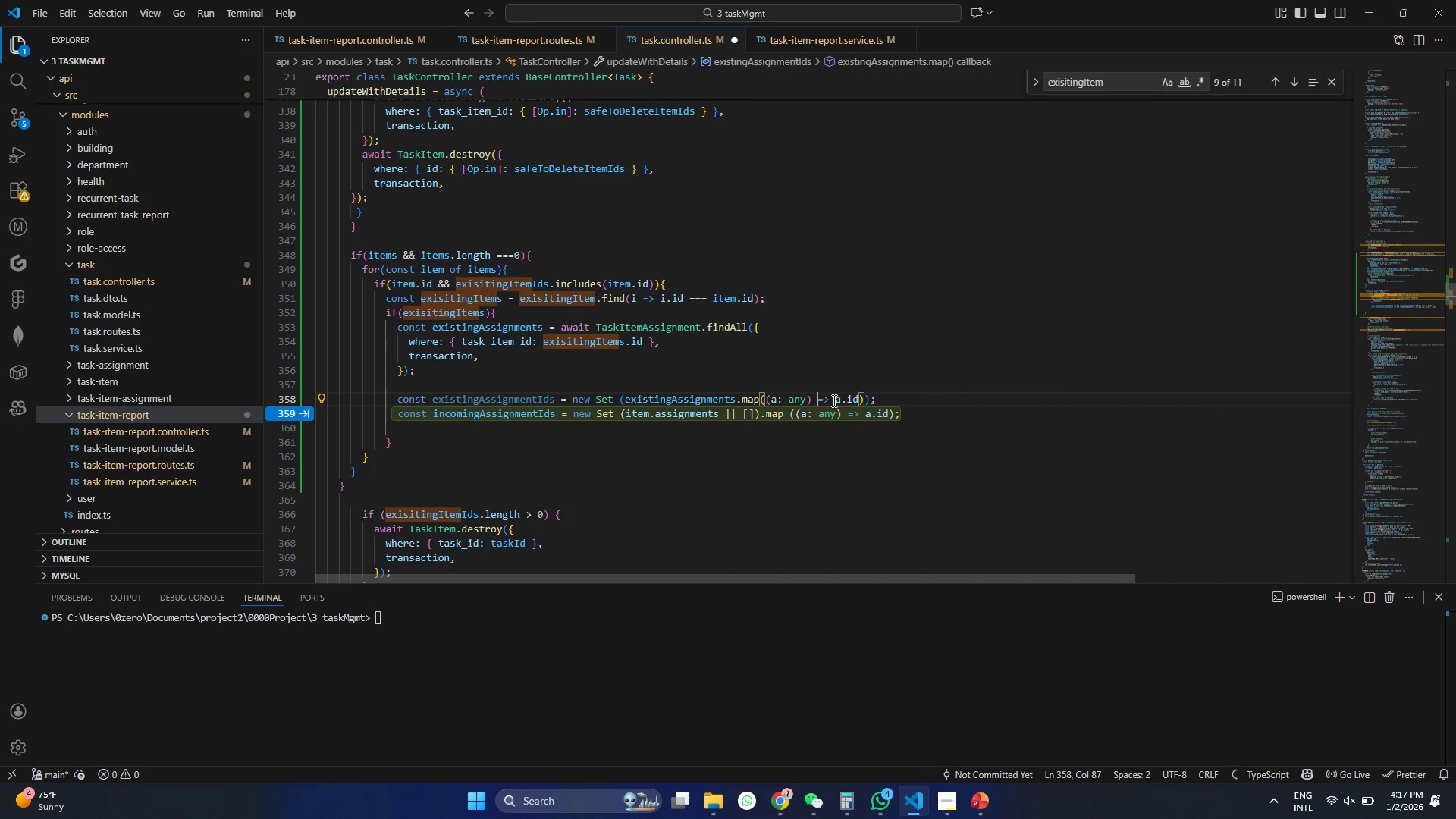 
left_click_drag(start_coordinate=[833, 400], to_coordinate=[858, 403])
 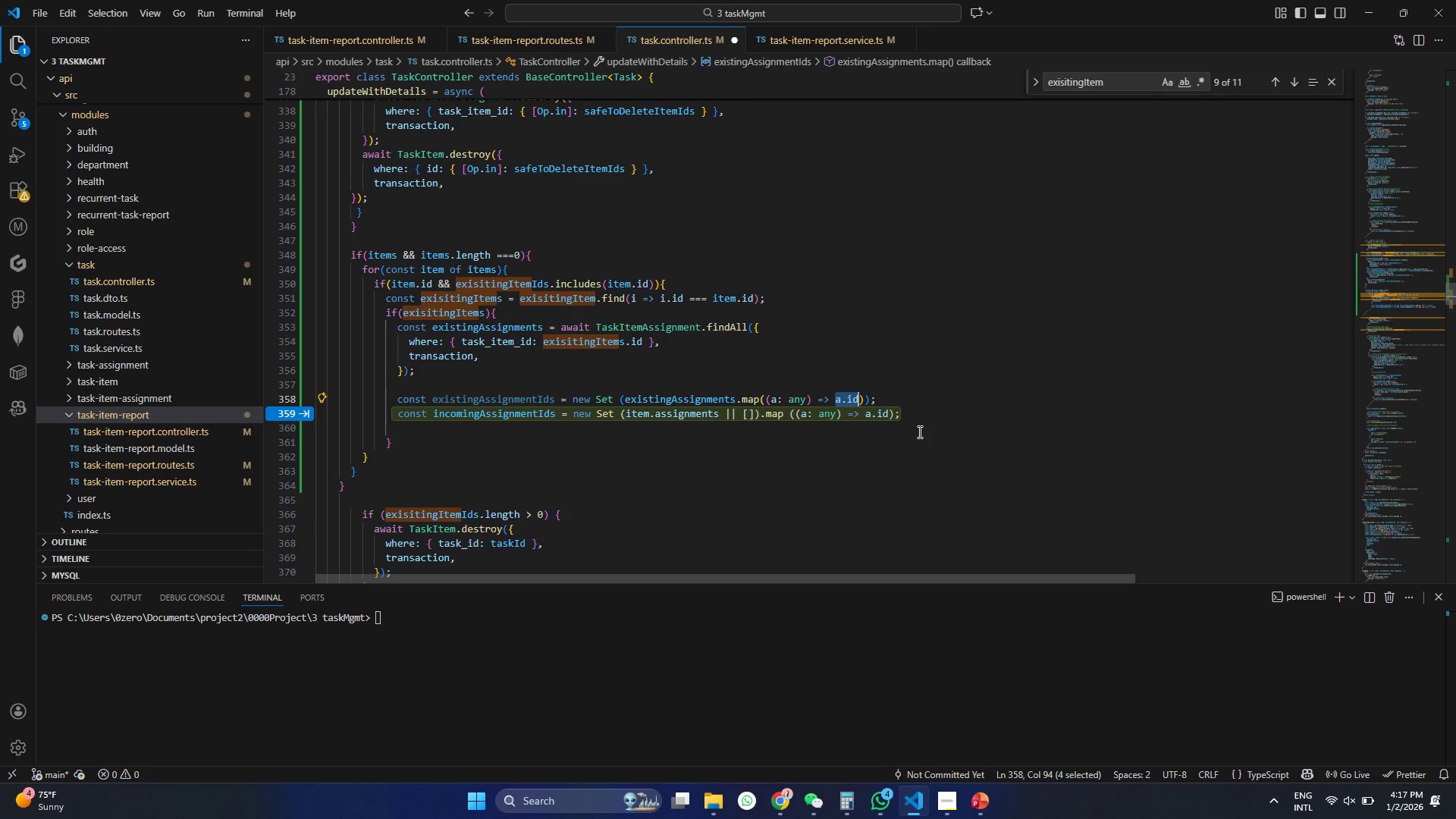 
type(=a.user)
 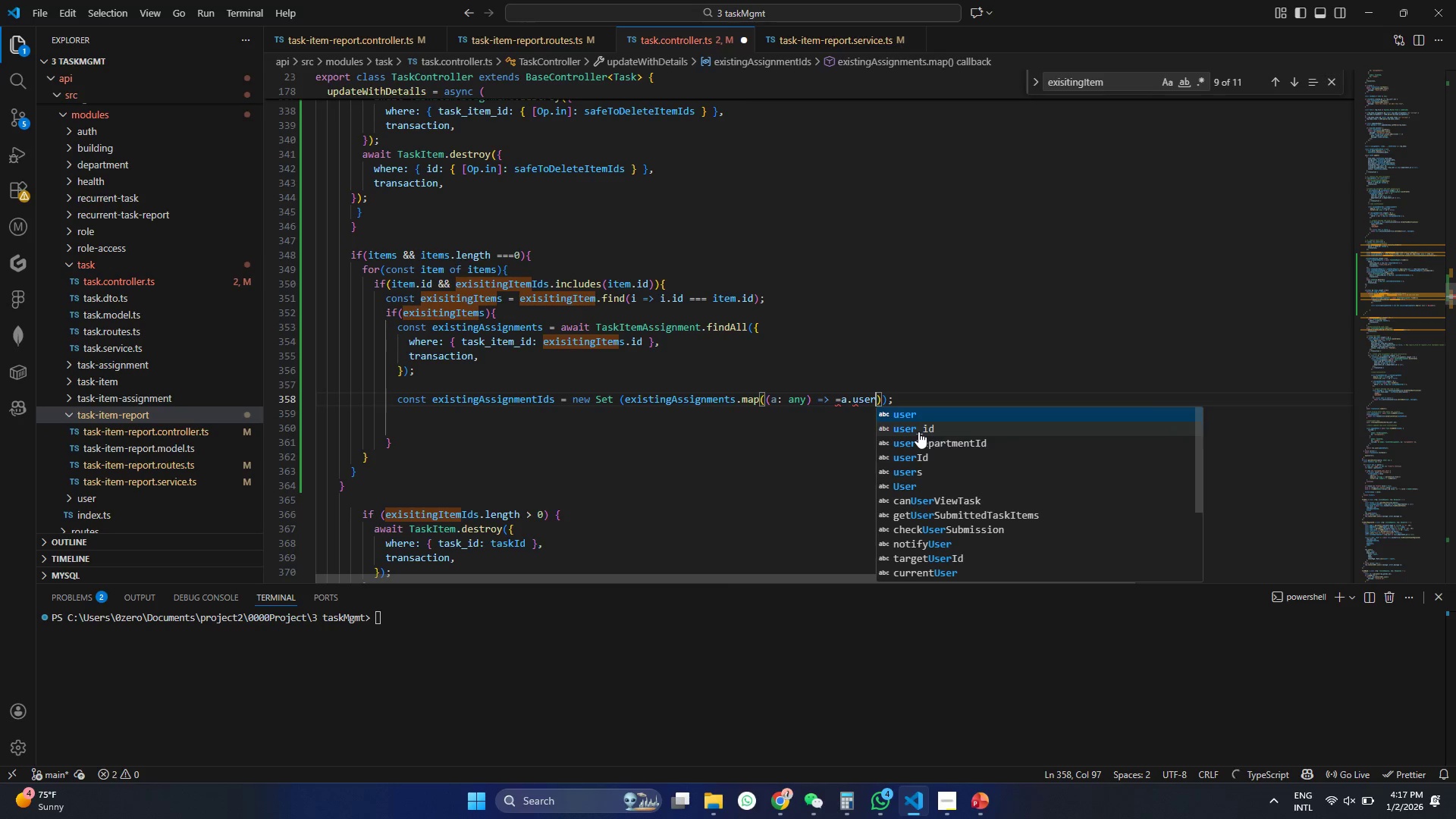 
key(ArrowDown)
 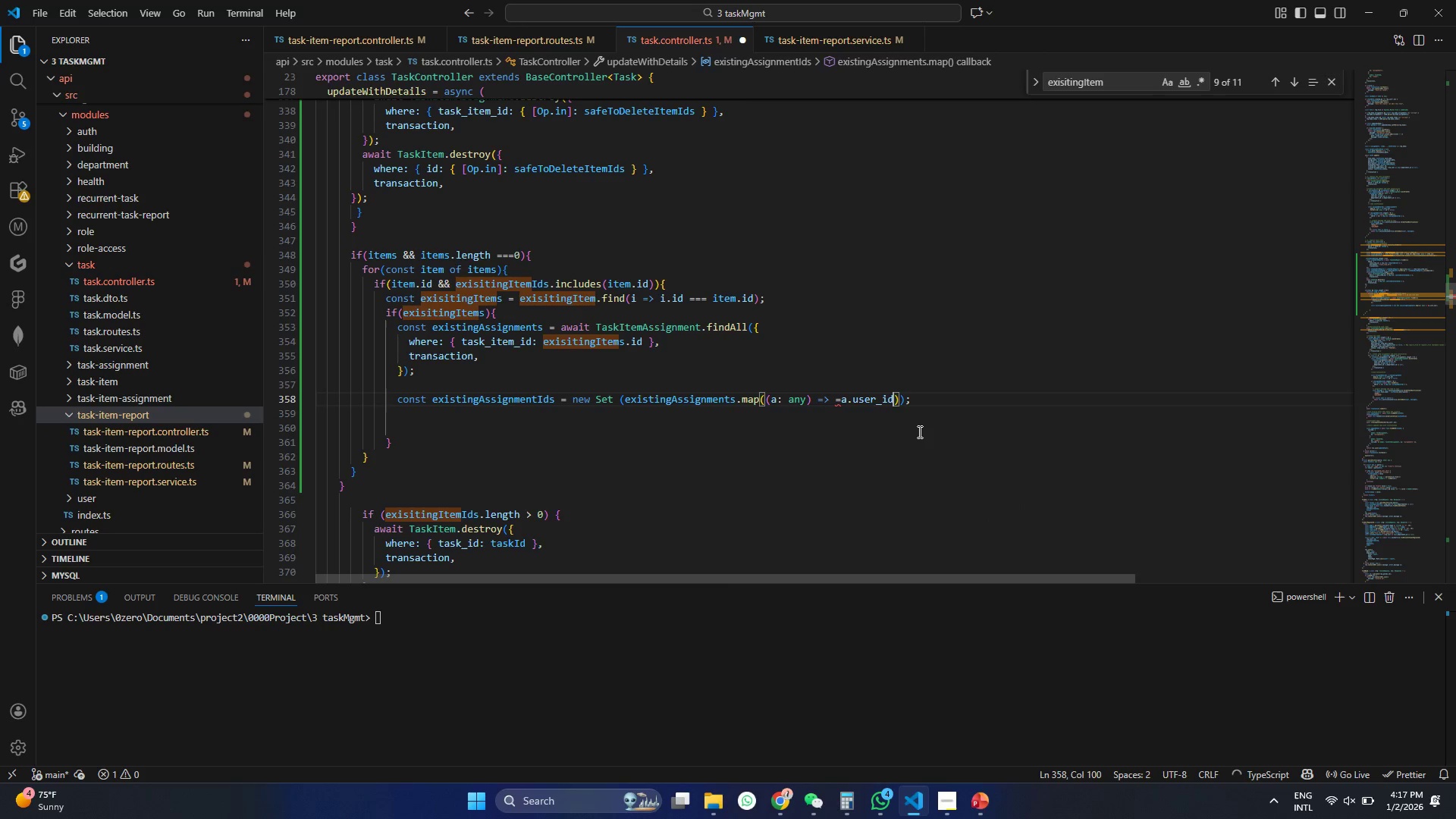 
key(Space)
 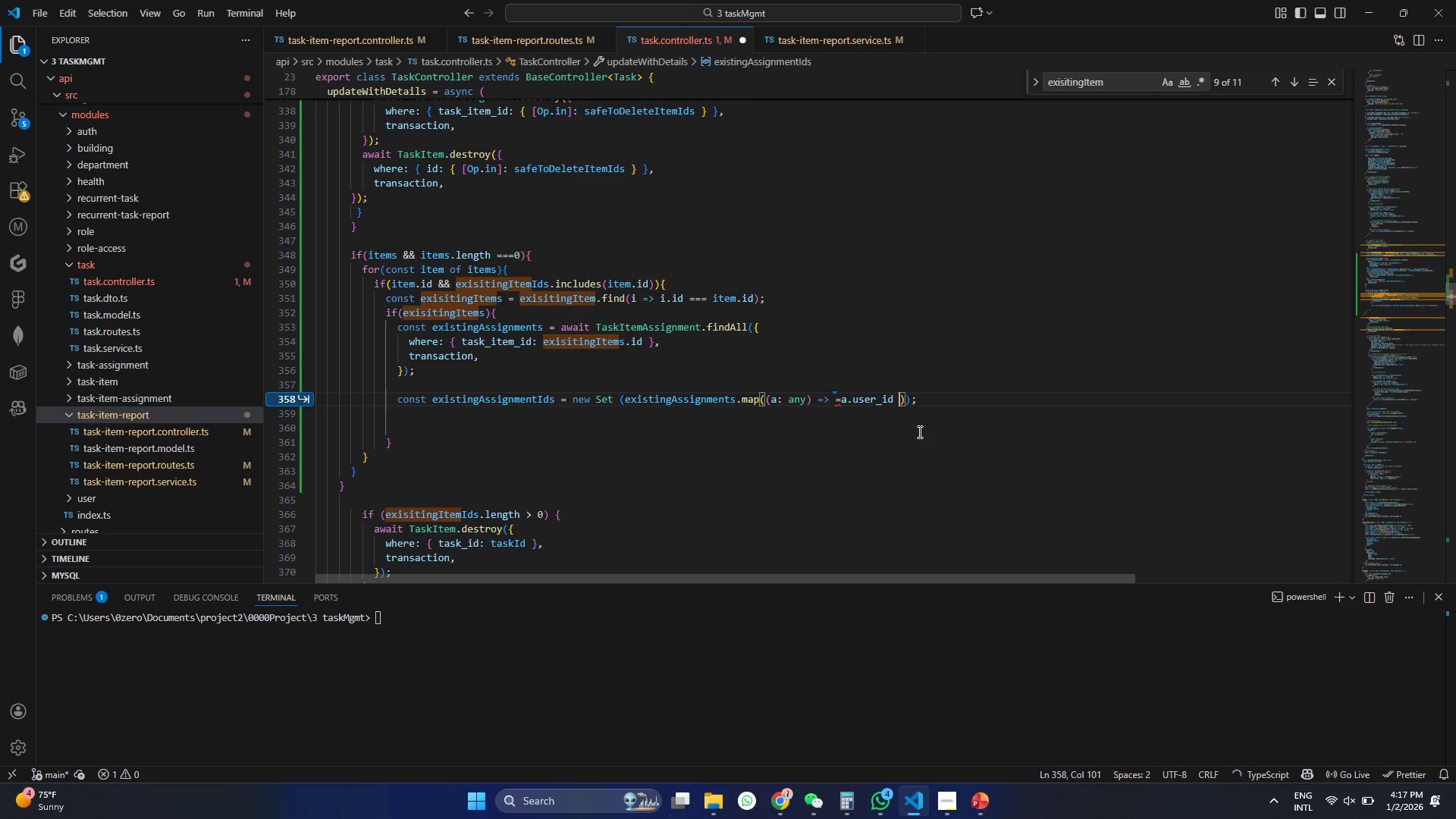 
key(Shift+Slash)
 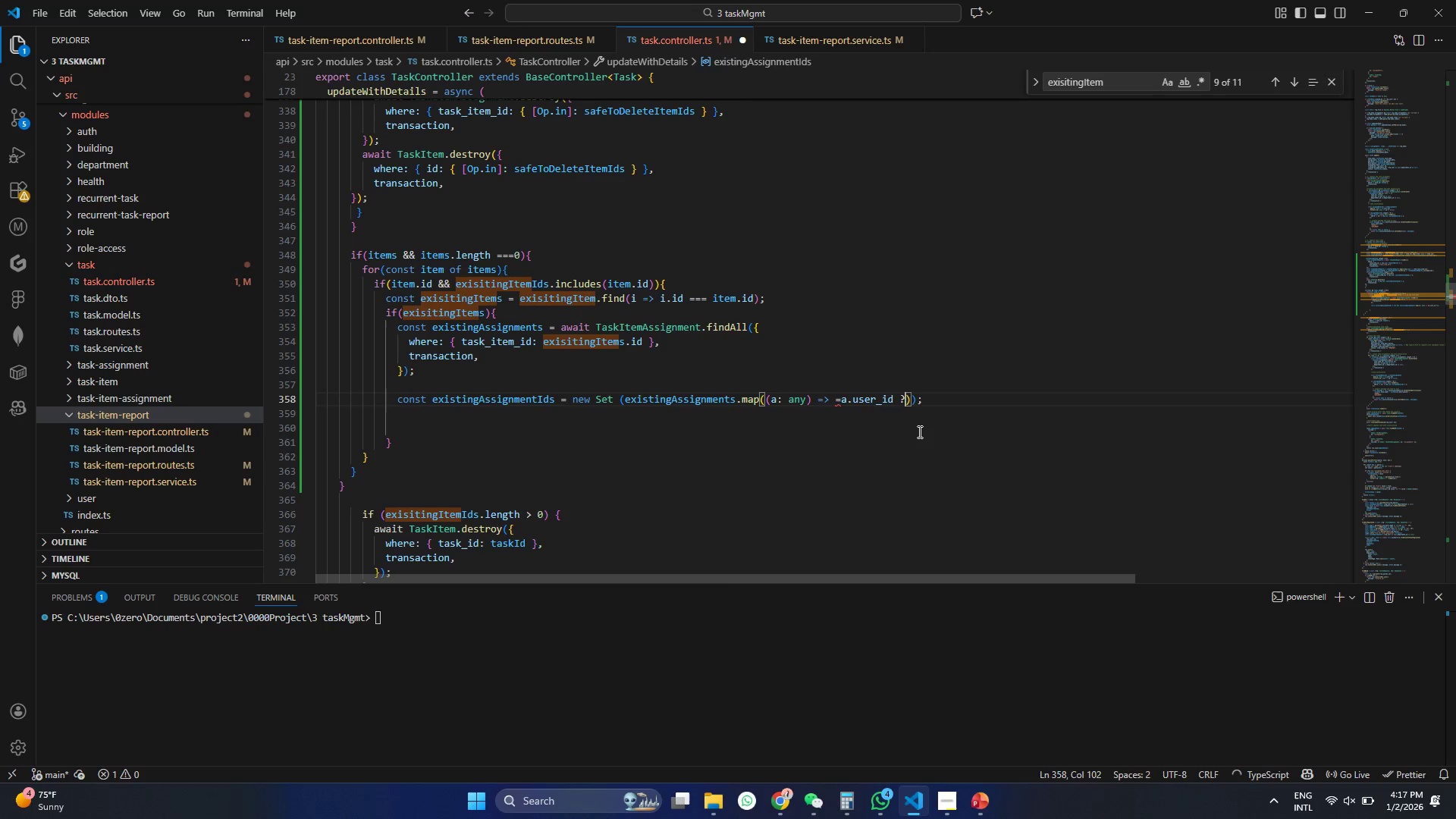 
key(Space)
 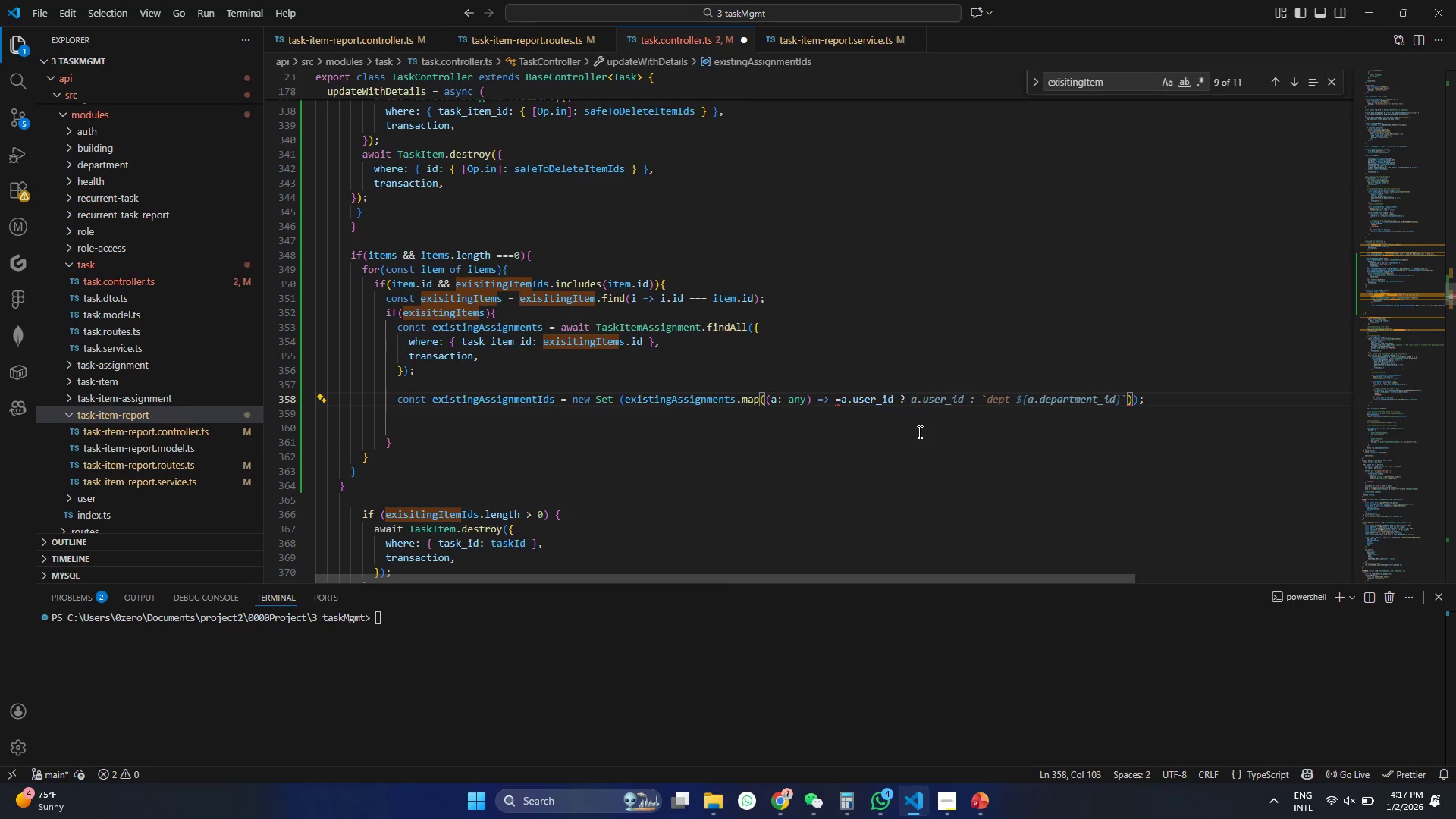 
key(Backquote)
 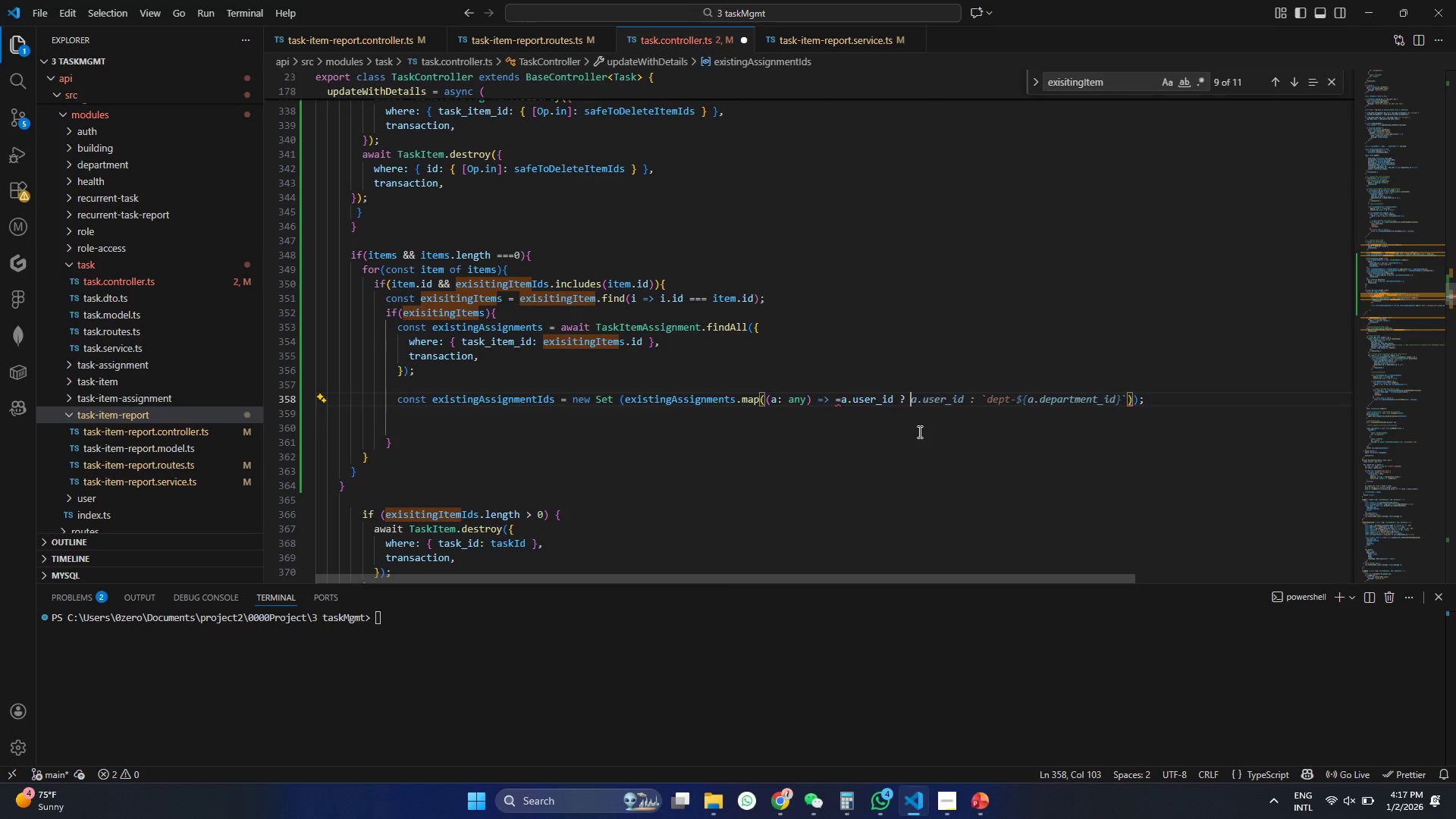 
key(Backquote)
 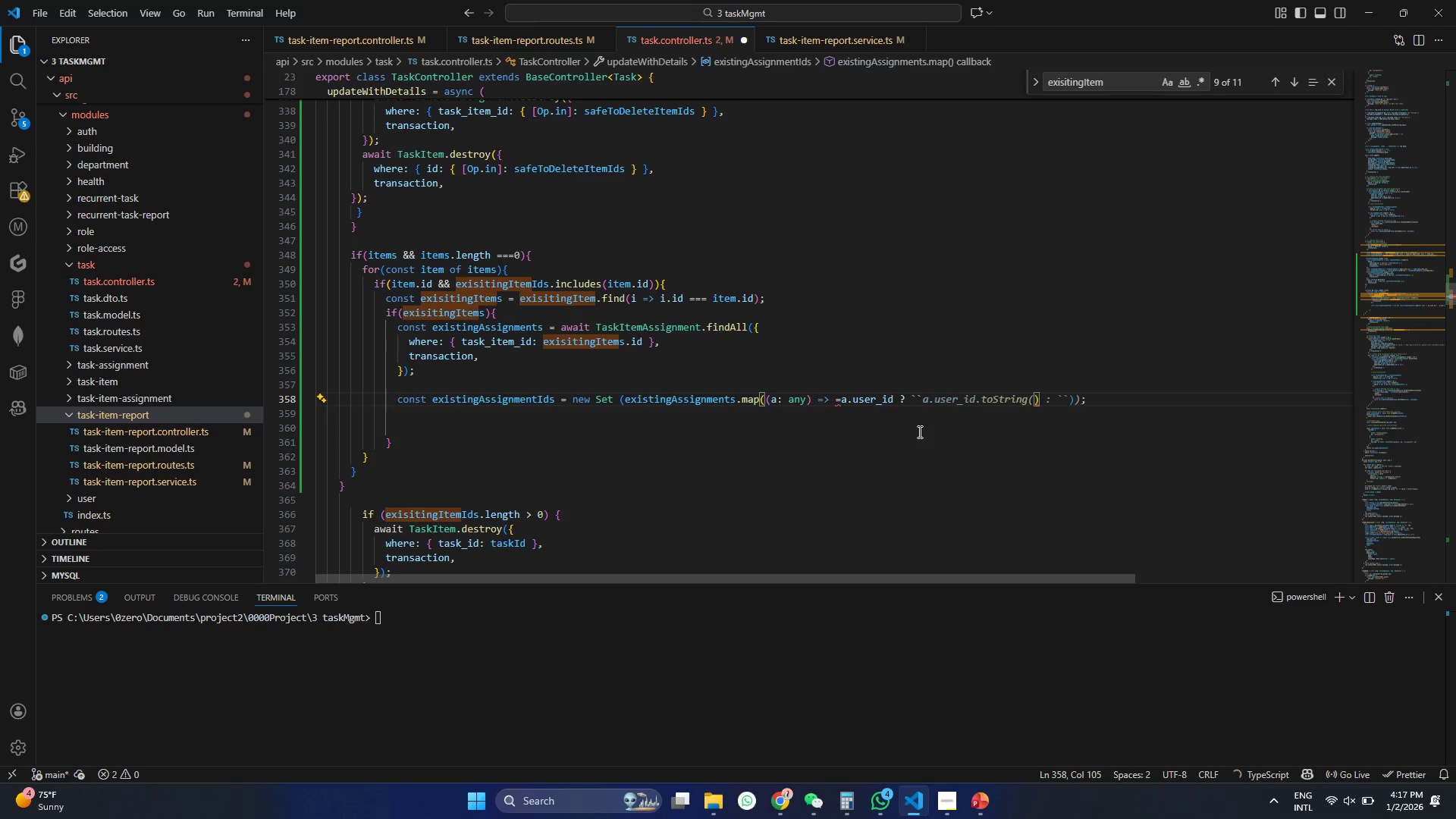 
key(ArrowLeft)
 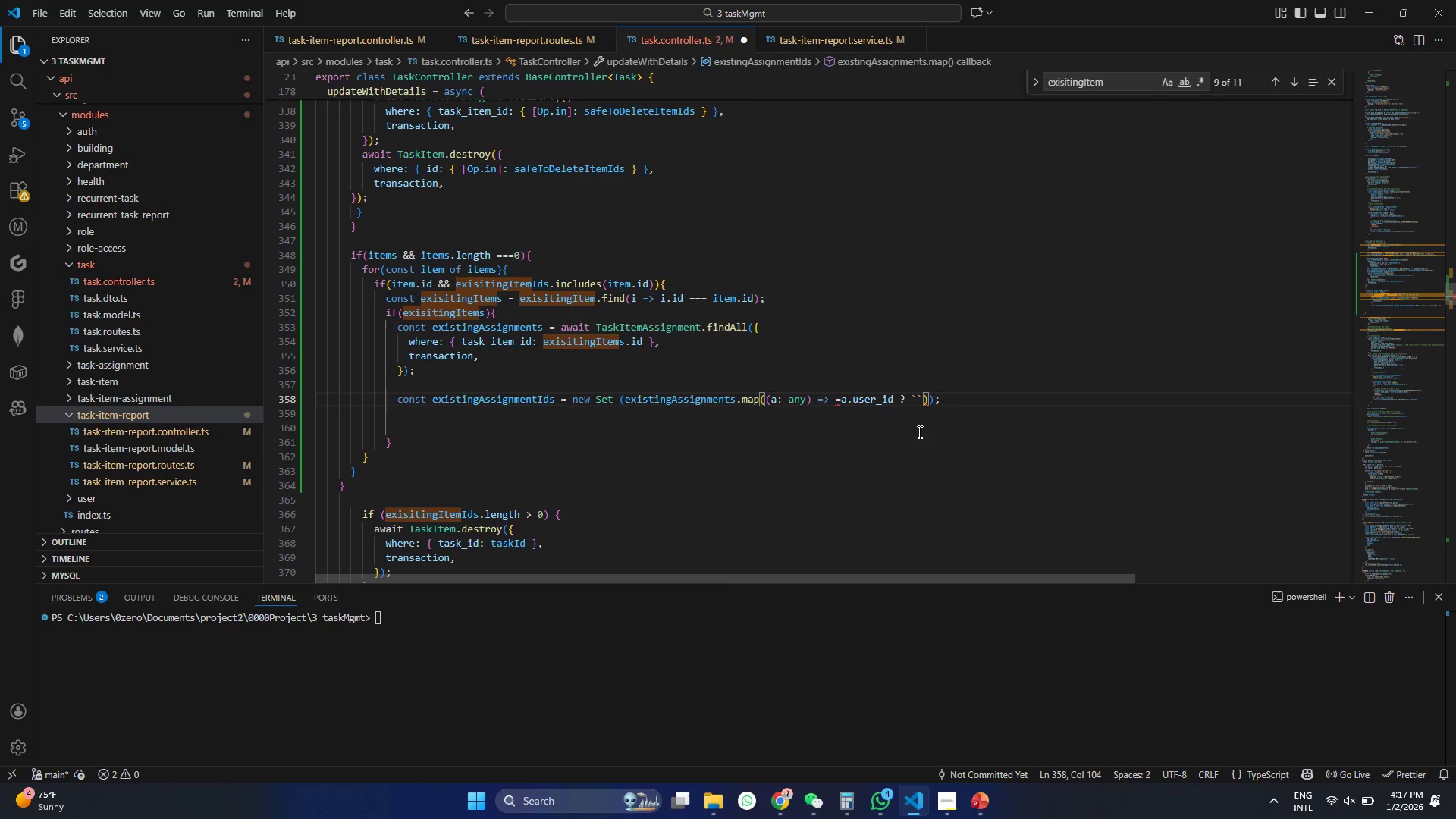 
type(user)
key(Backspace)
key(Backspace)
key(Backspace)
key(Backspace)
type(a.user)
 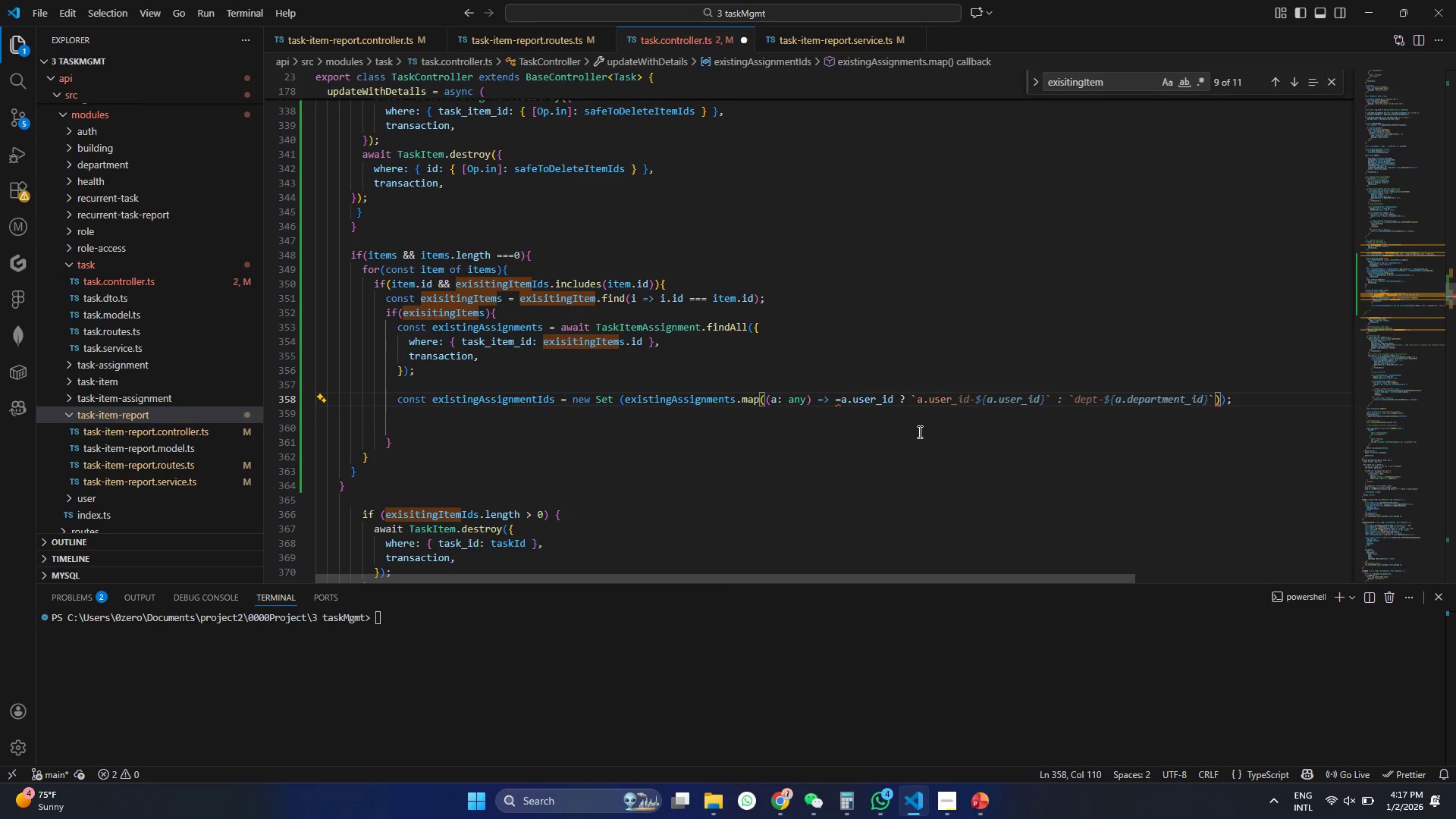 
wait(11.14)
 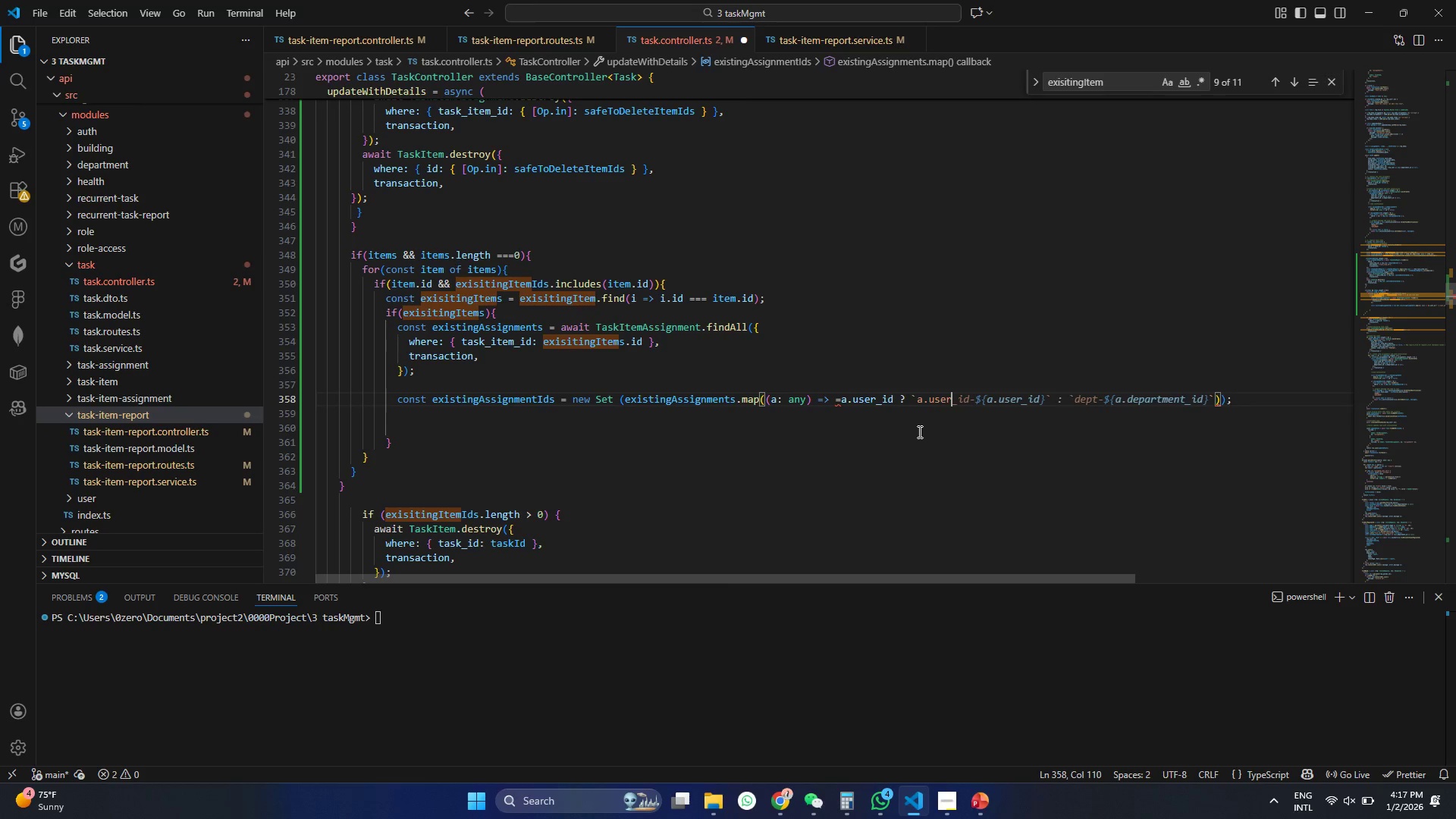 
key(Backspace)
key(Backspace)
key(Backspace)
key(Backspace)
key(Backspace)
key(Backspace)
type(user)
key(Tab)
key(Tab)
 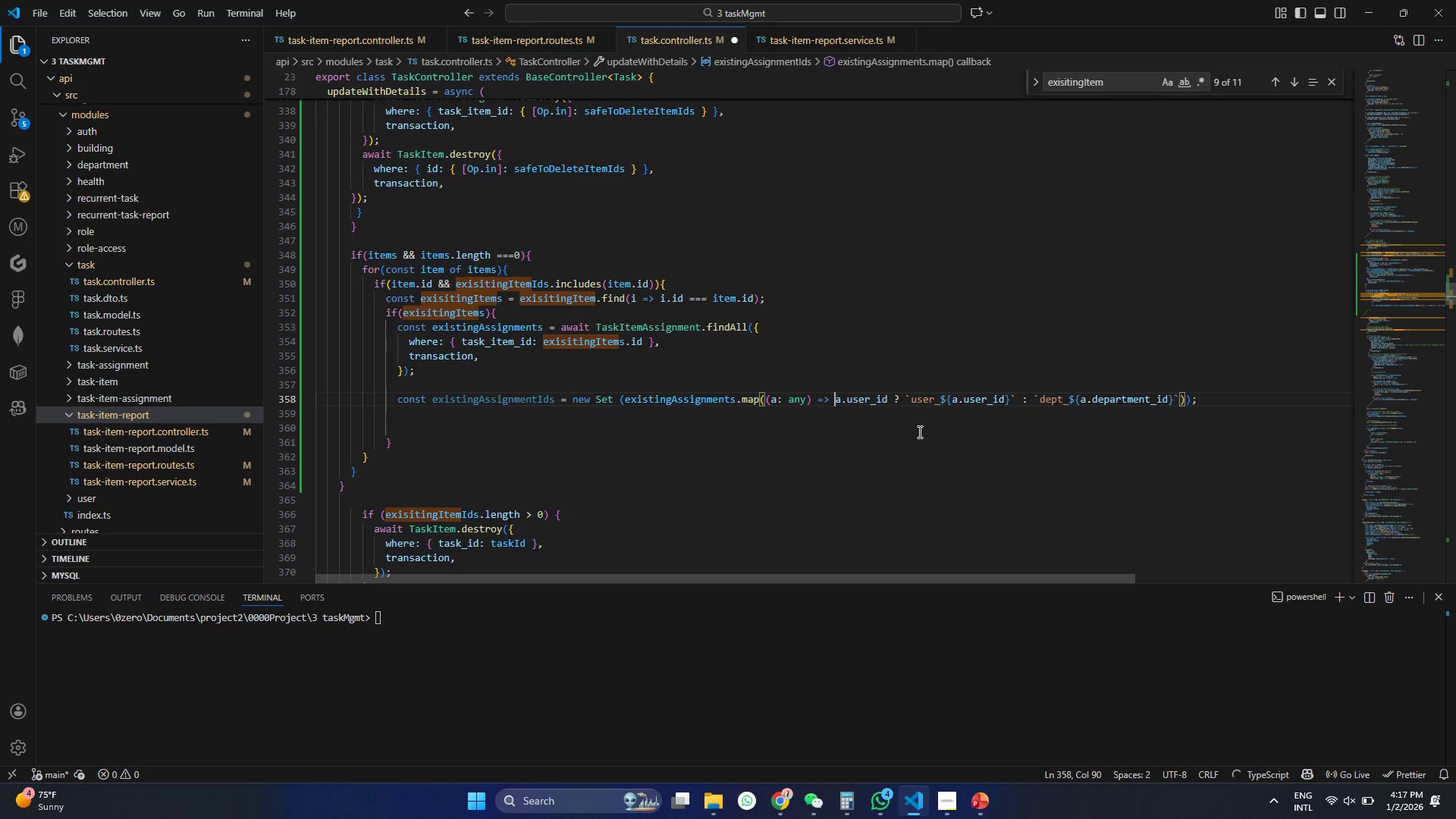 
hold_key(key=ControlLeft, duration=0.36)
 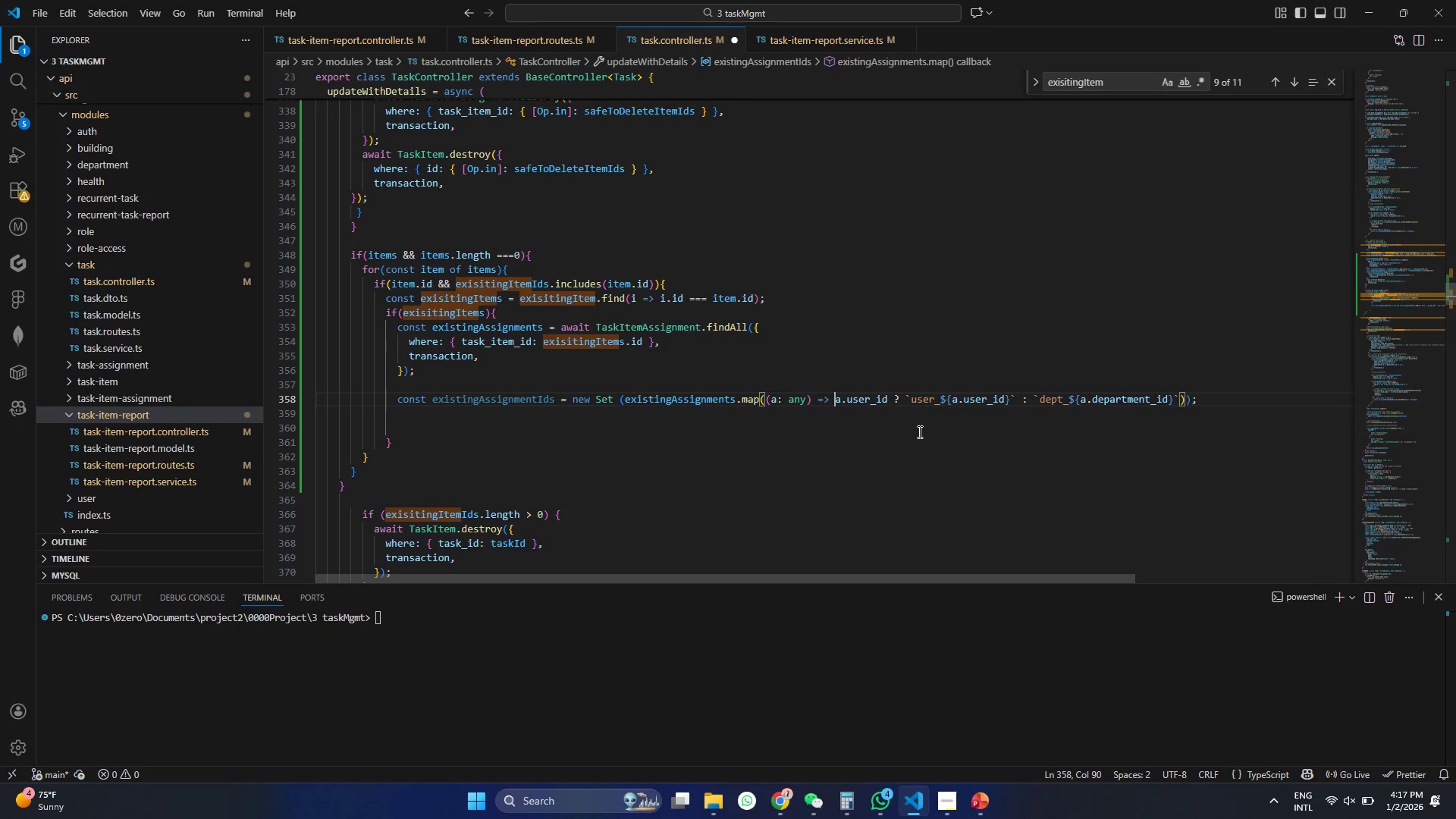 
hold_key(key=ControlLeft, duration=0.33)
 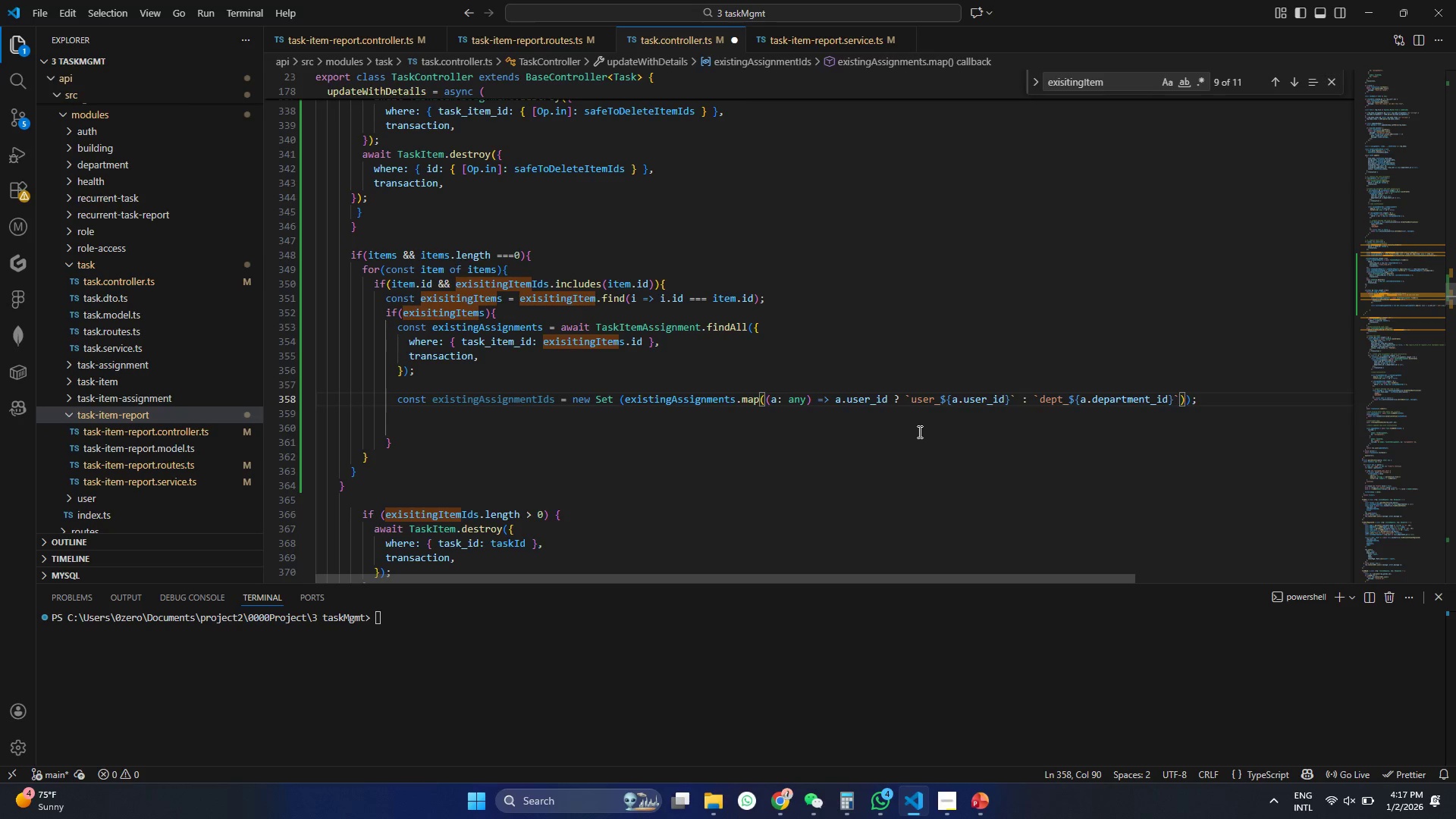 
key(Control+S)
 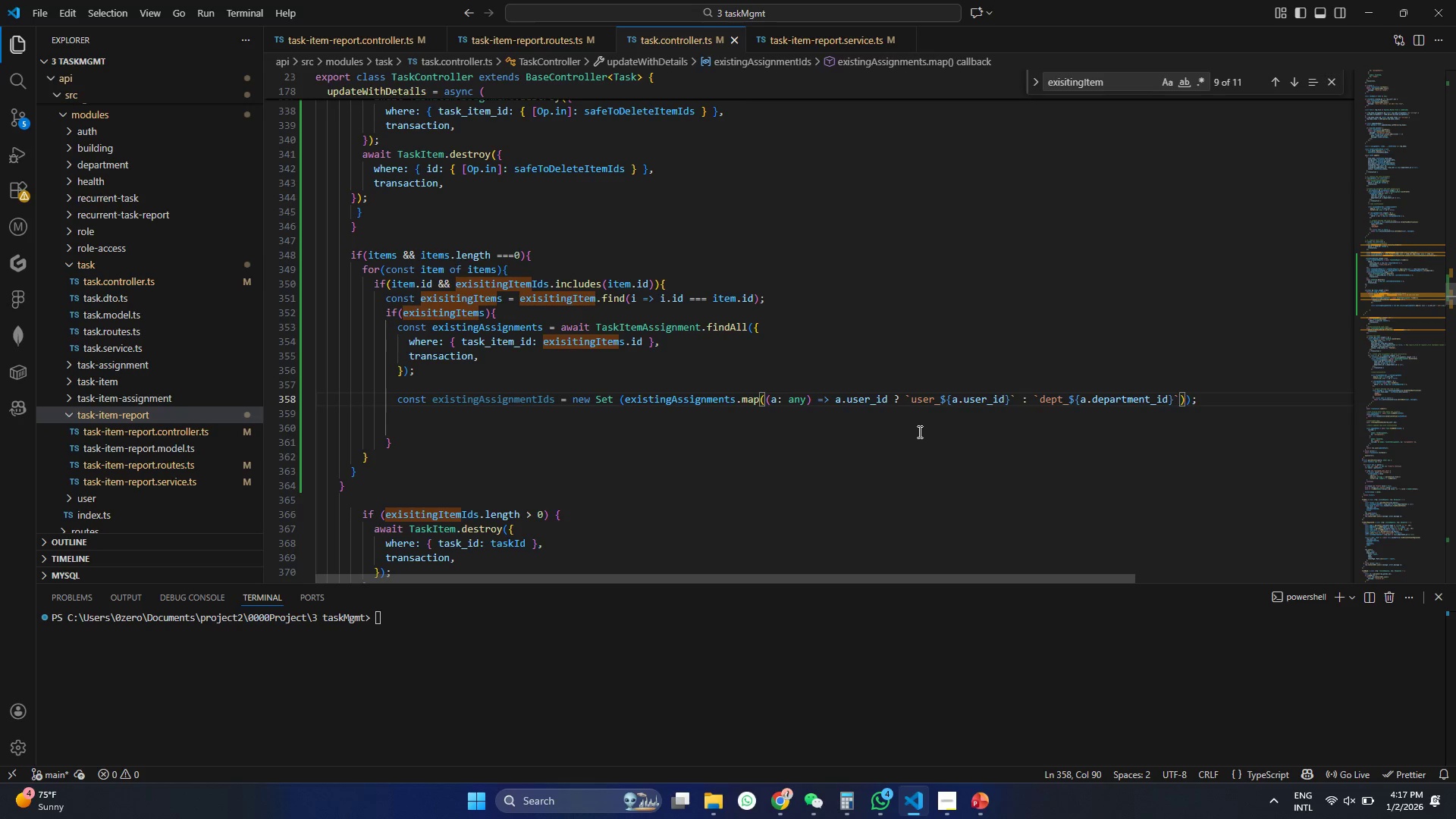 
key(Shift+ShiftLeft)
 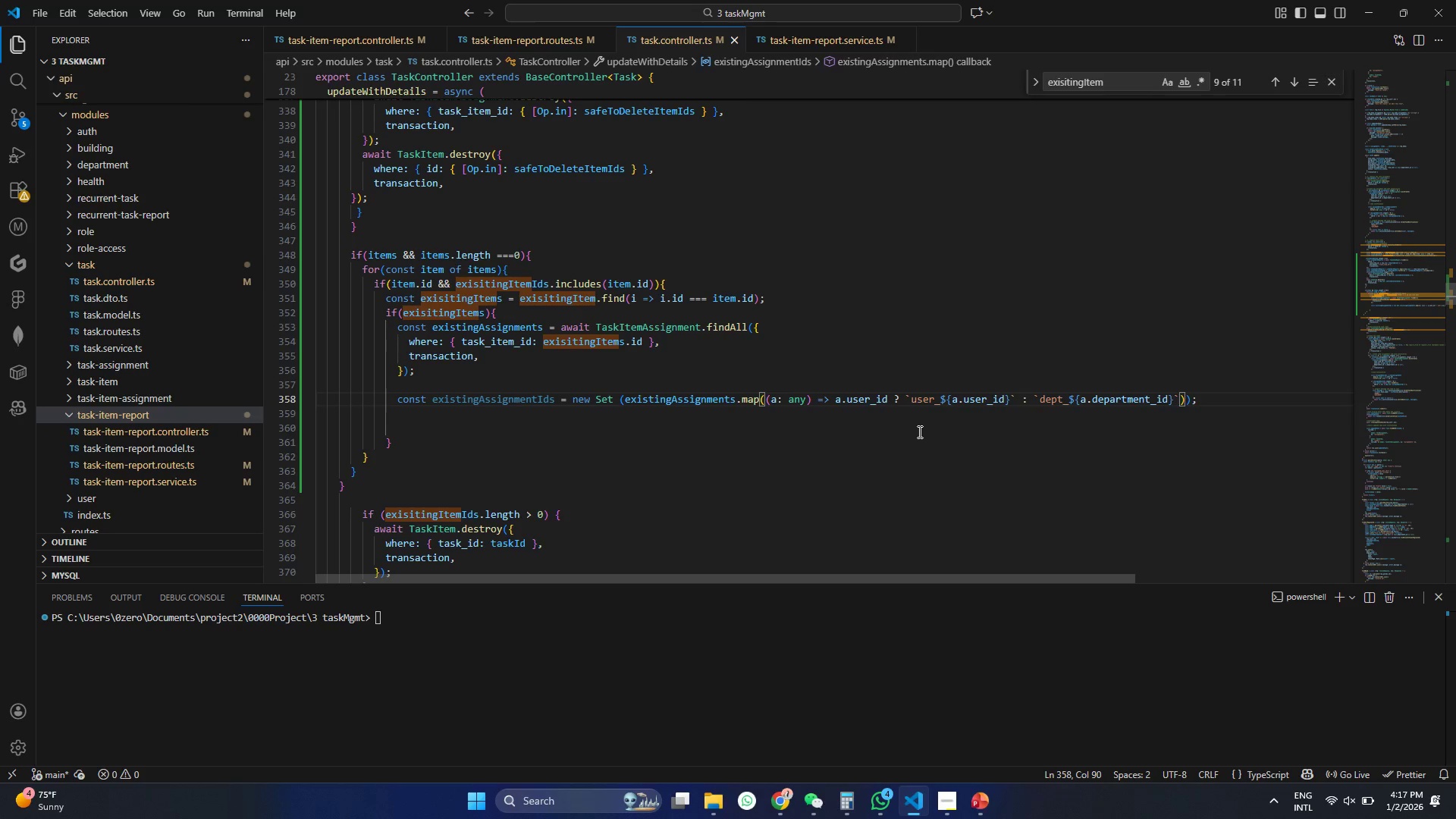 
hold_key(key=ShiftLeft, duration=0.58)
 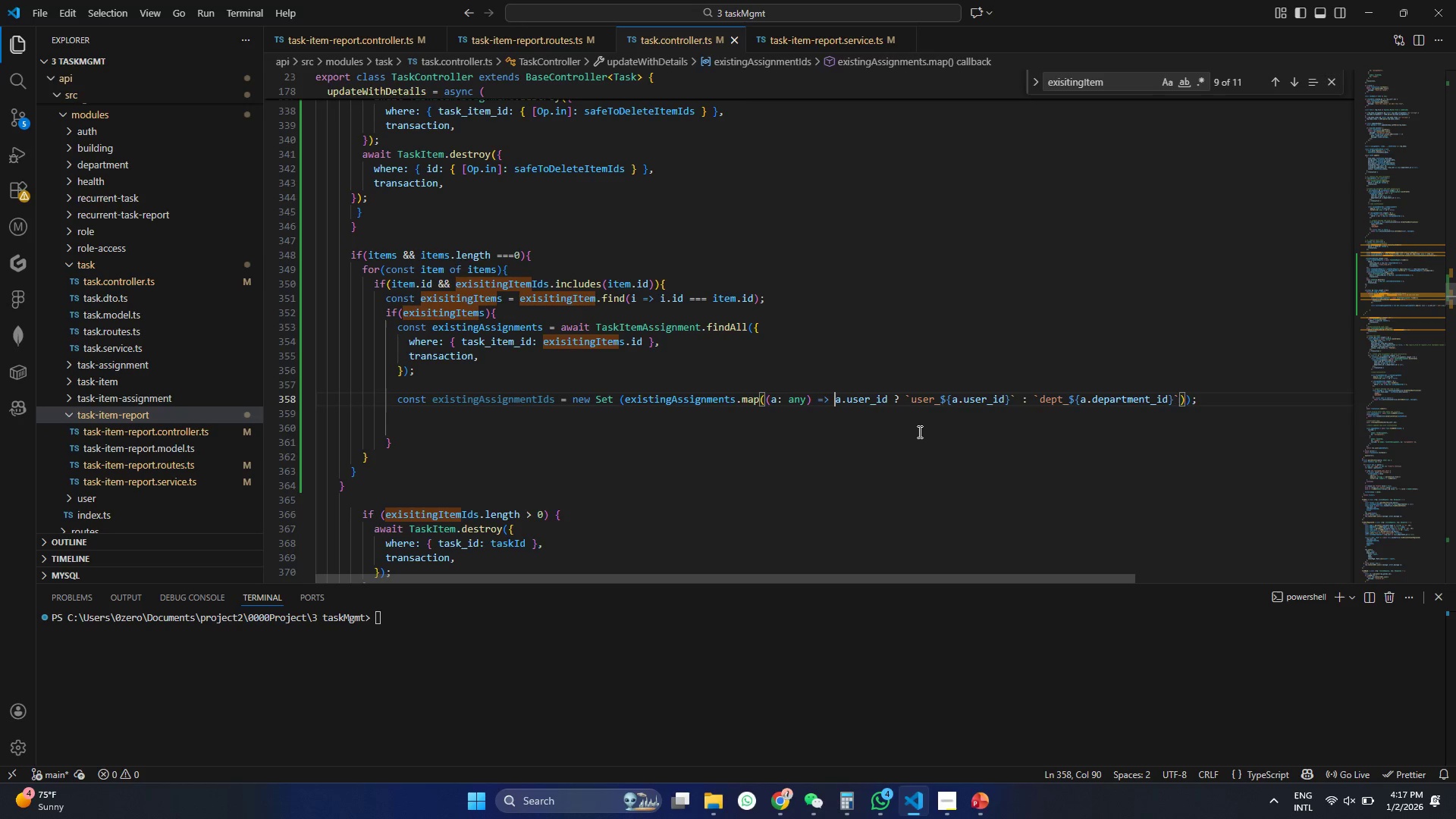 
key(Alt+Shift+ArrowDown)
 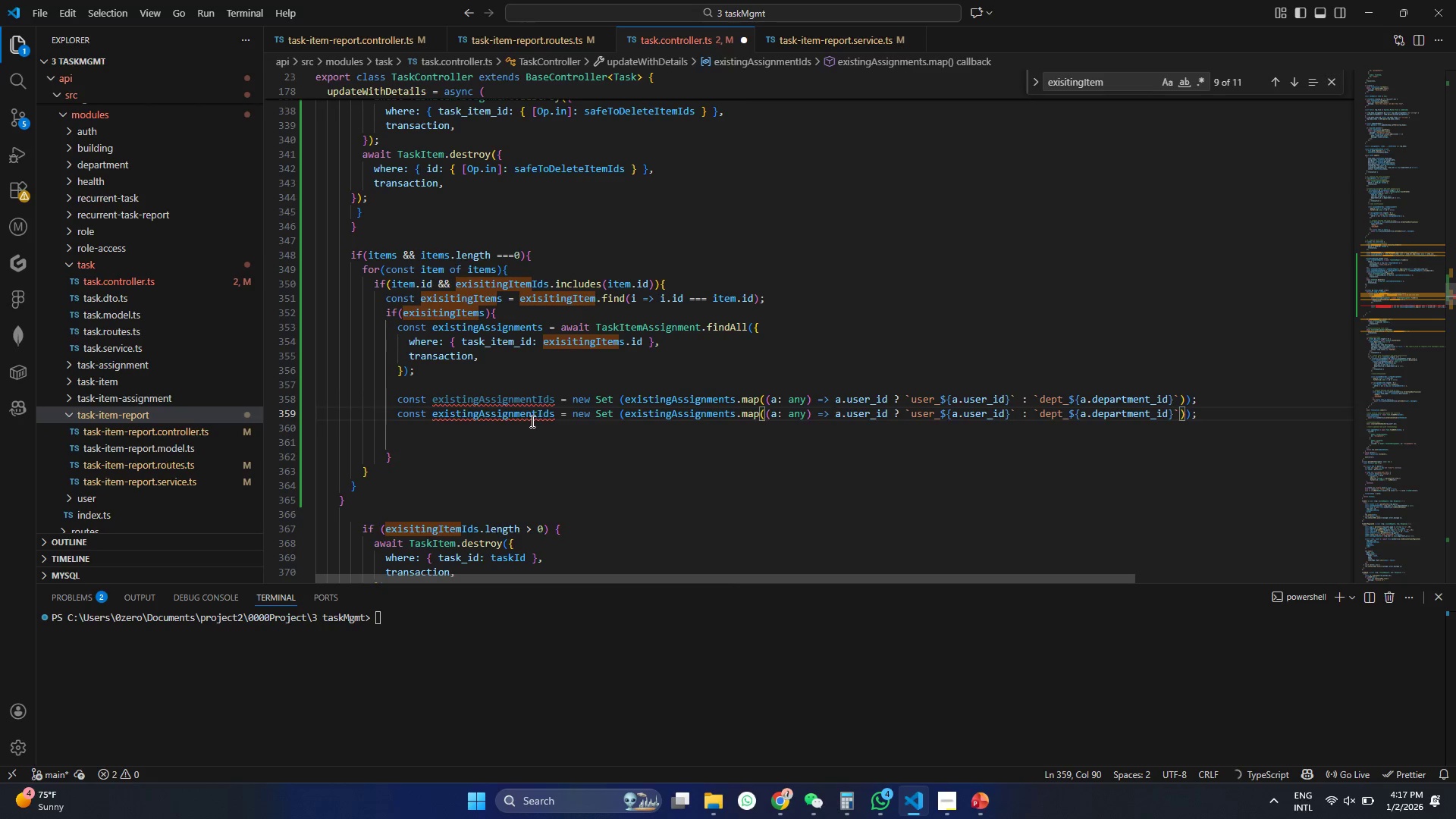 
double_click([529, 416])
 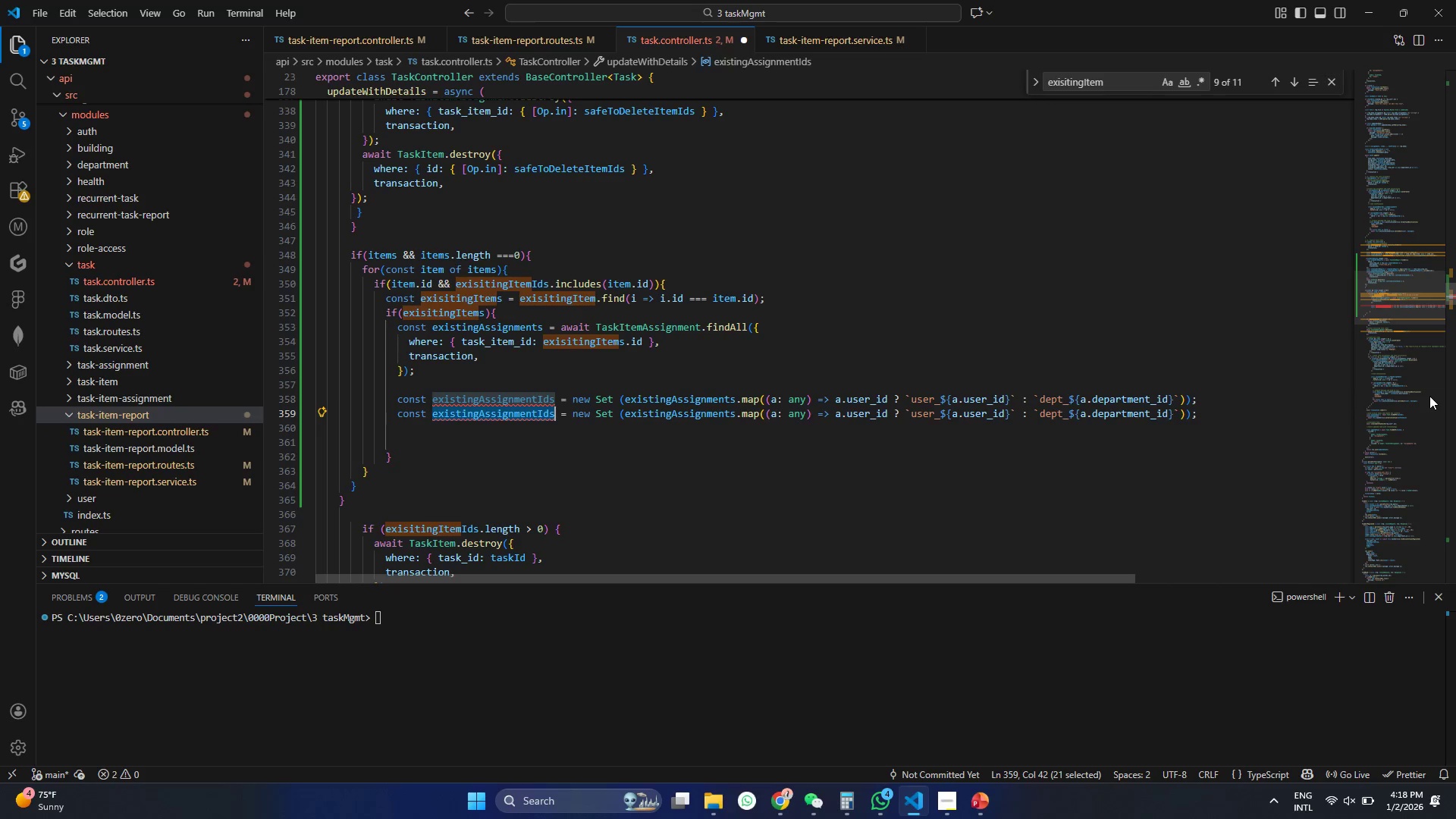 
type(incomingAssigne)
 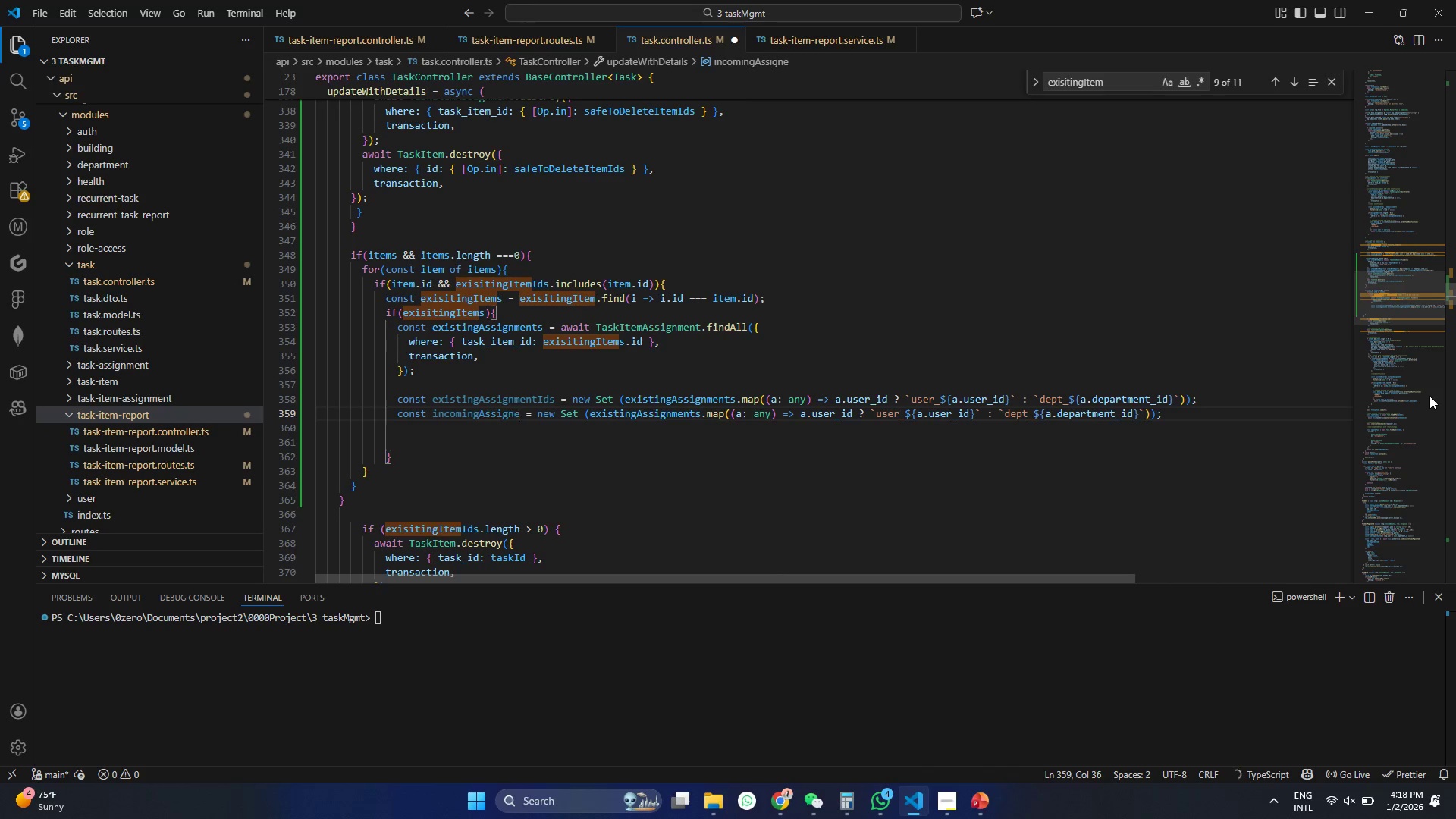 
key(Enter)
 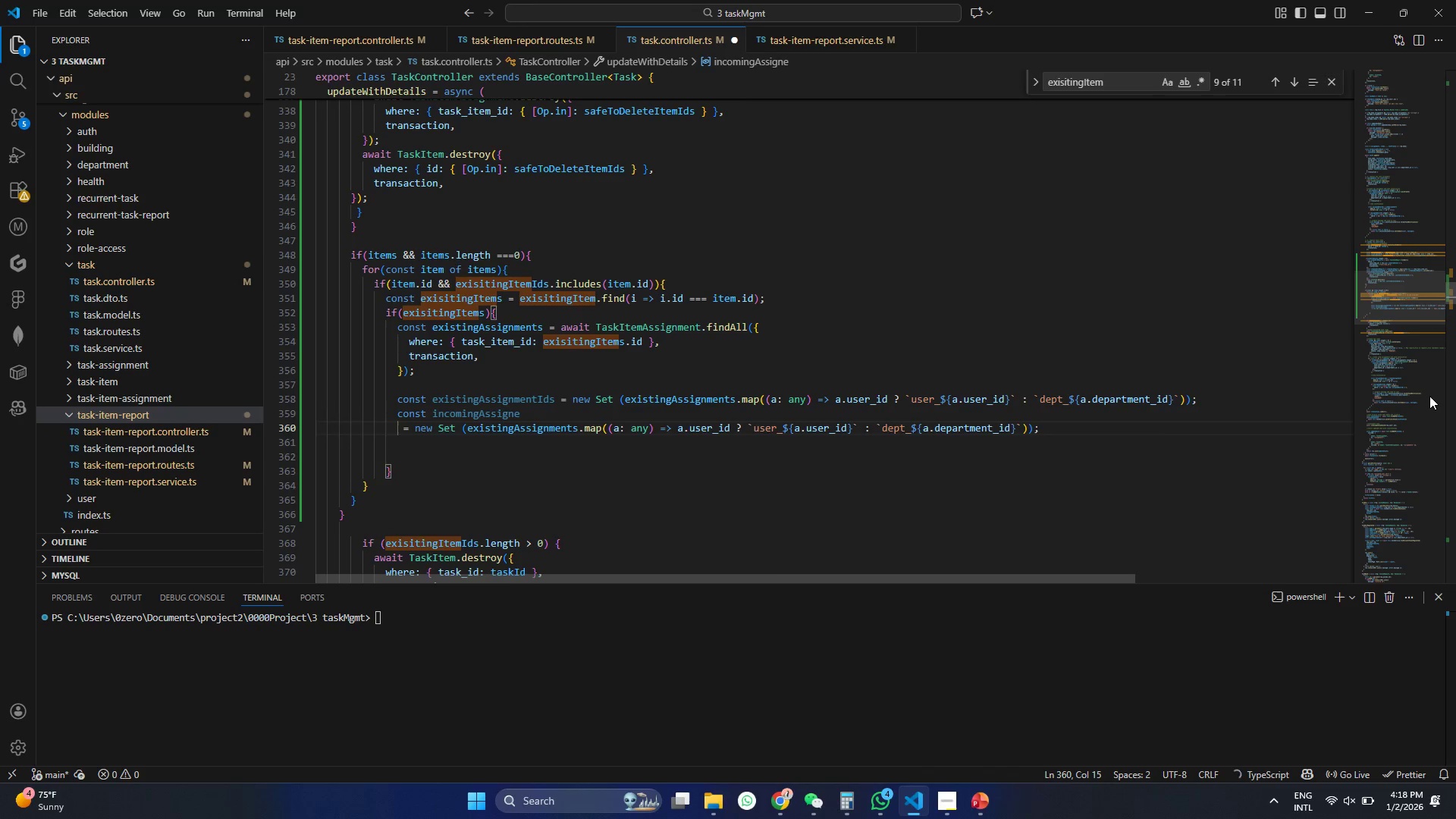 
key(Control+ControlLeft)
 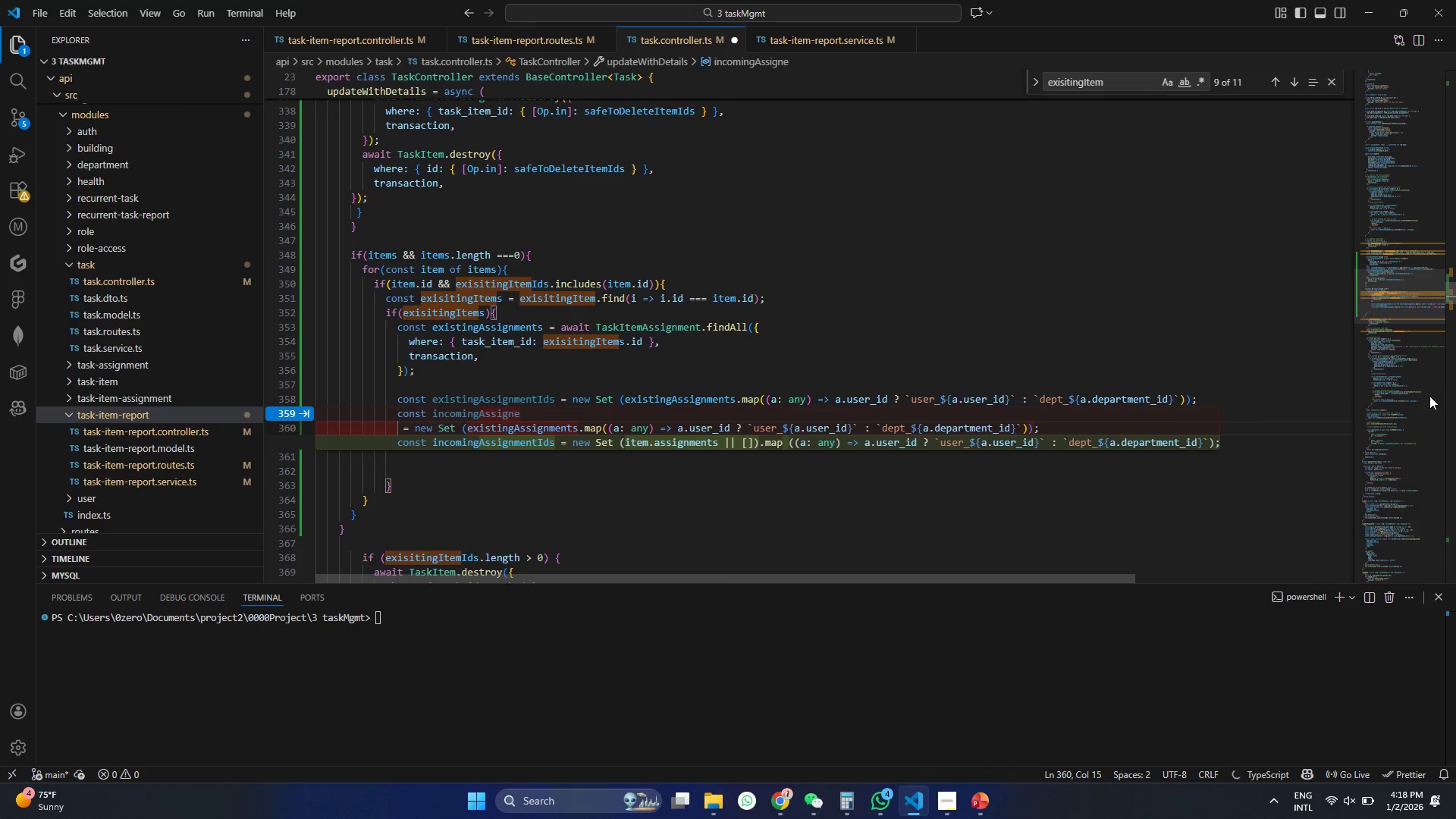 
key(Control+Z)
 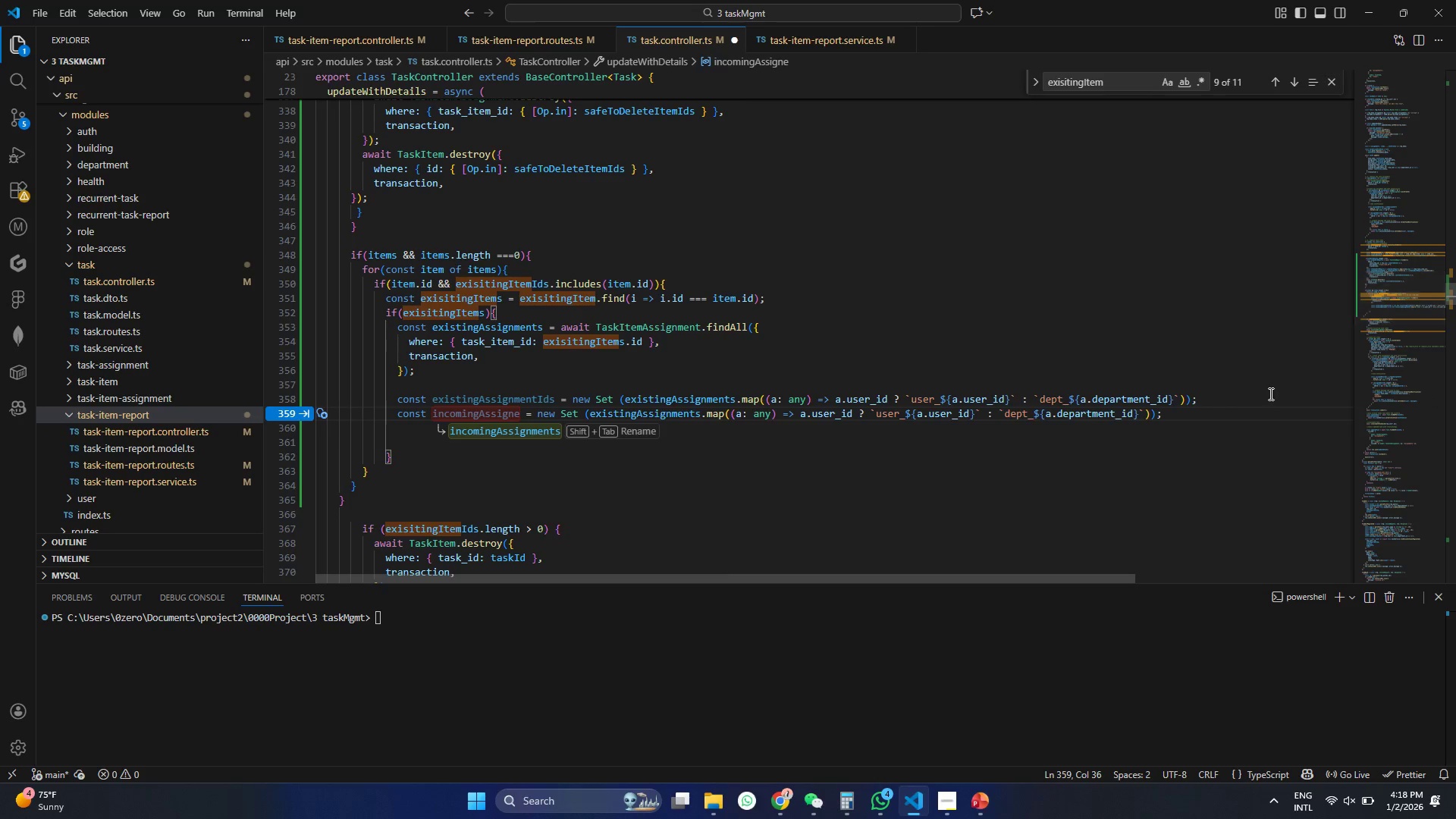 
key(Control+ControlLeft)
 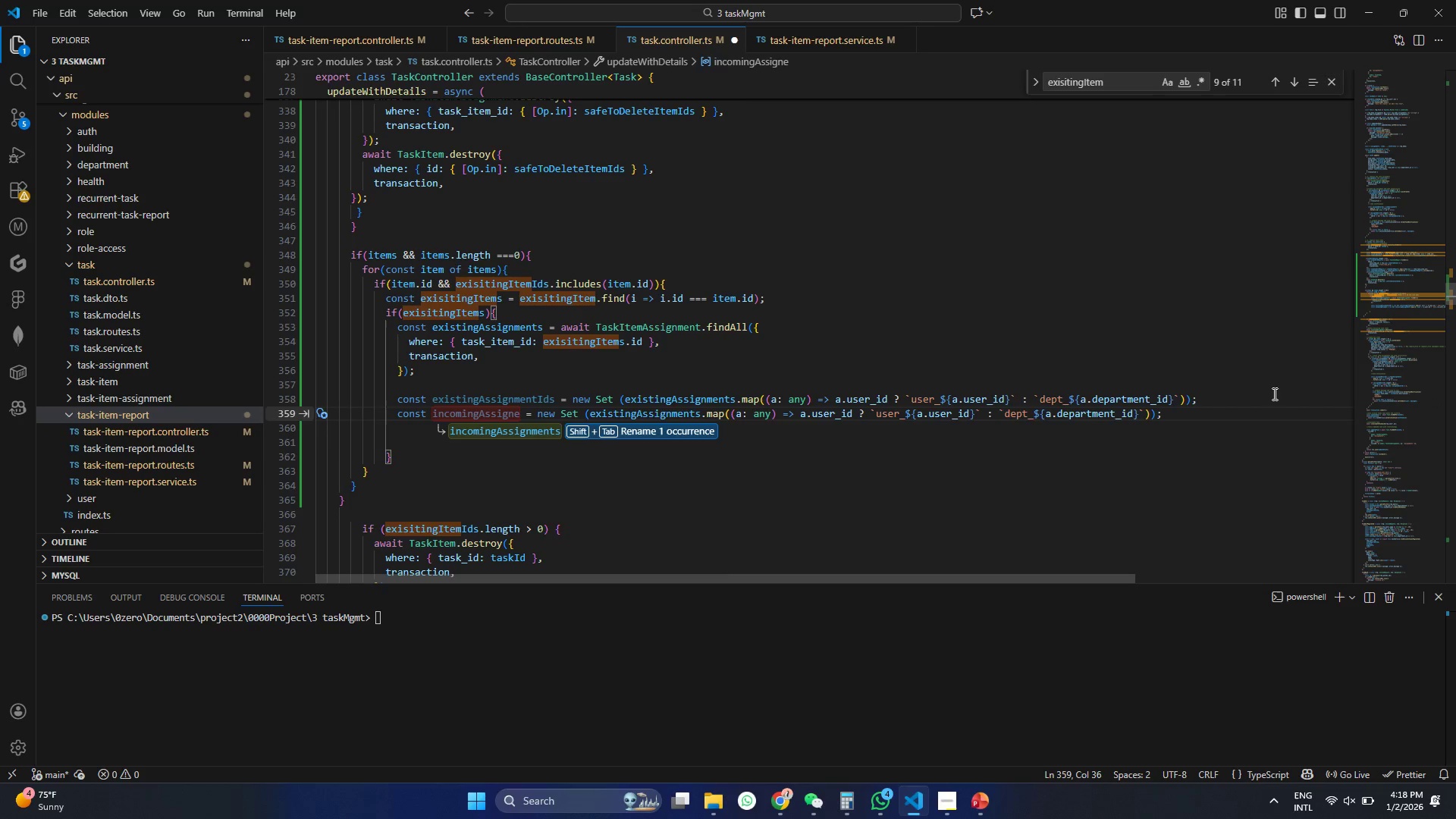 
key(Shift+Tab)
 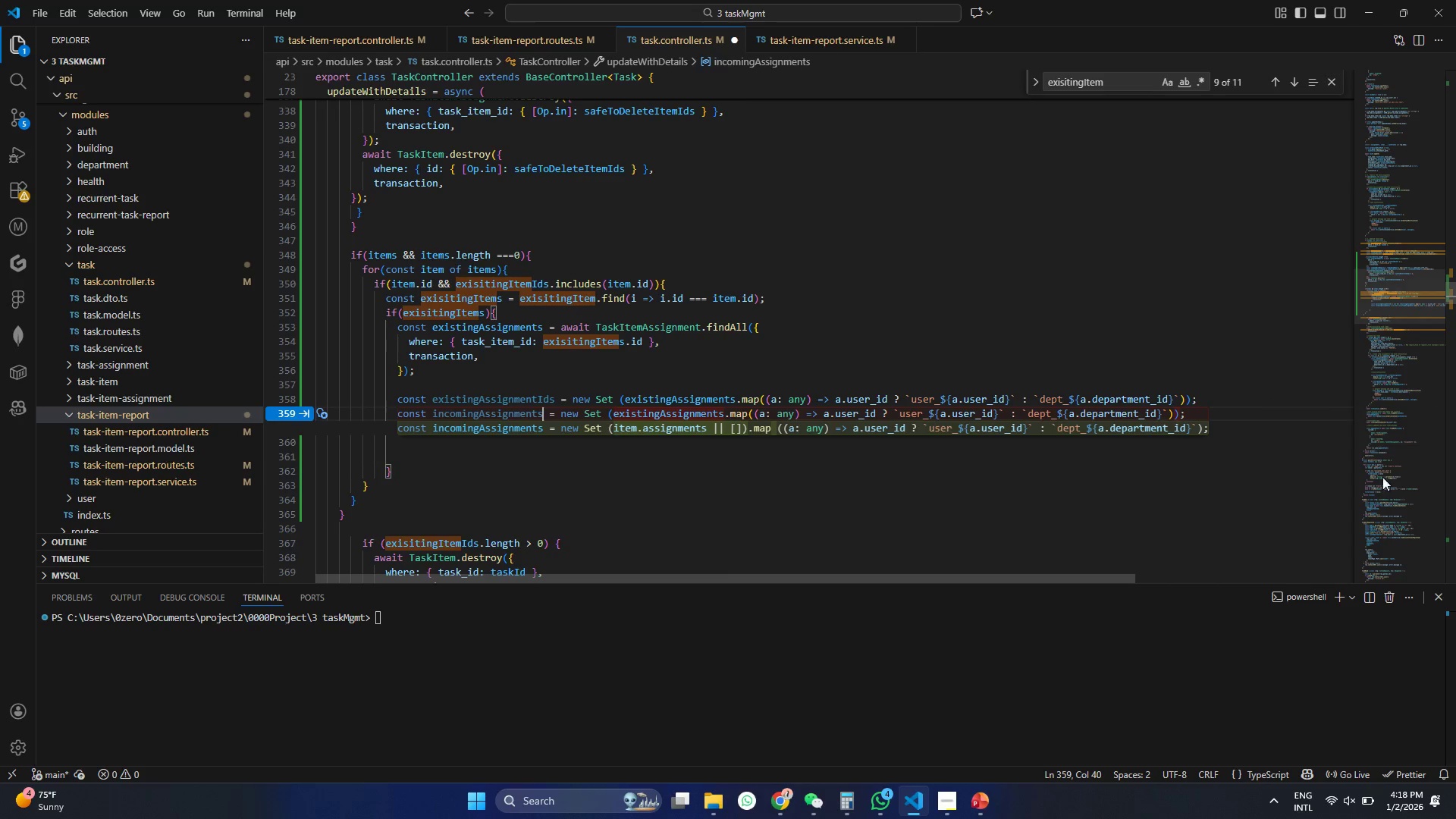 
left_click([1214, 426])
 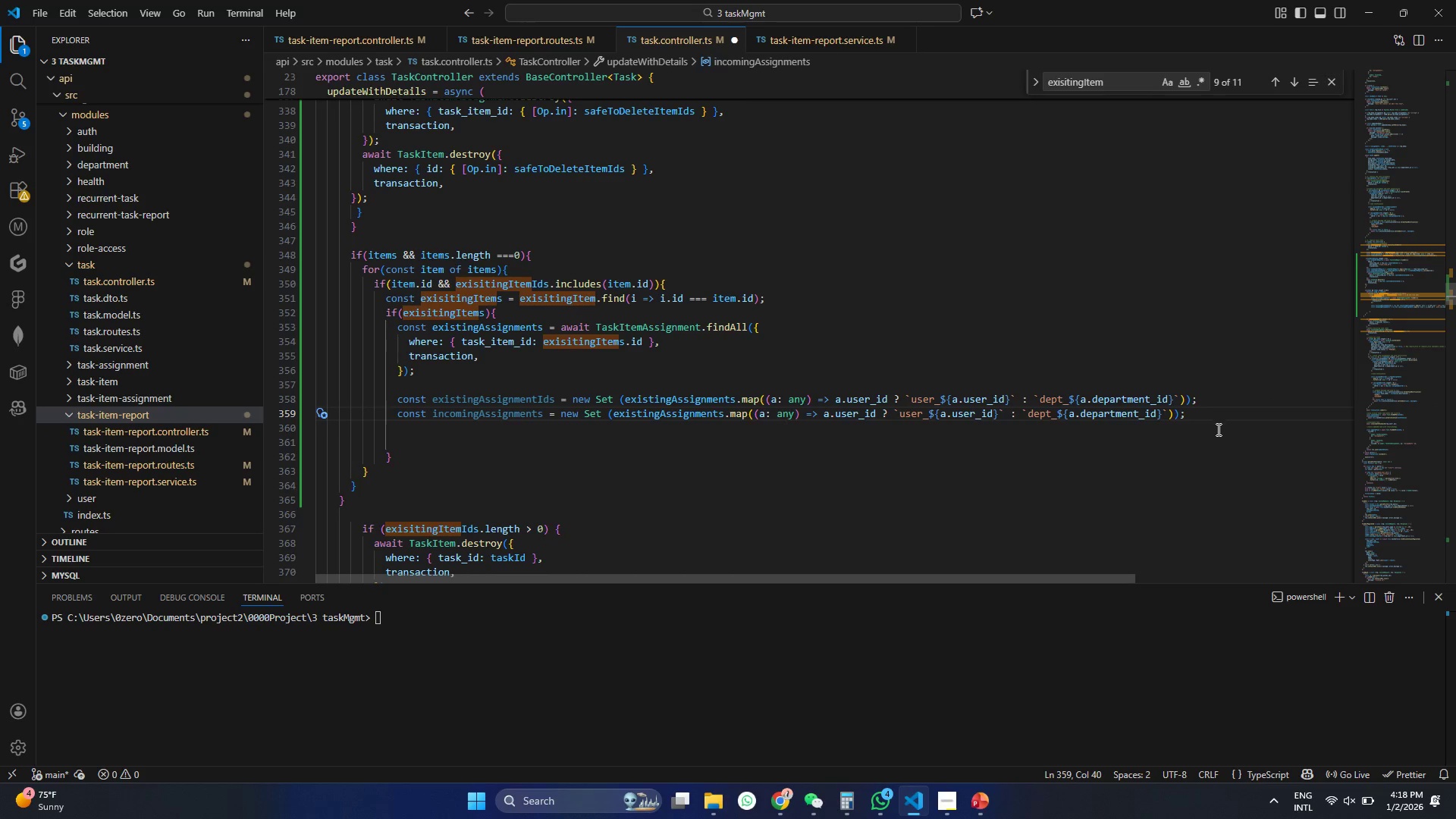 
left_click_drag(start_coordinate=[1217, 429], to_coordinate=[1210, 429])
 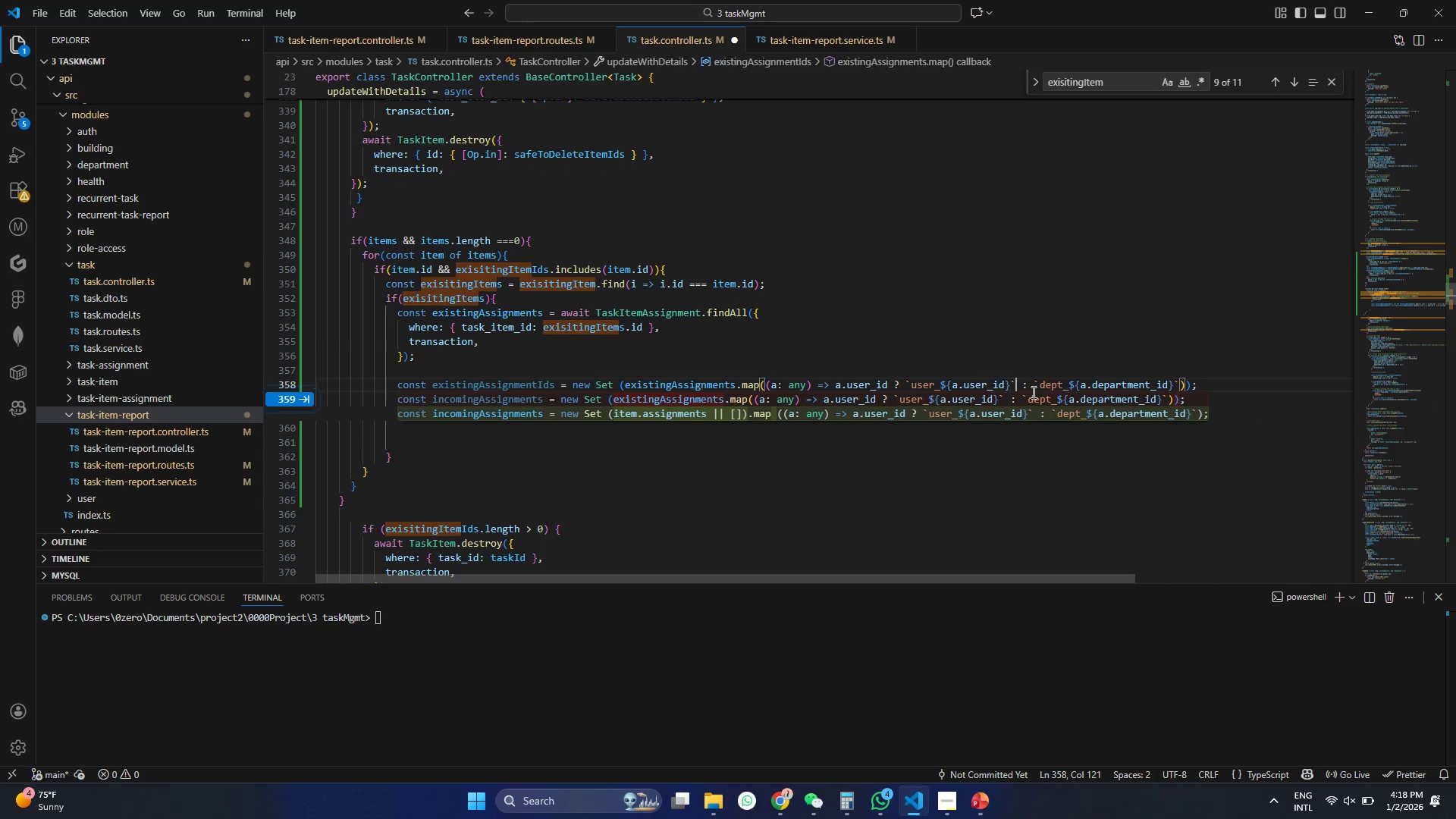 
double_click([986, 404])
 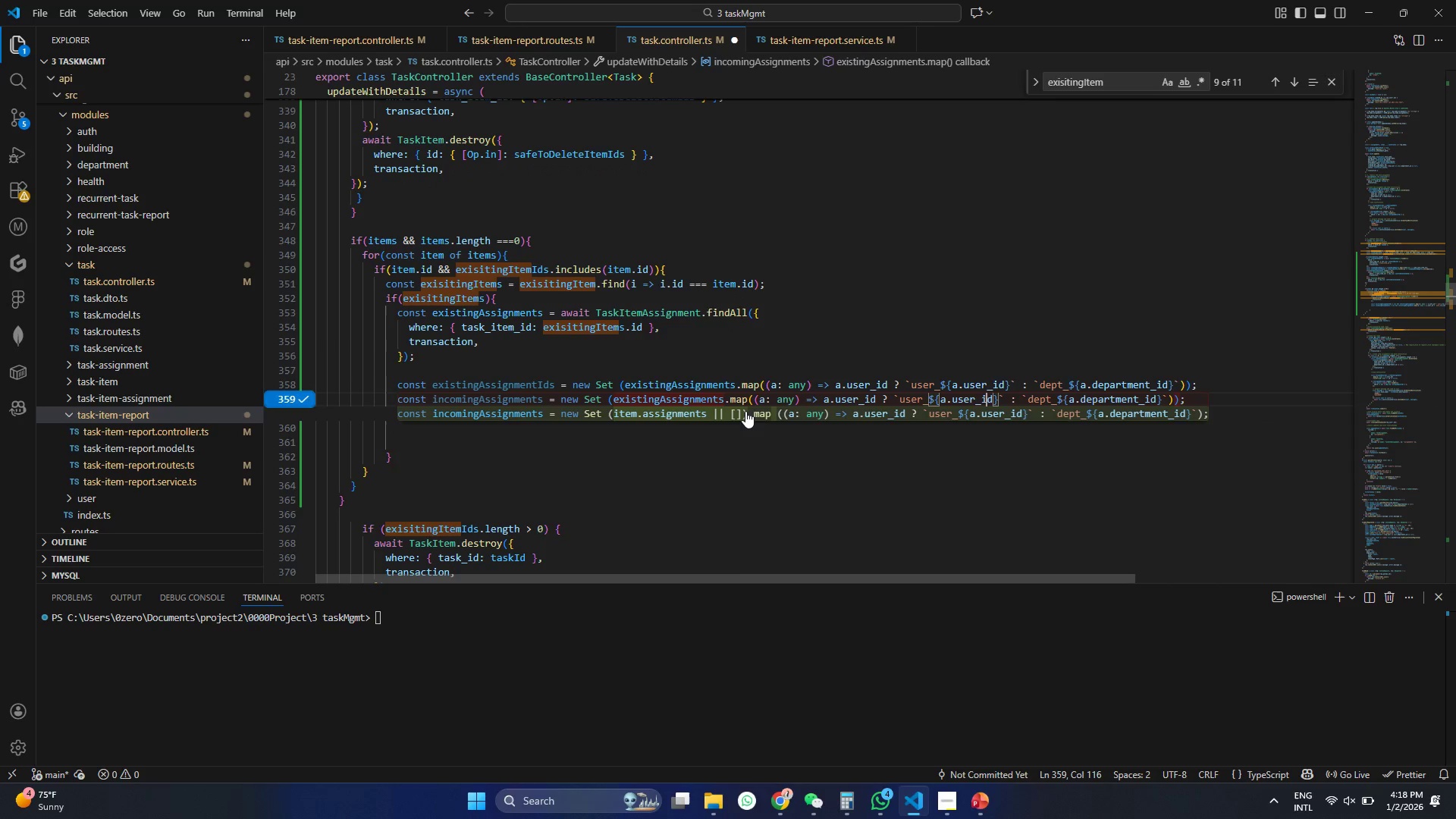 
left_click([743, 411])
 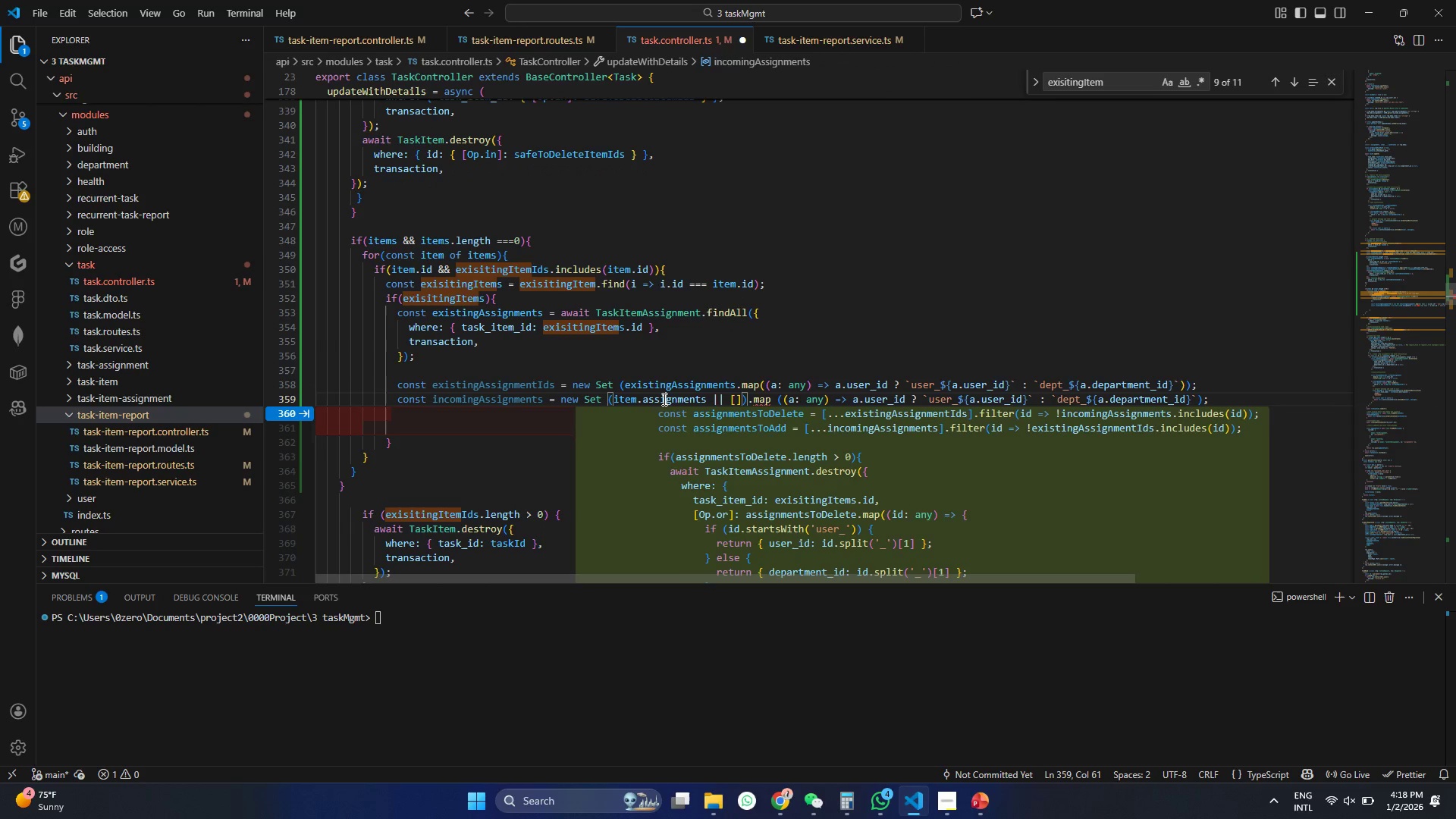 
double_click([638, 400])
 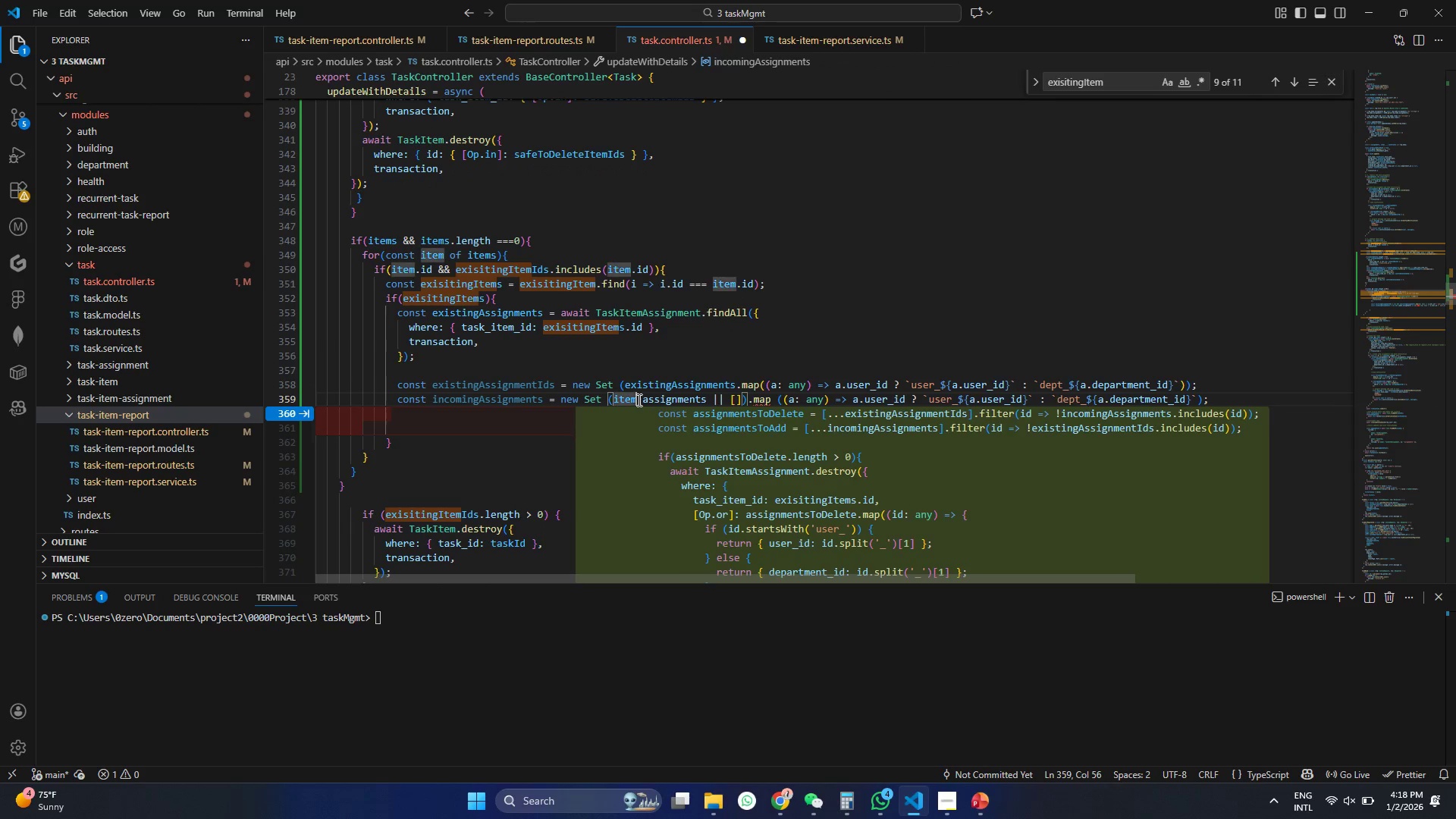 
triple_click([638, 400])
 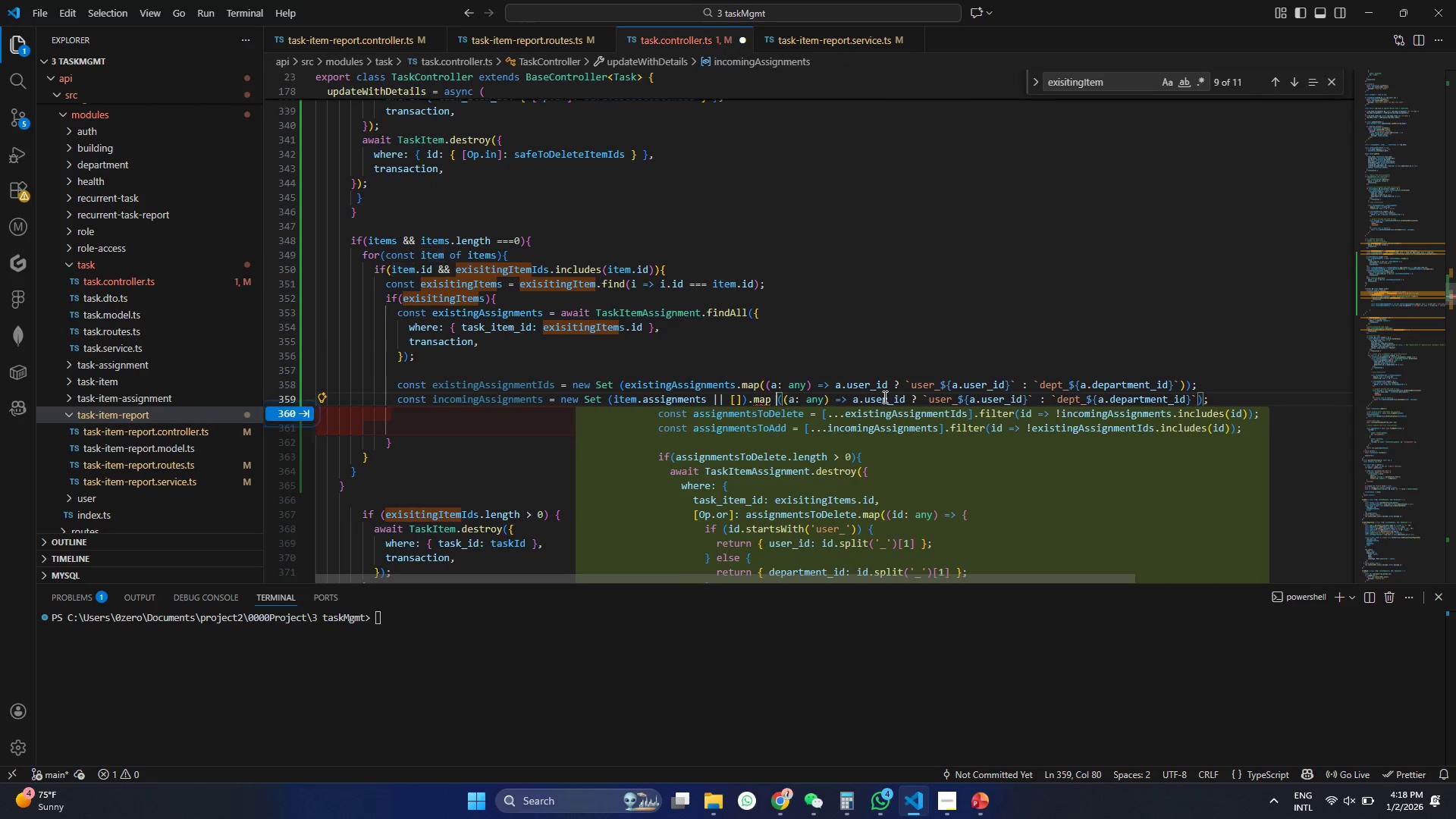 
double_click([953, 396])
 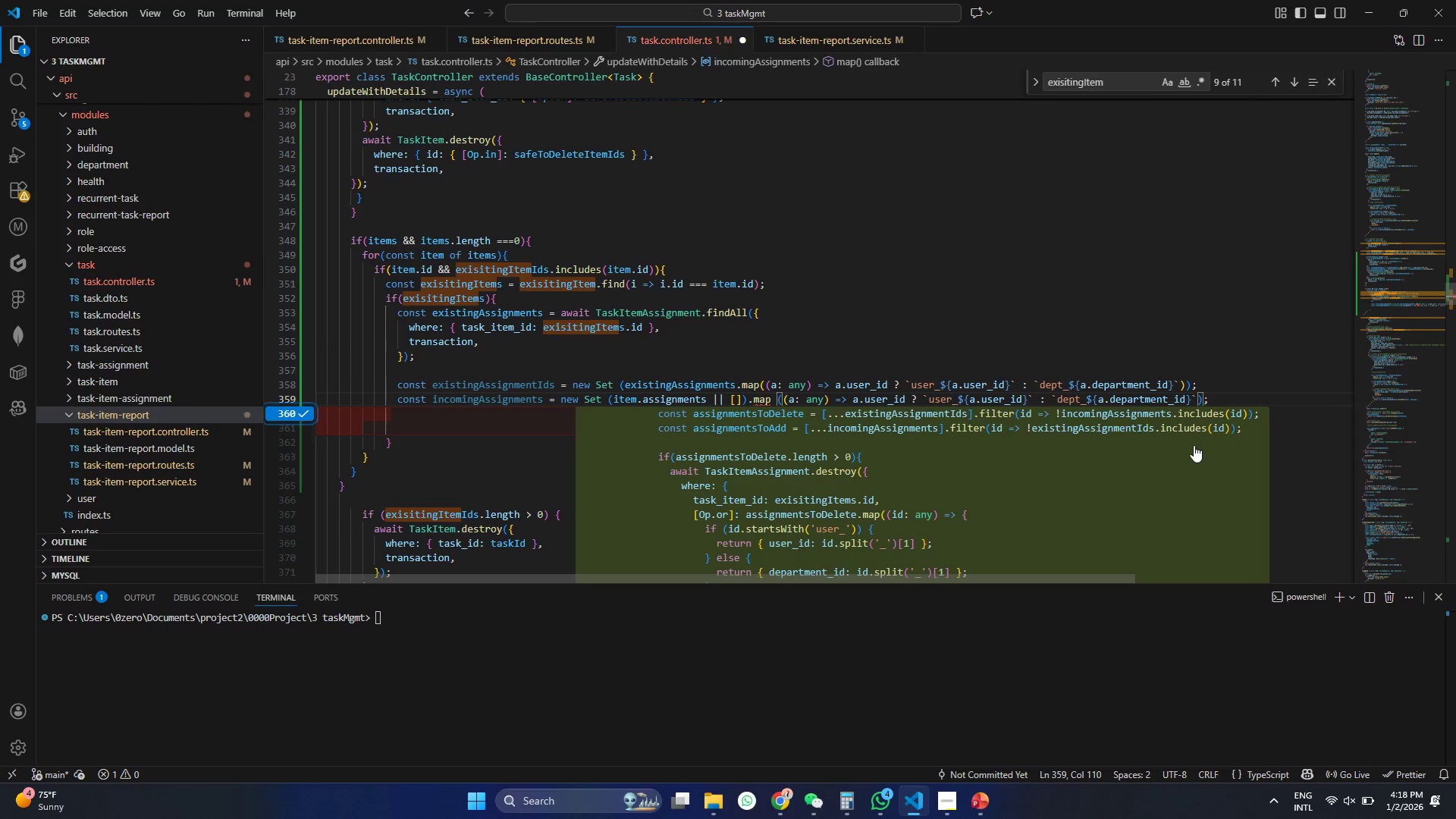 
left_click([1194, 445])
 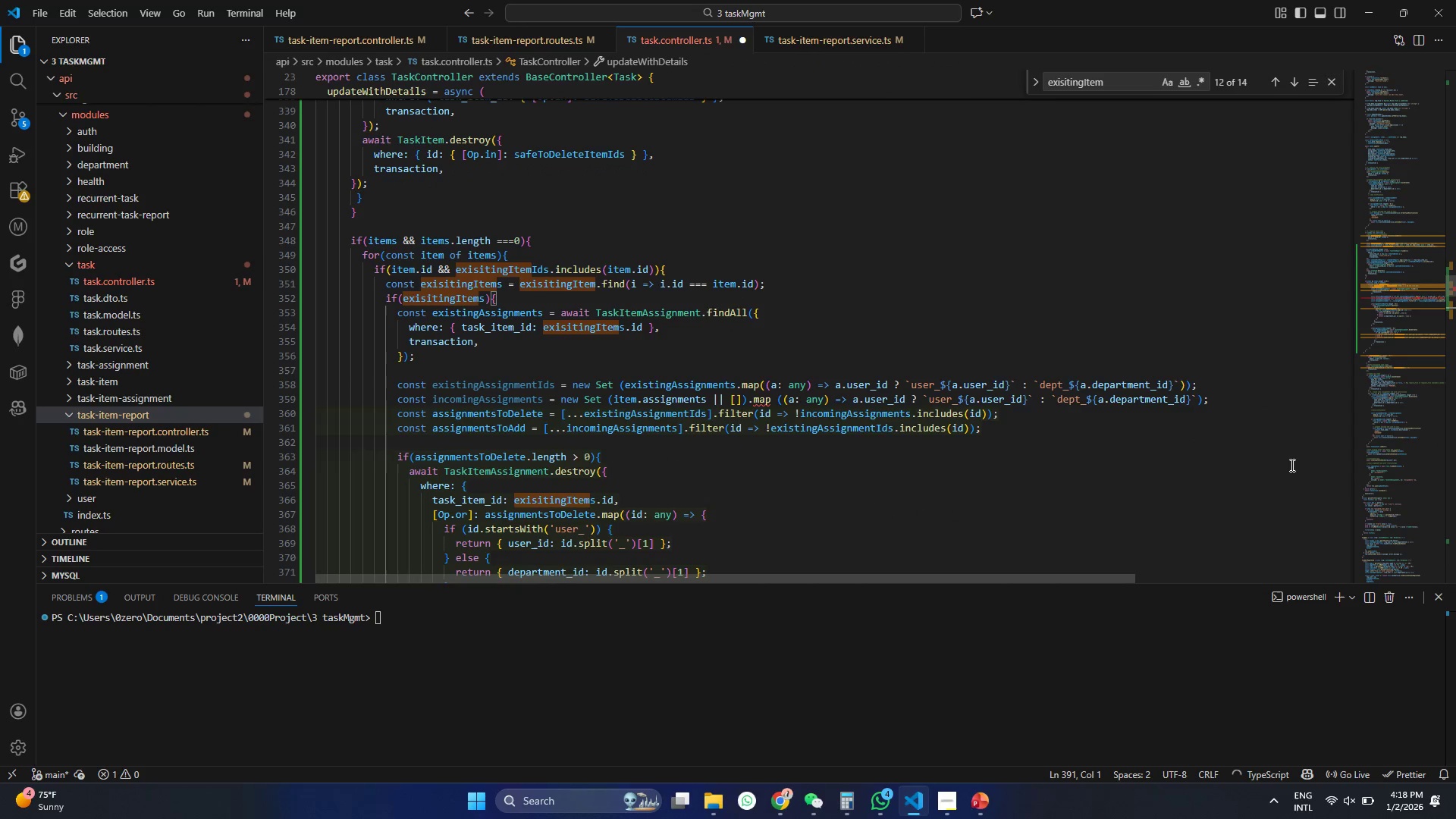 
key(Control+ControlLeft)
 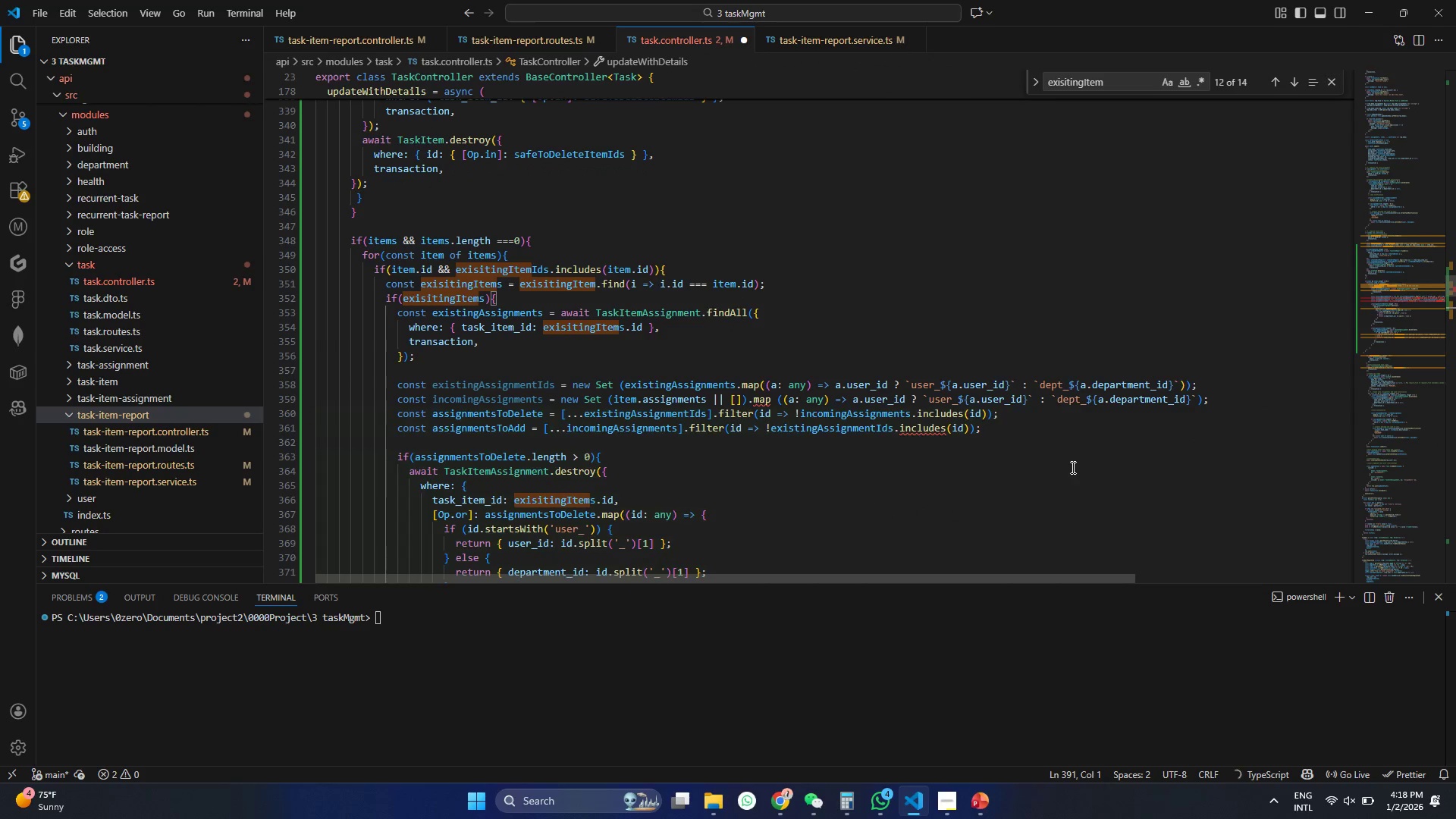 
key(Control+Z)
 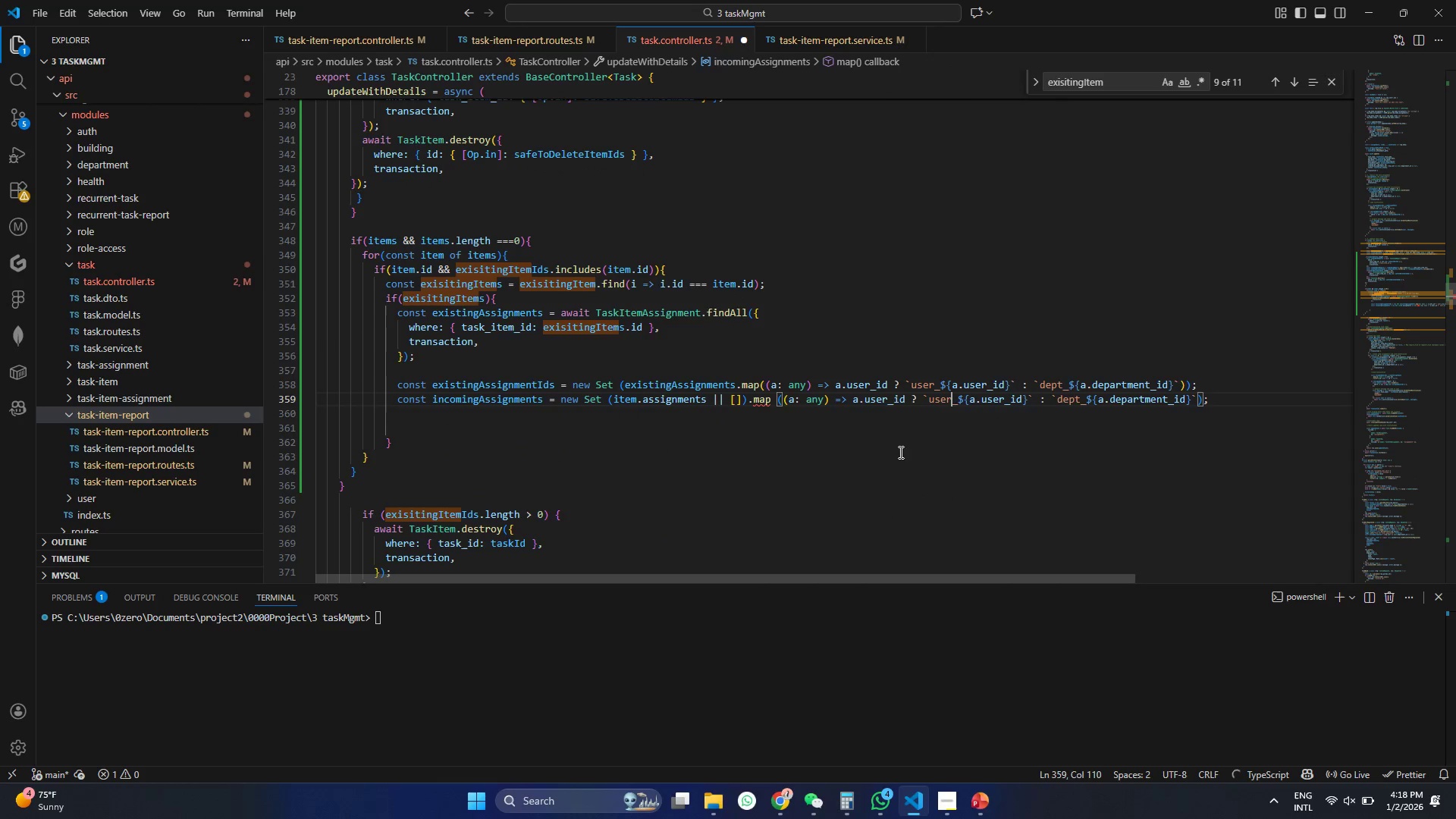 
left_click([949, 425])
 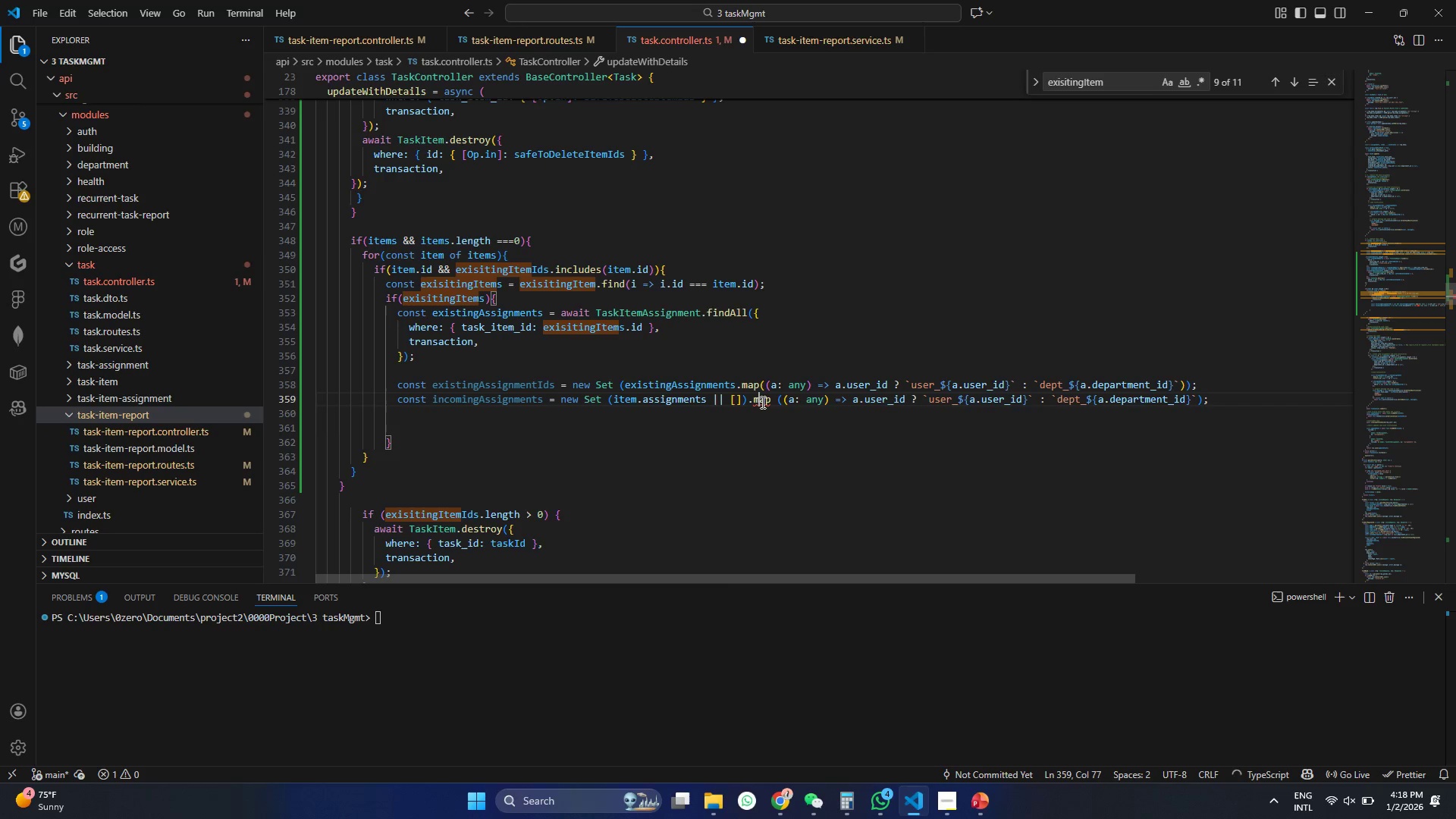 
double_click([774, 400])
 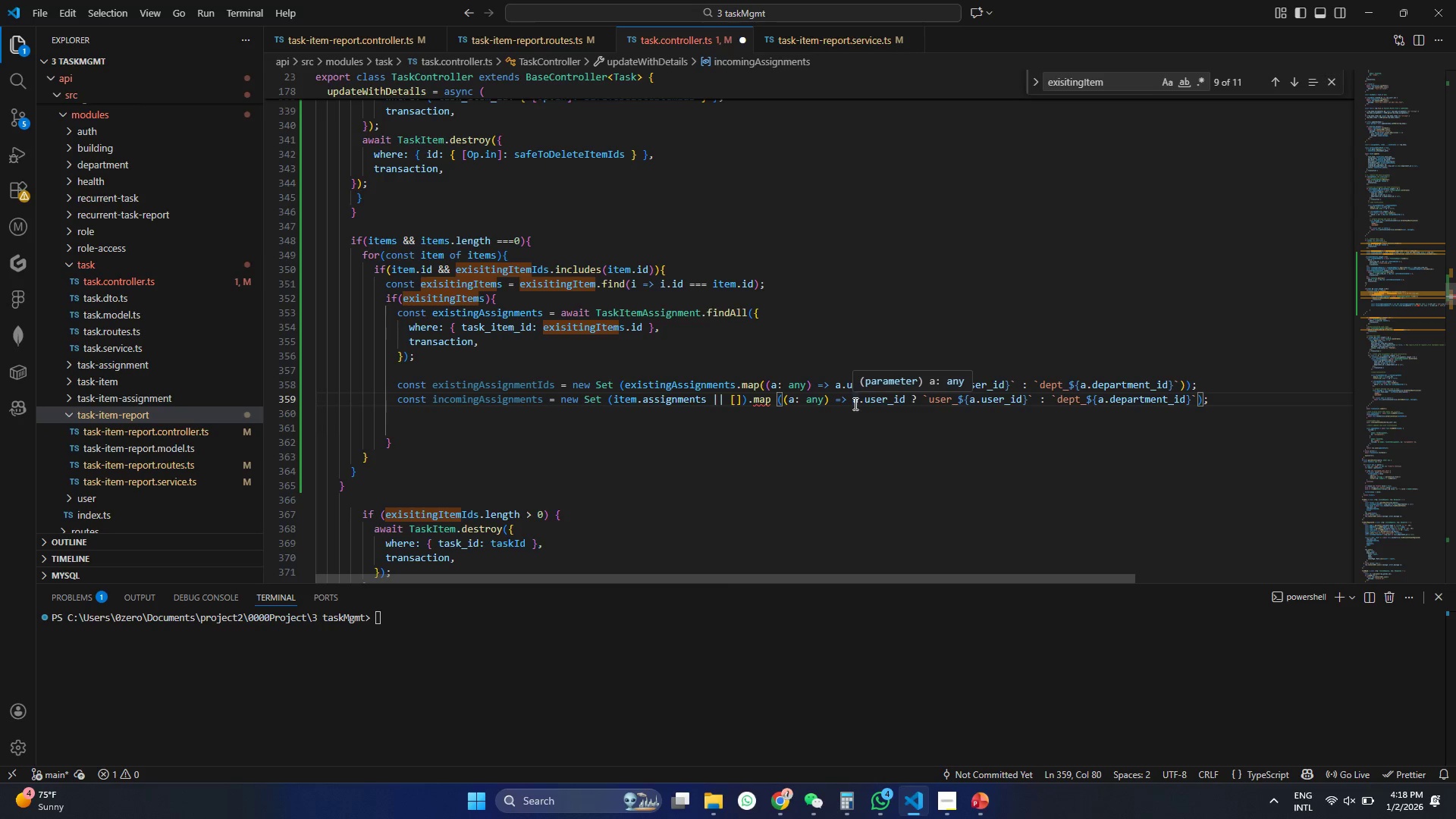 
key(Backspace)
 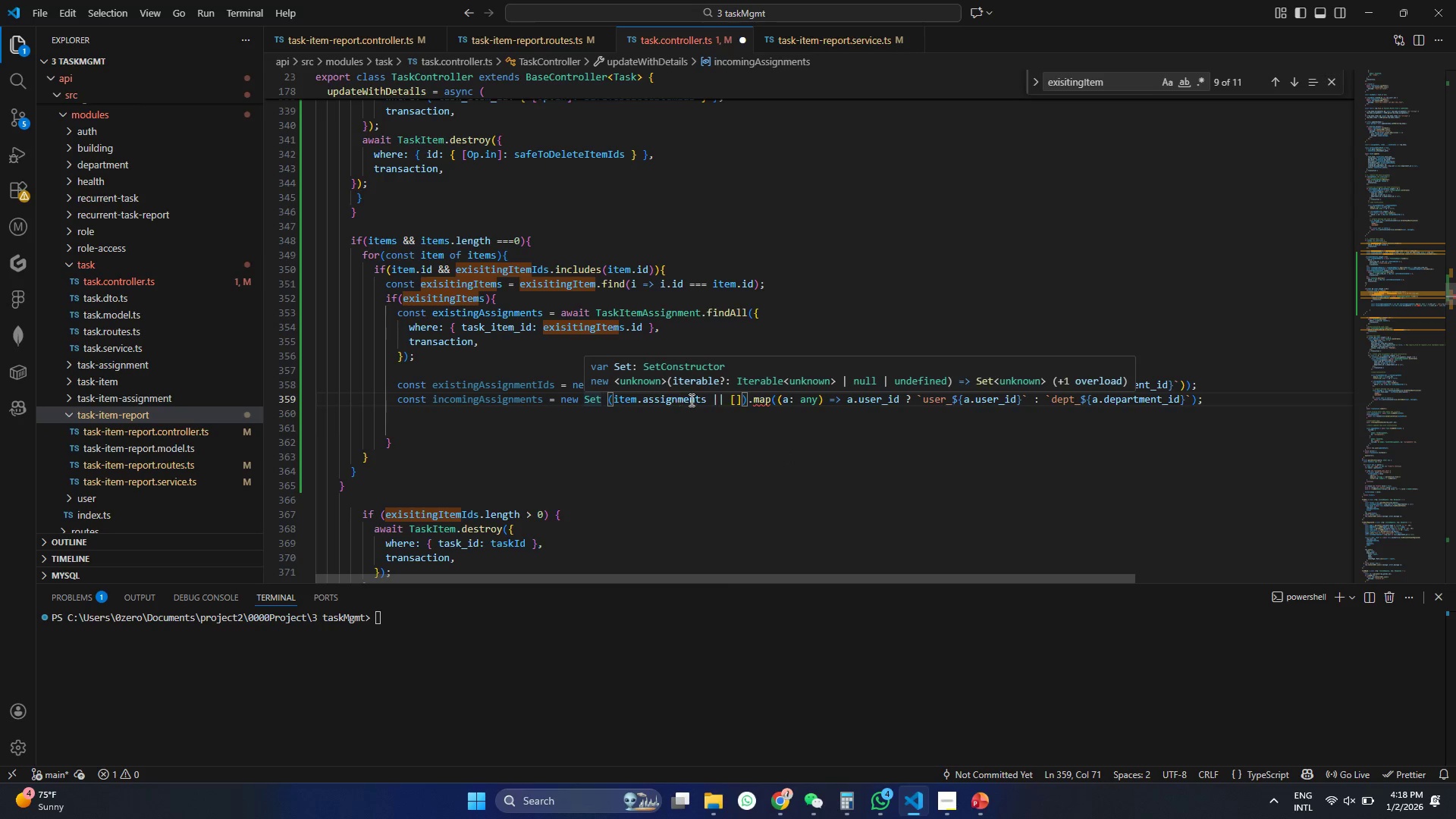 
wait(7.64)
 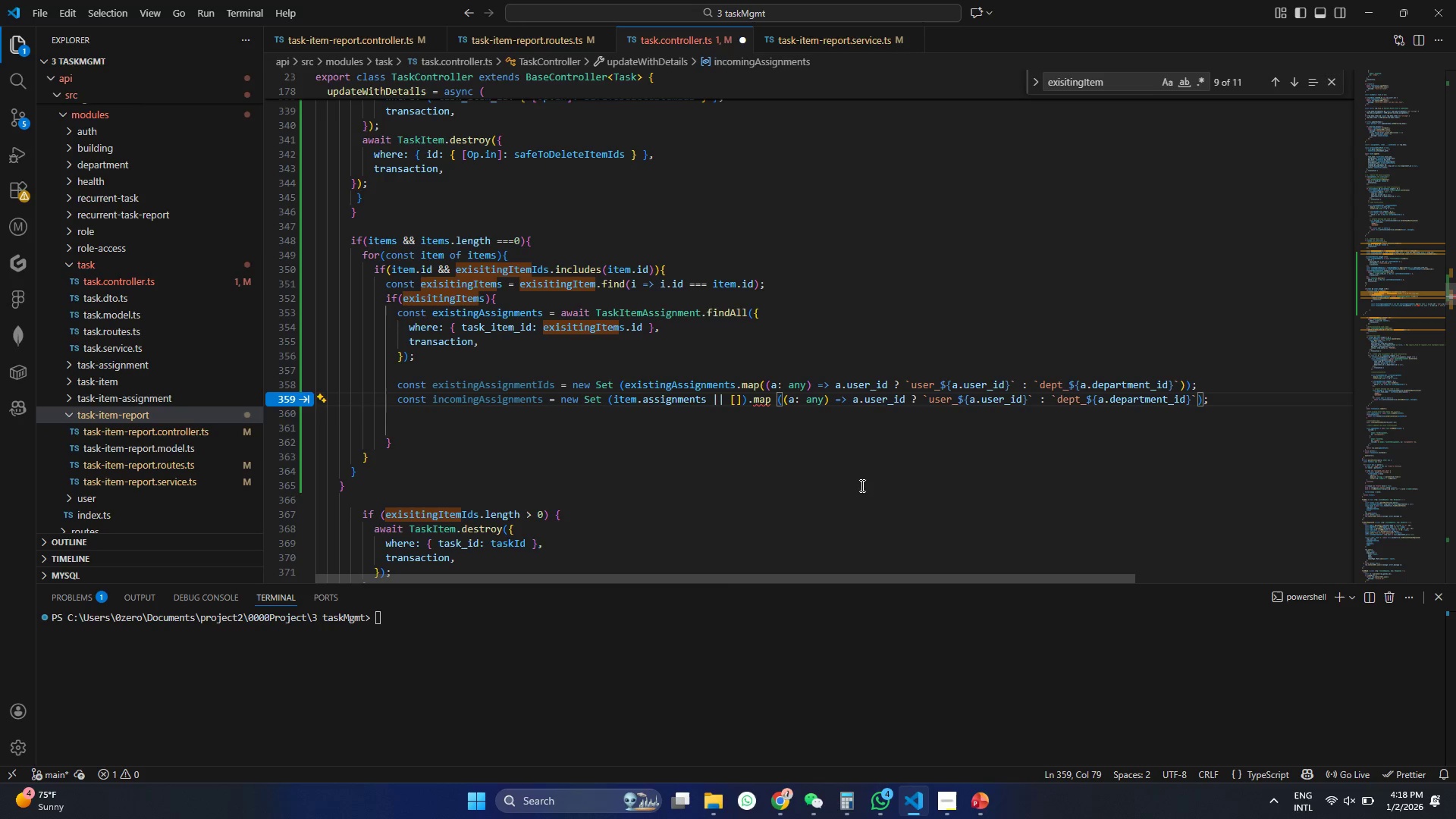 
double_click([677, 386])
 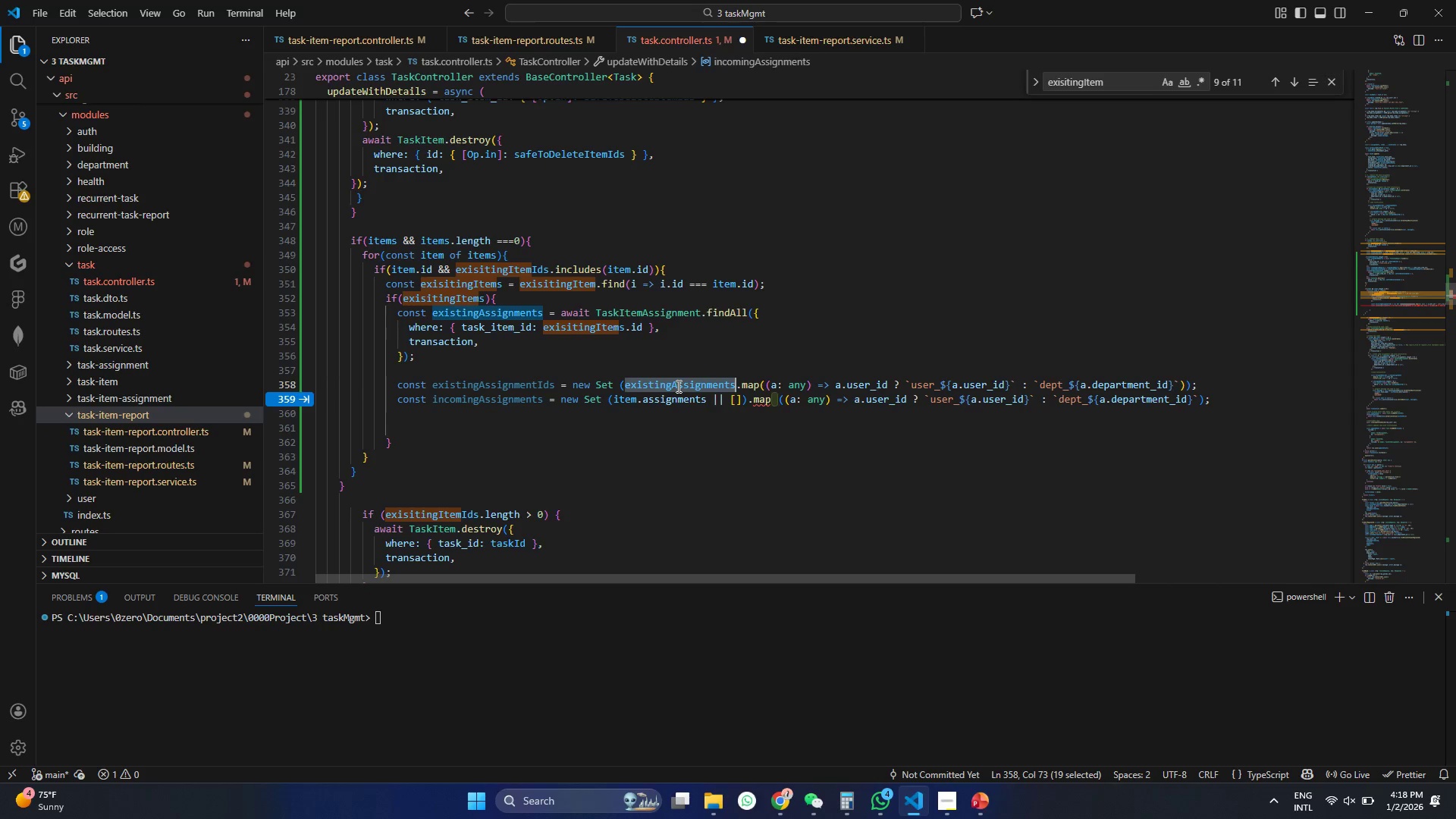 
hold_key(key=ControlLeft, duration=0.36)
 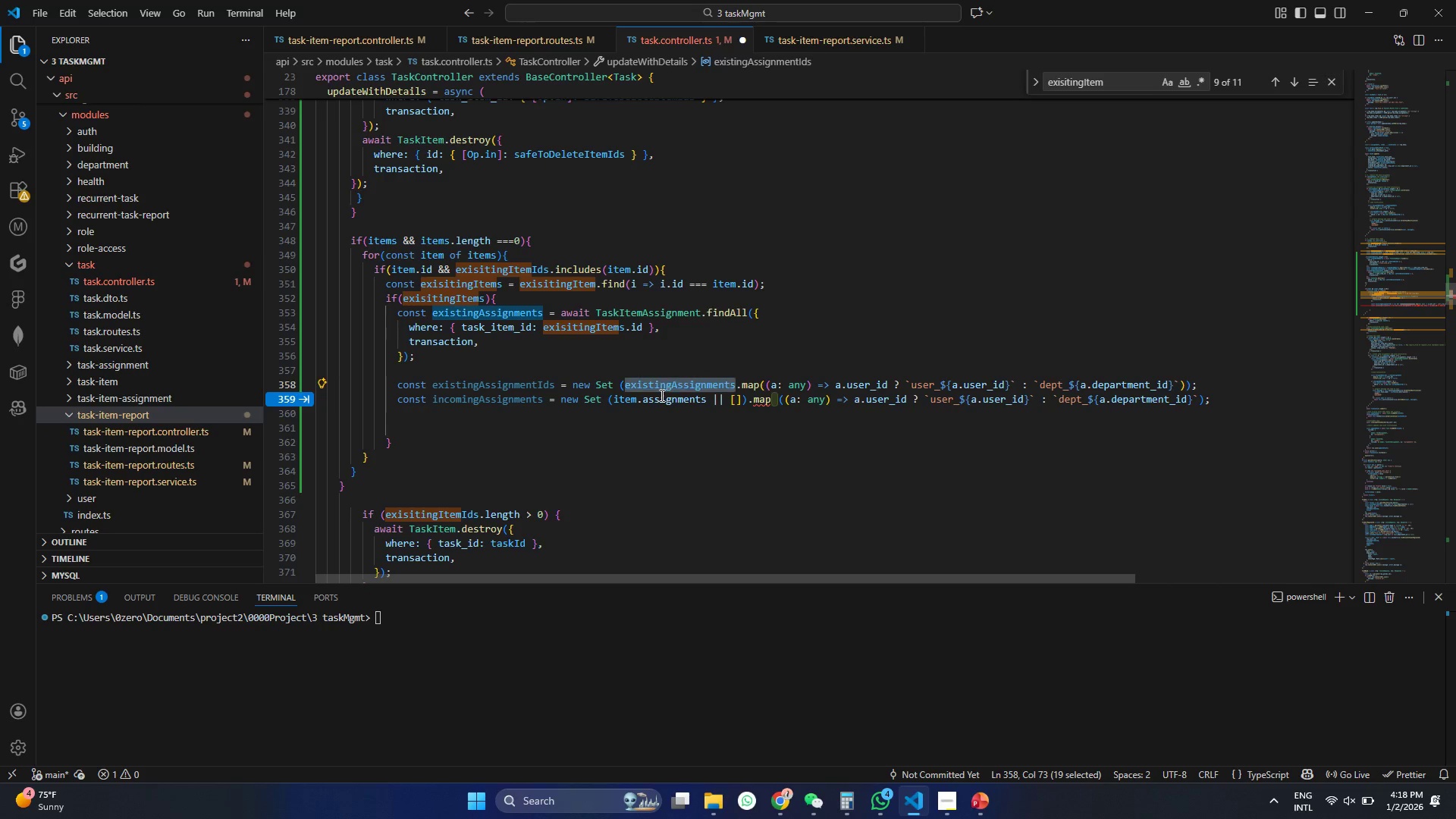 
key(Control+C)
 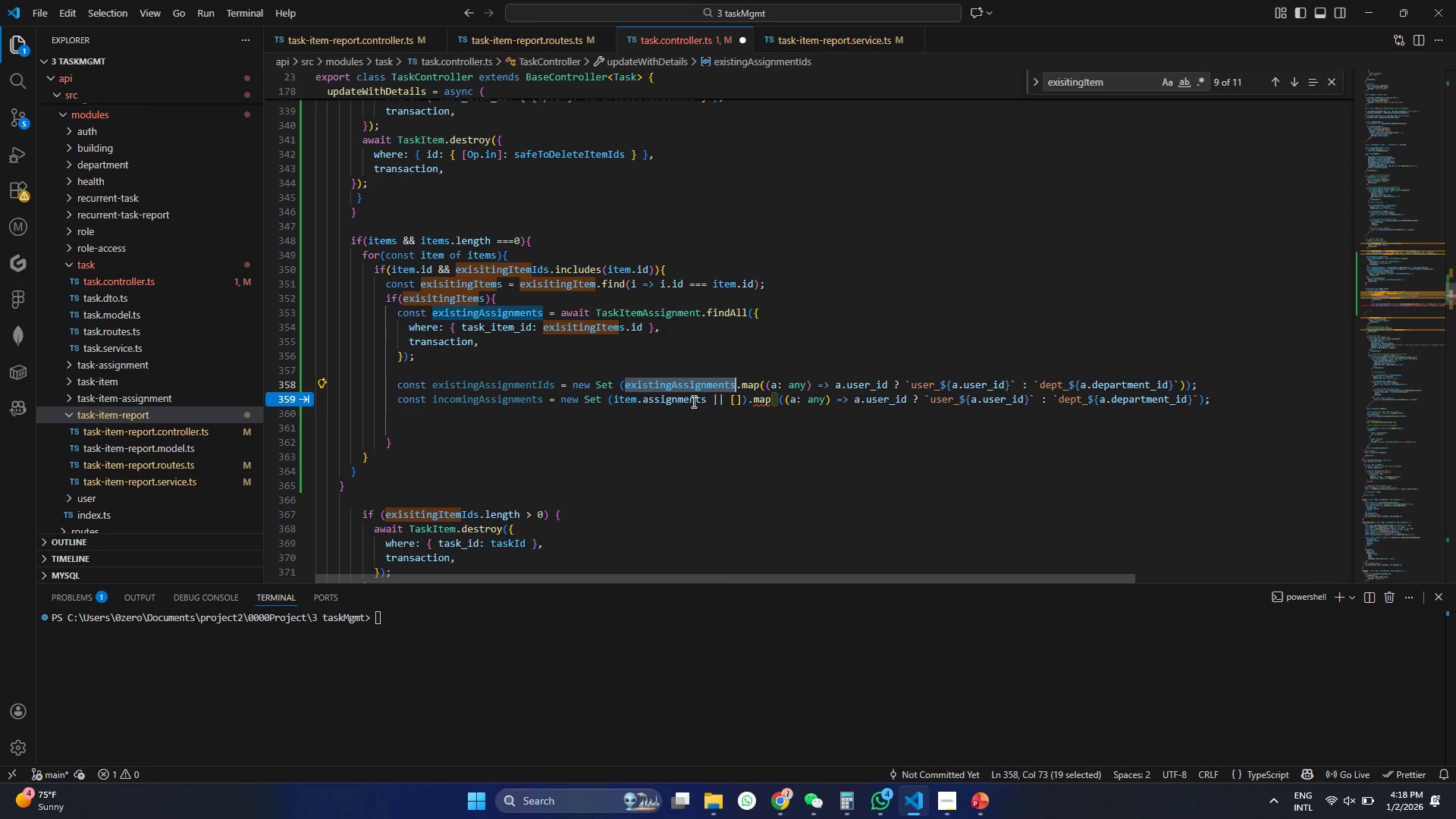 
left_click([692, 401])
 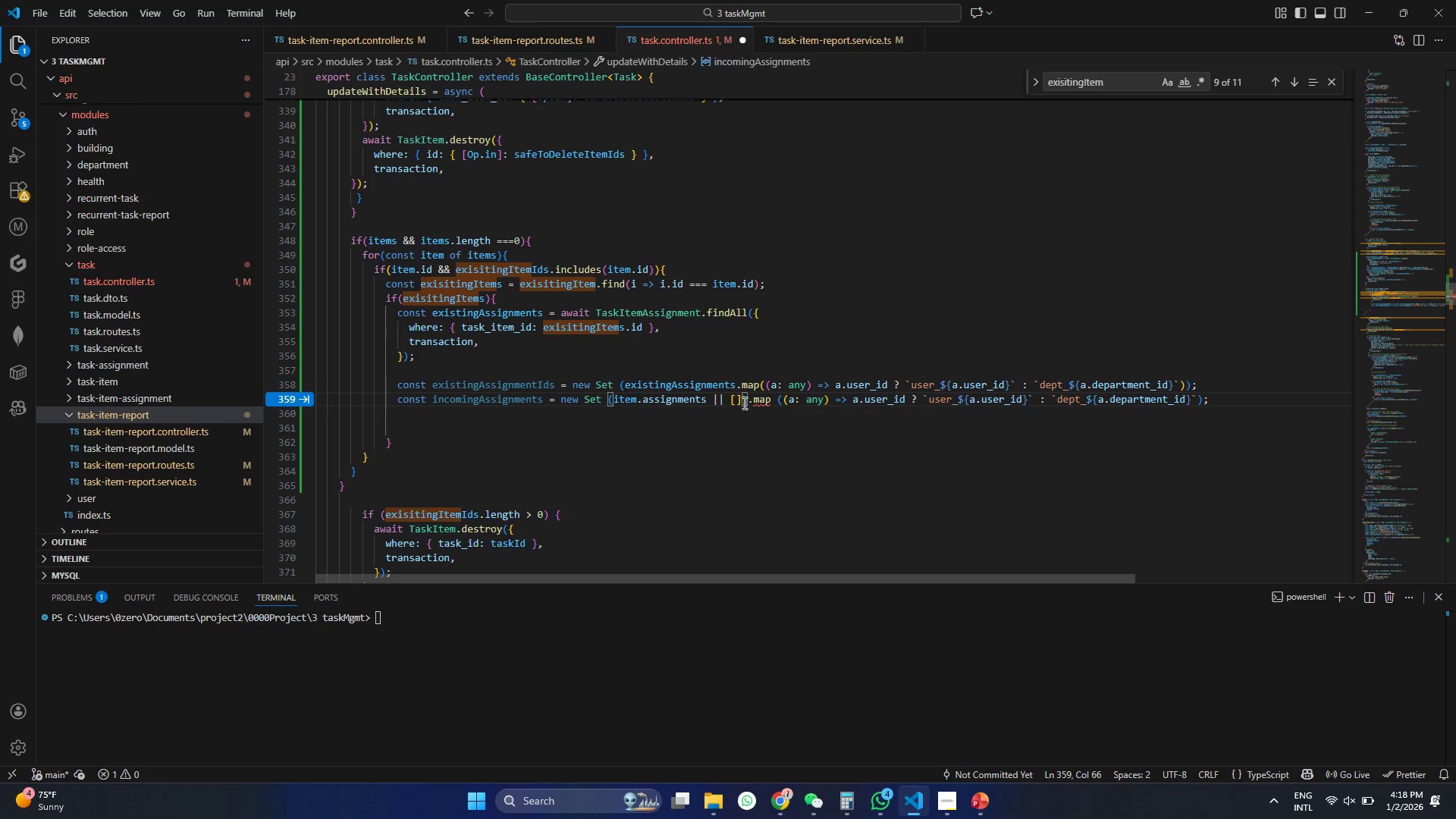 
left_click_drag(start_coordinate=[748, 400], to_coordinate=[687, 403])
 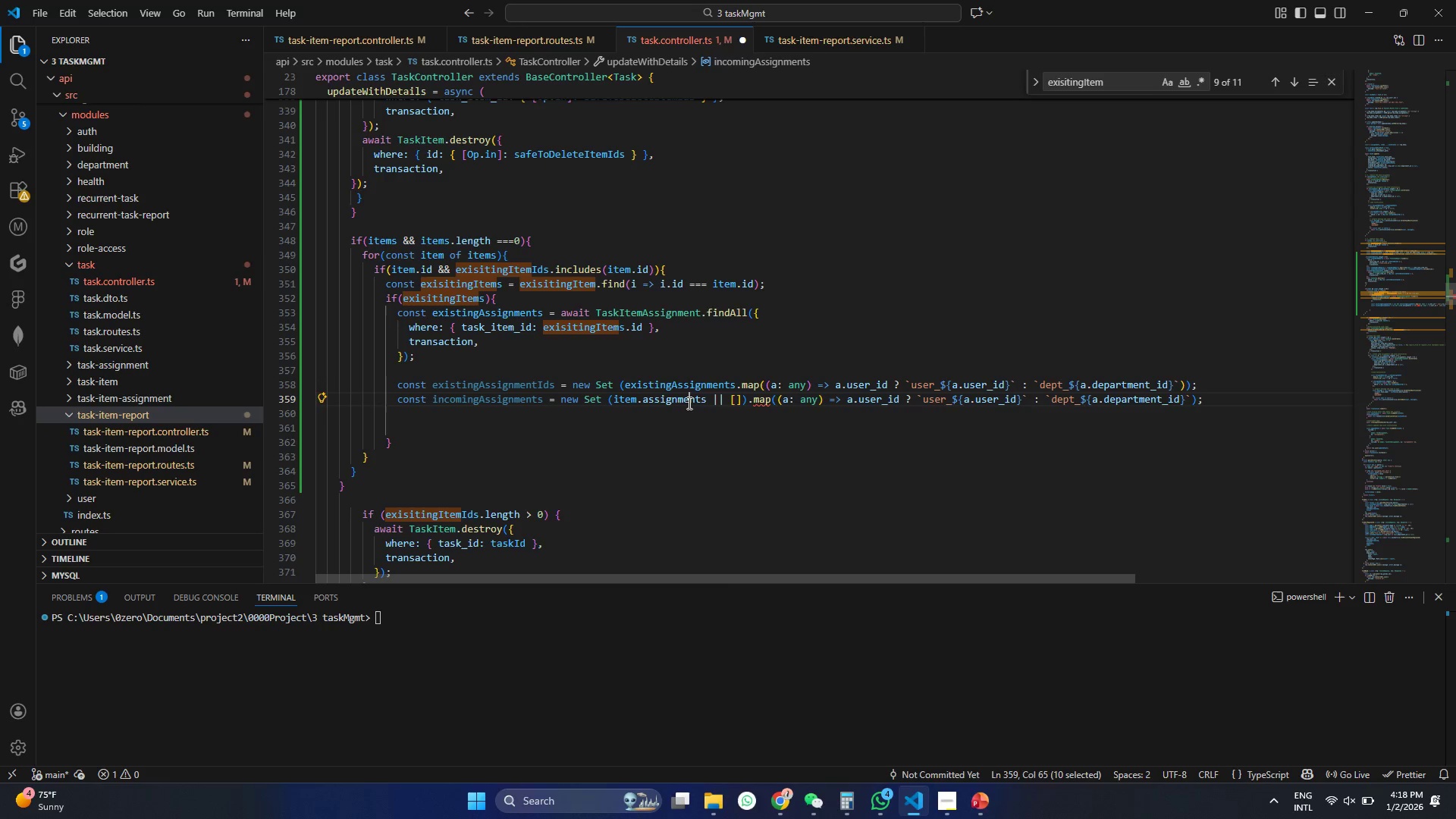 
left_click([688, 403])
 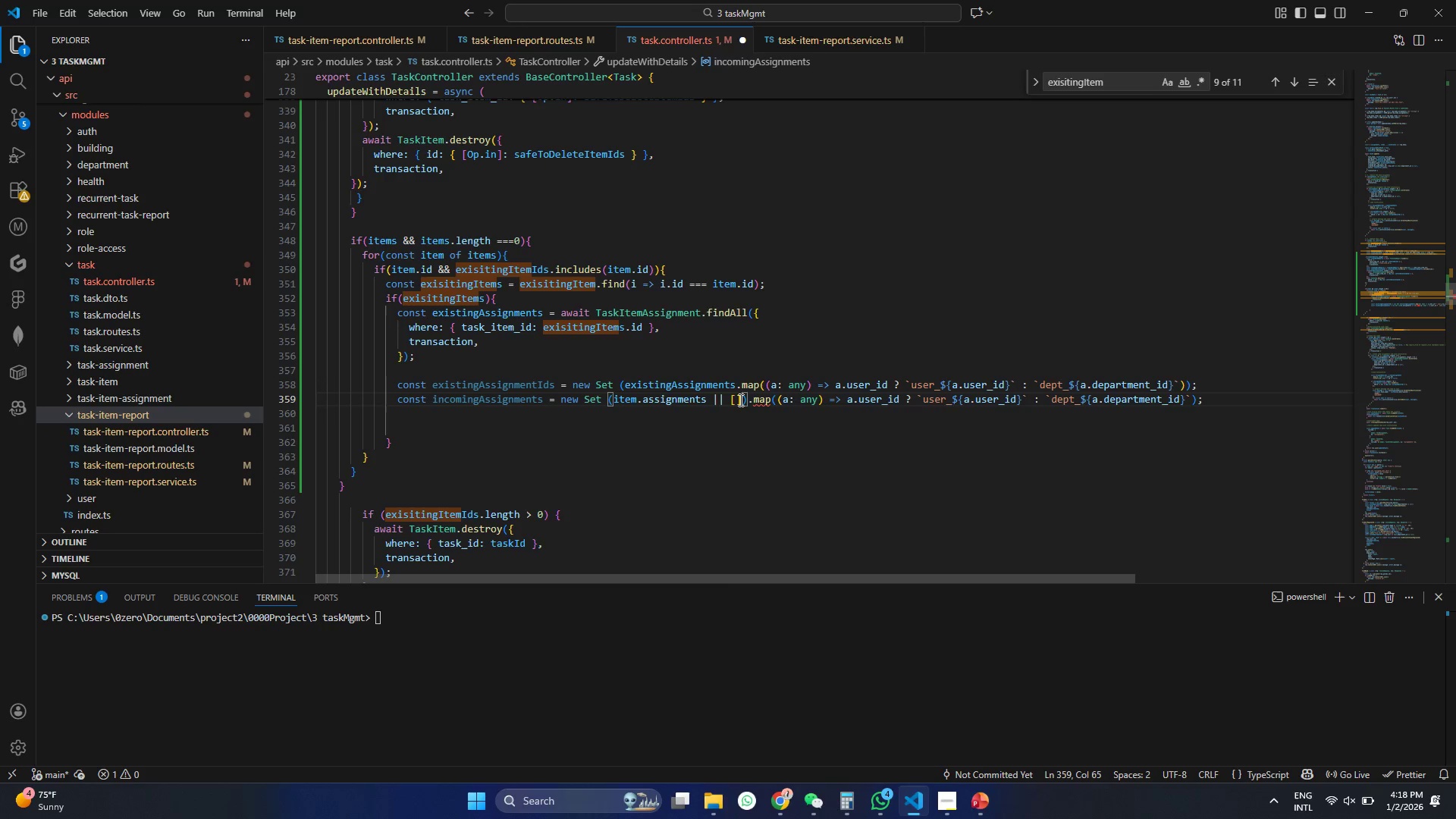 
left_click_drag(start_coordinate=[739, 400], to_coordinate=[616, 403])
 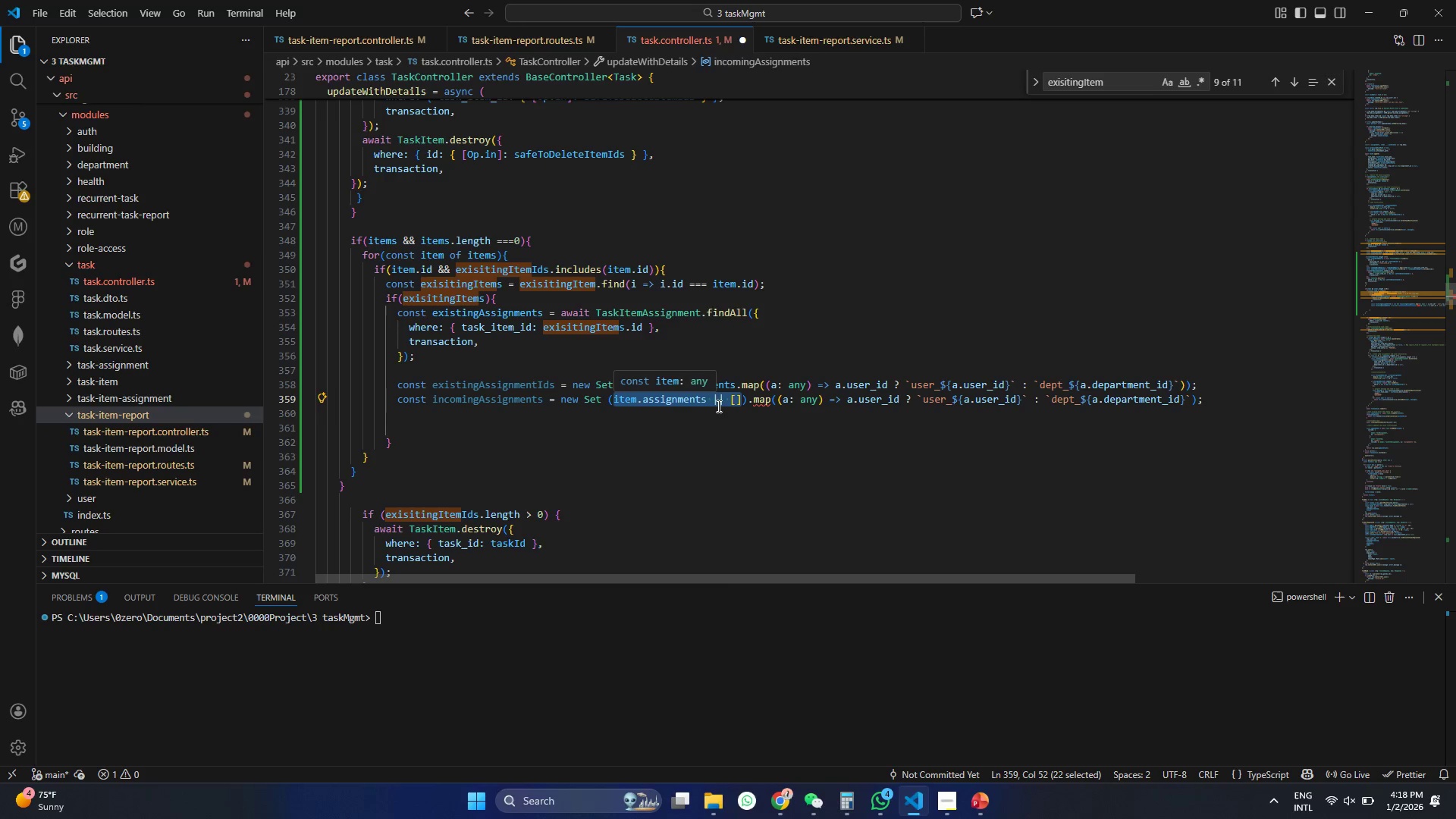 
left_click_drag(start_coordinate=[717, 406], to_coordinate=[721, 405])
 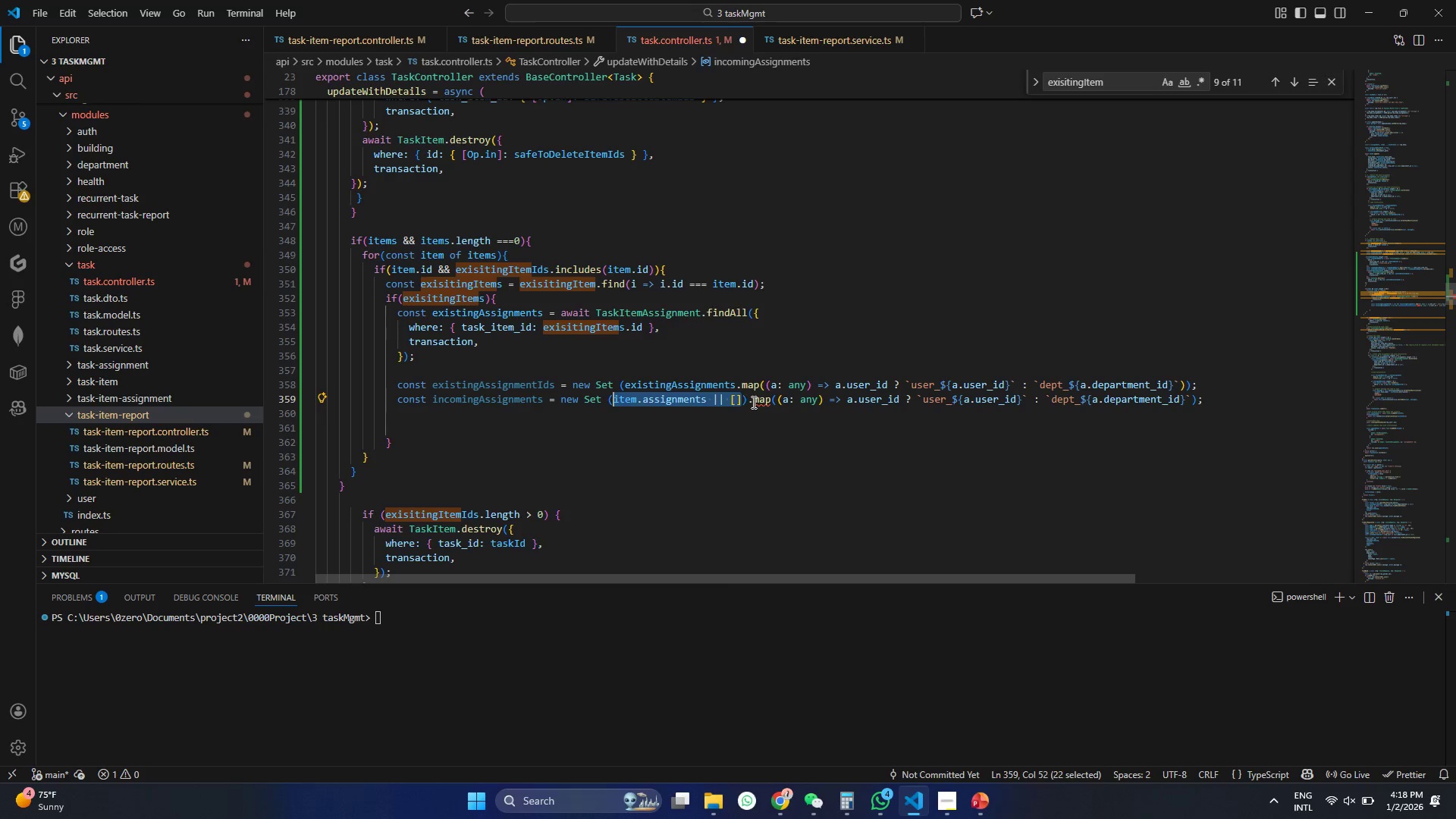 
double_click([752, 402])
 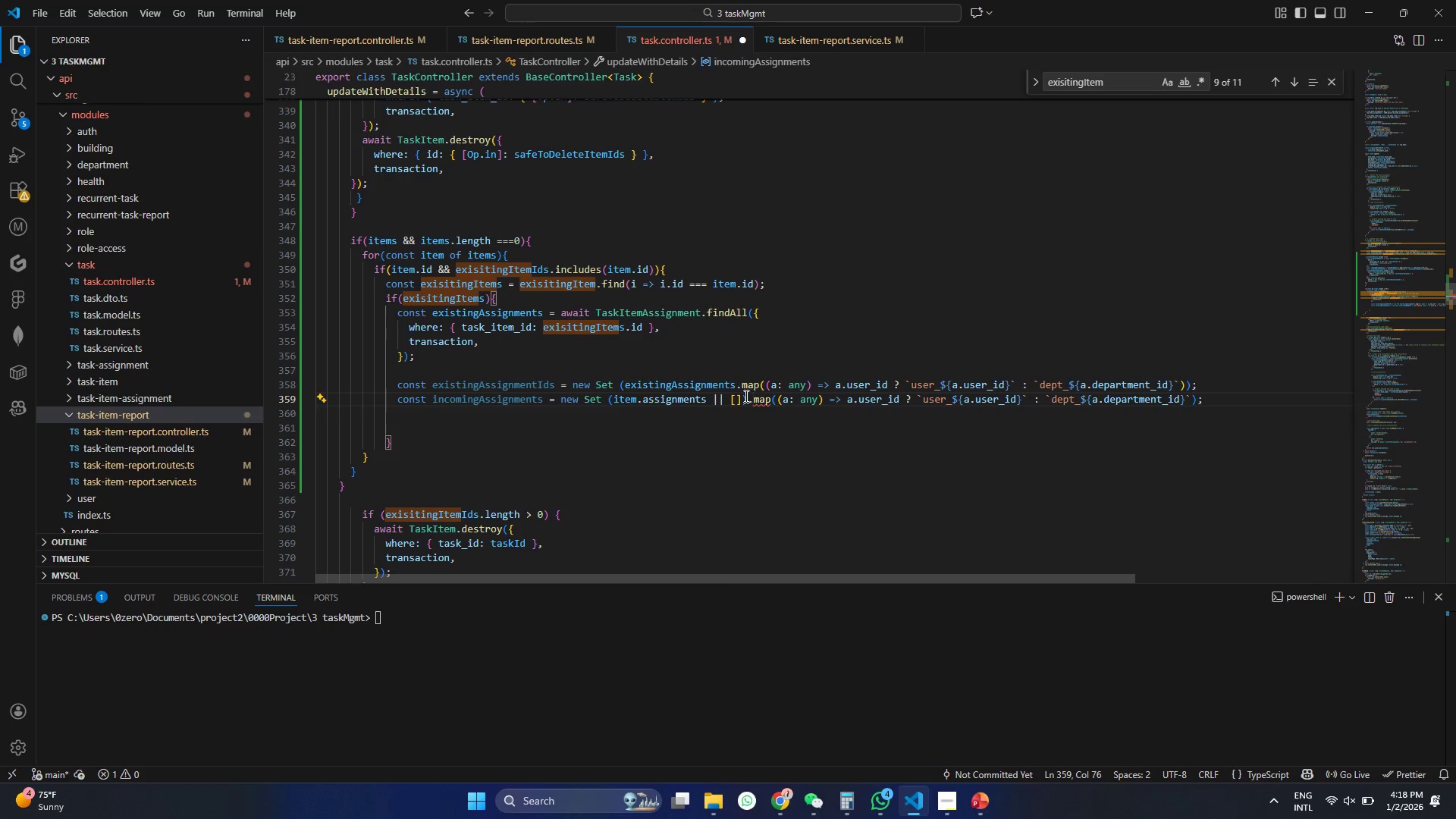 
left_click([745, 396])
 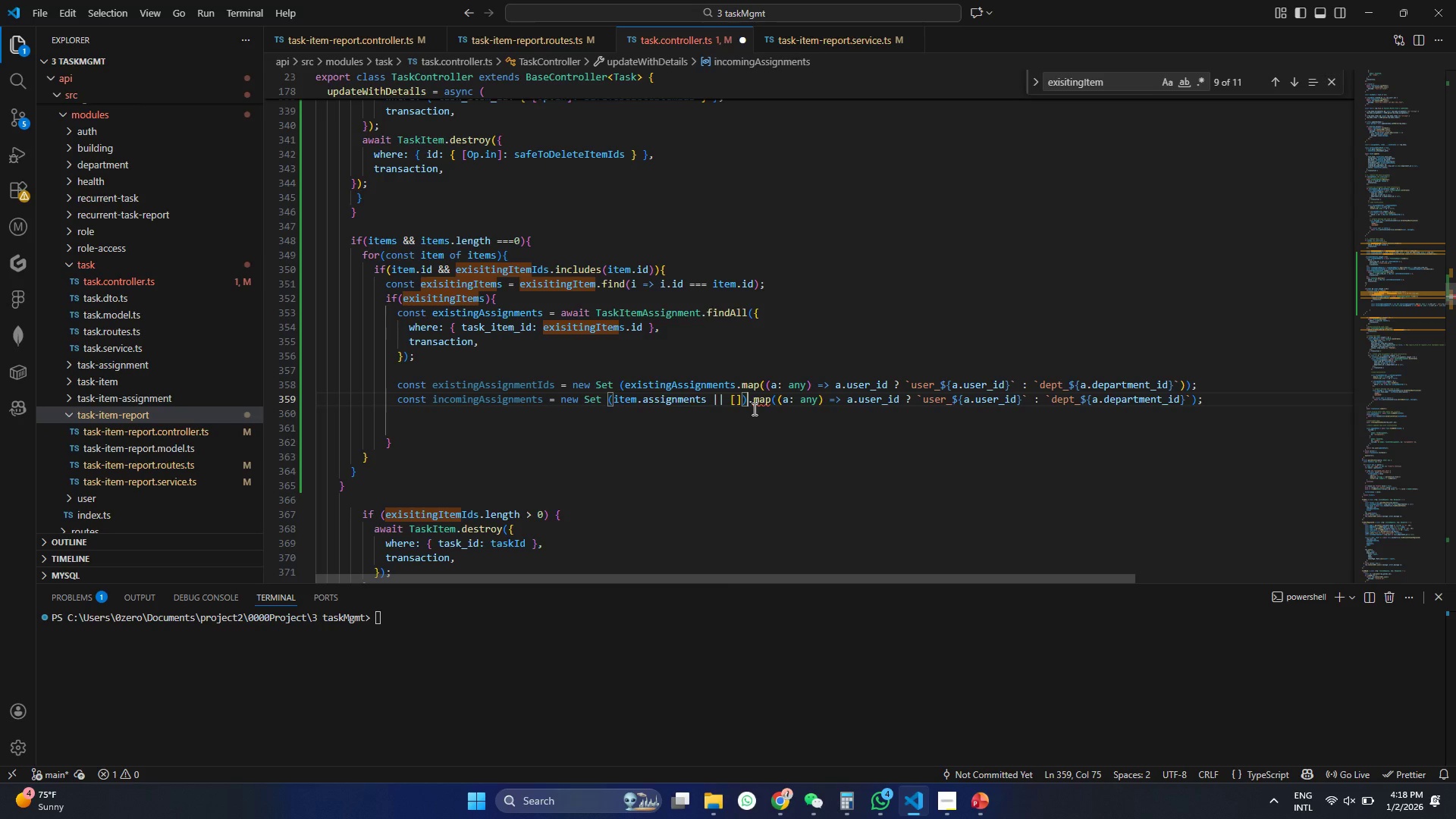 
mouse_move([653, 444])
 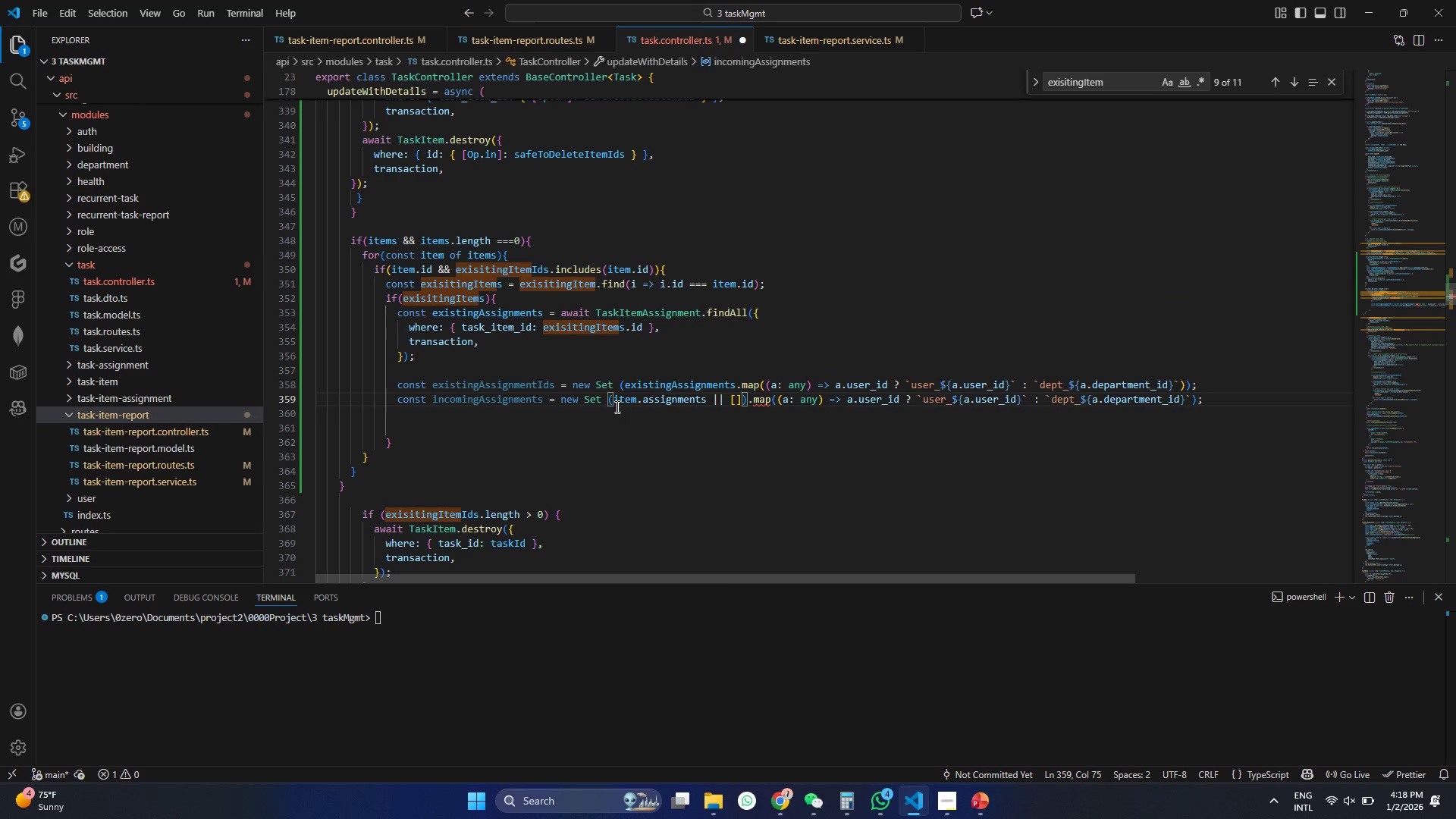 
left_click([616, 399])
 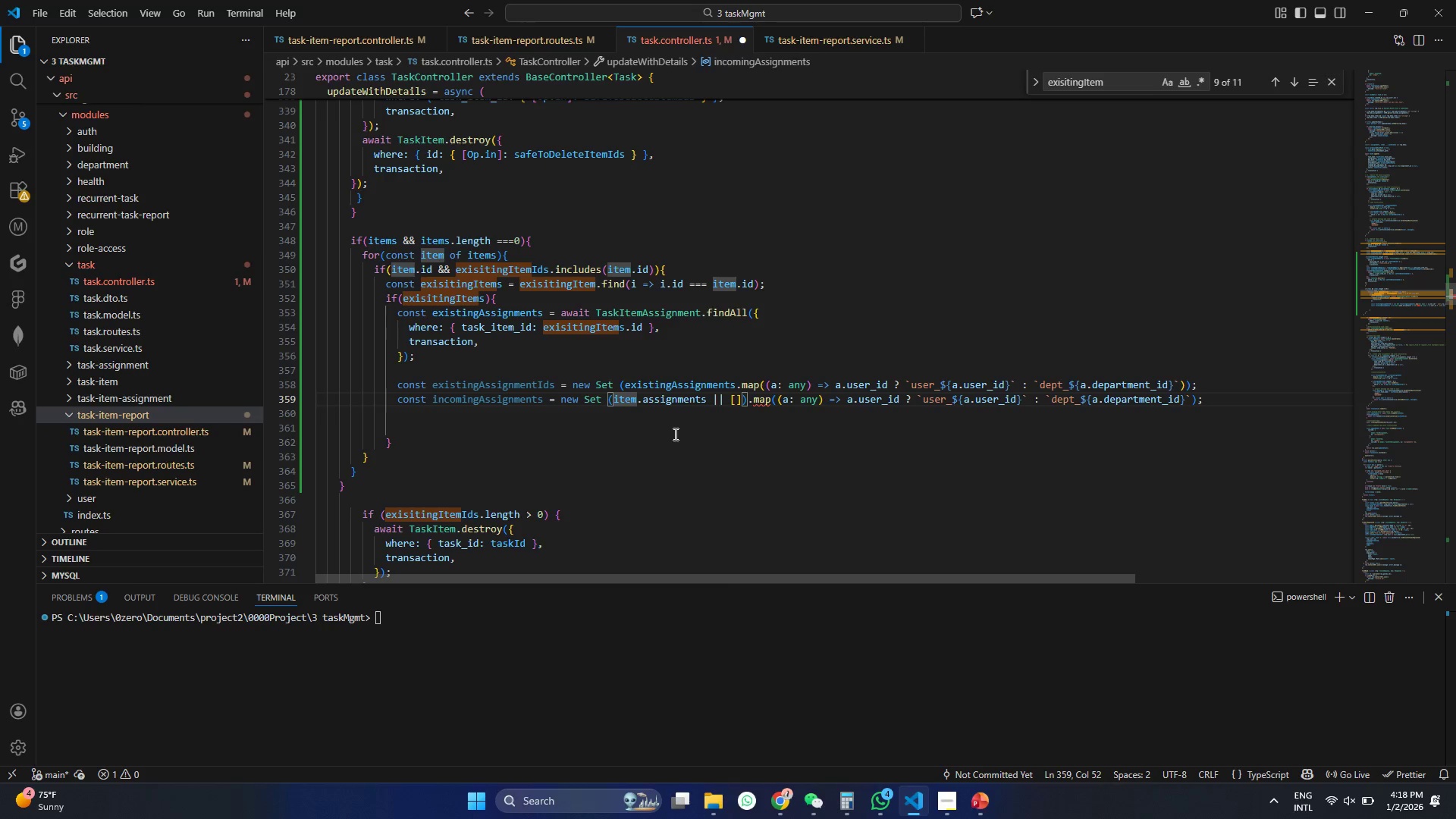 
key(Shift+9)
 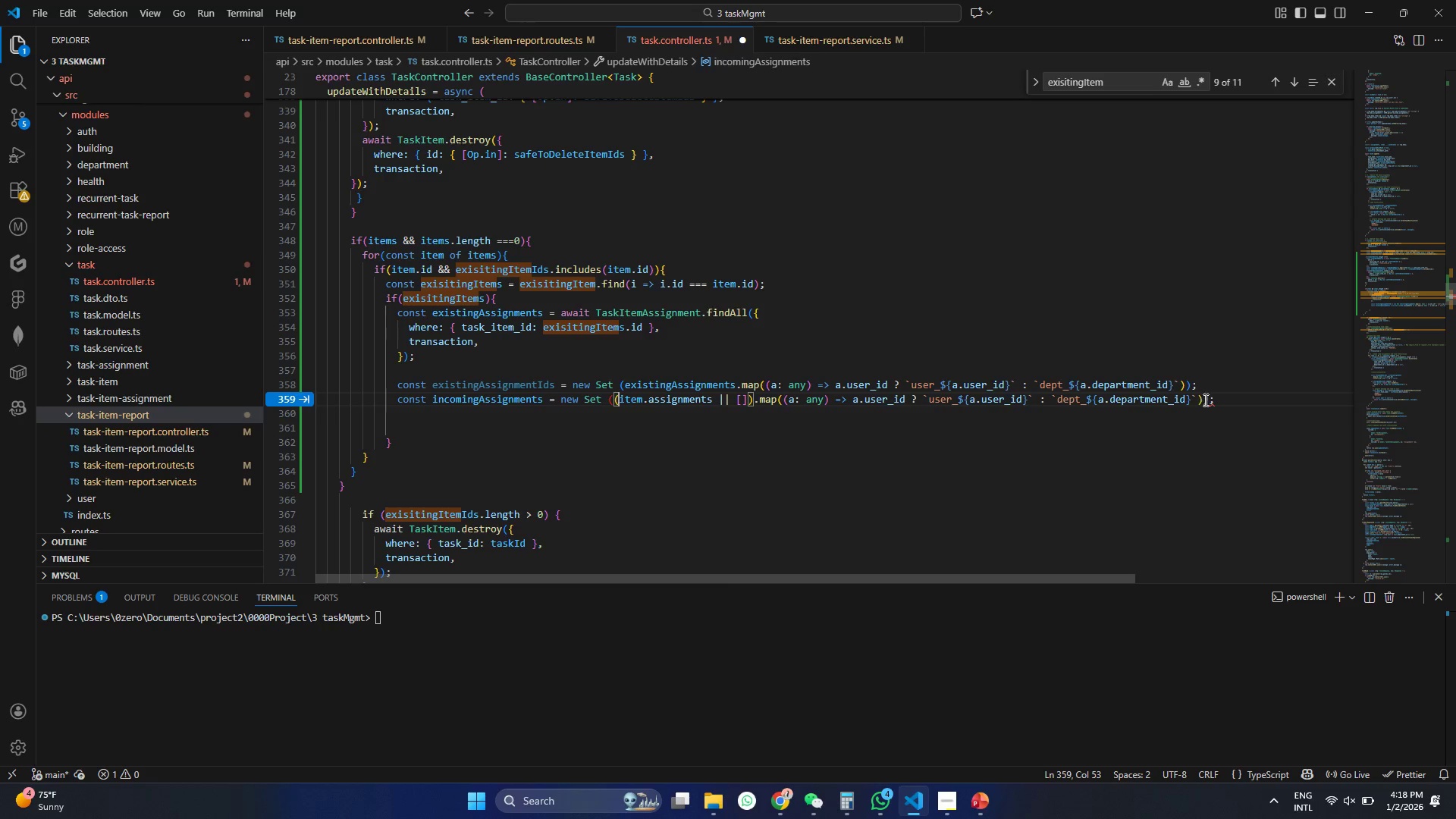 
key(Tab)
 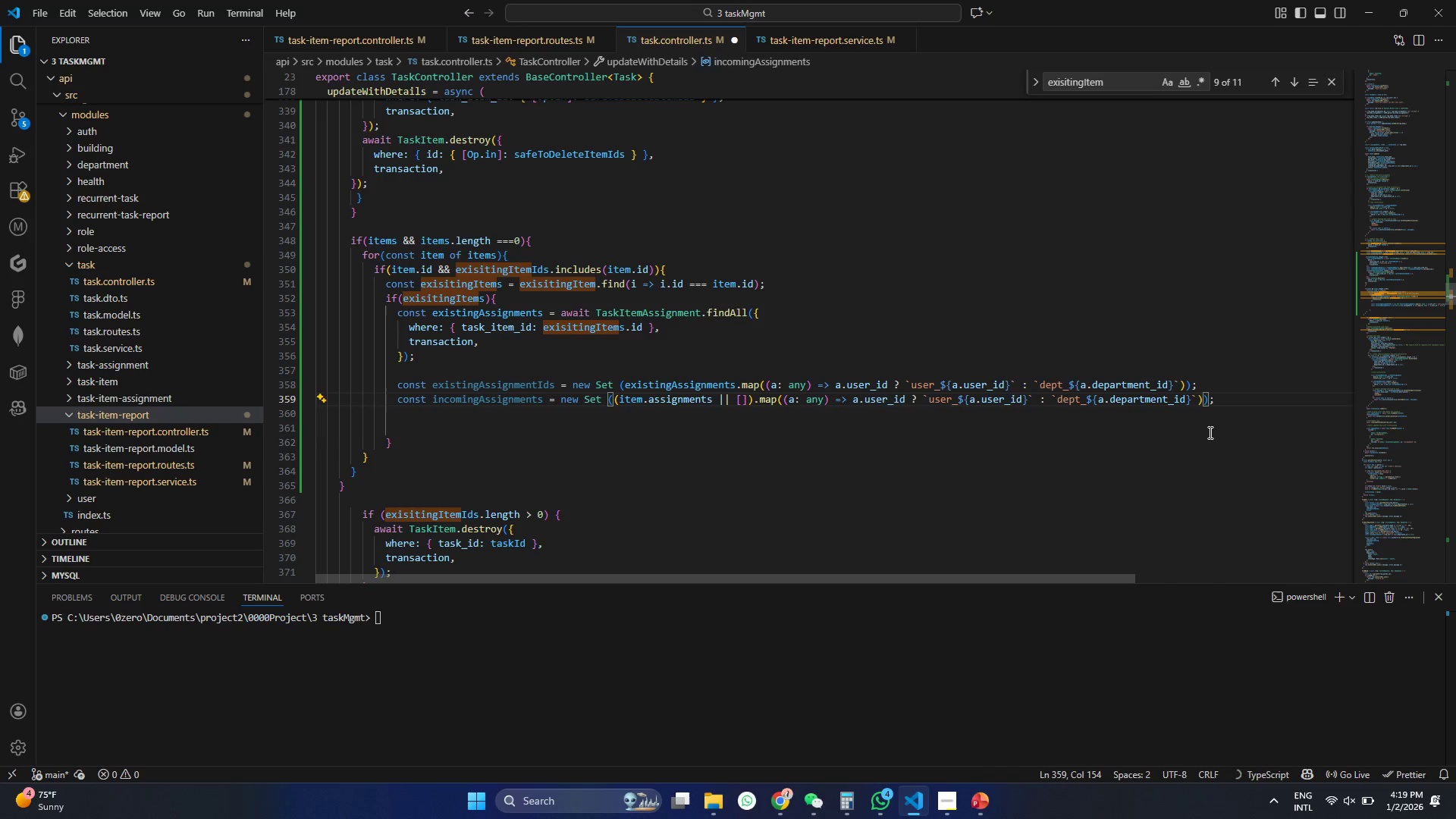 
left_click([1206, 447])
 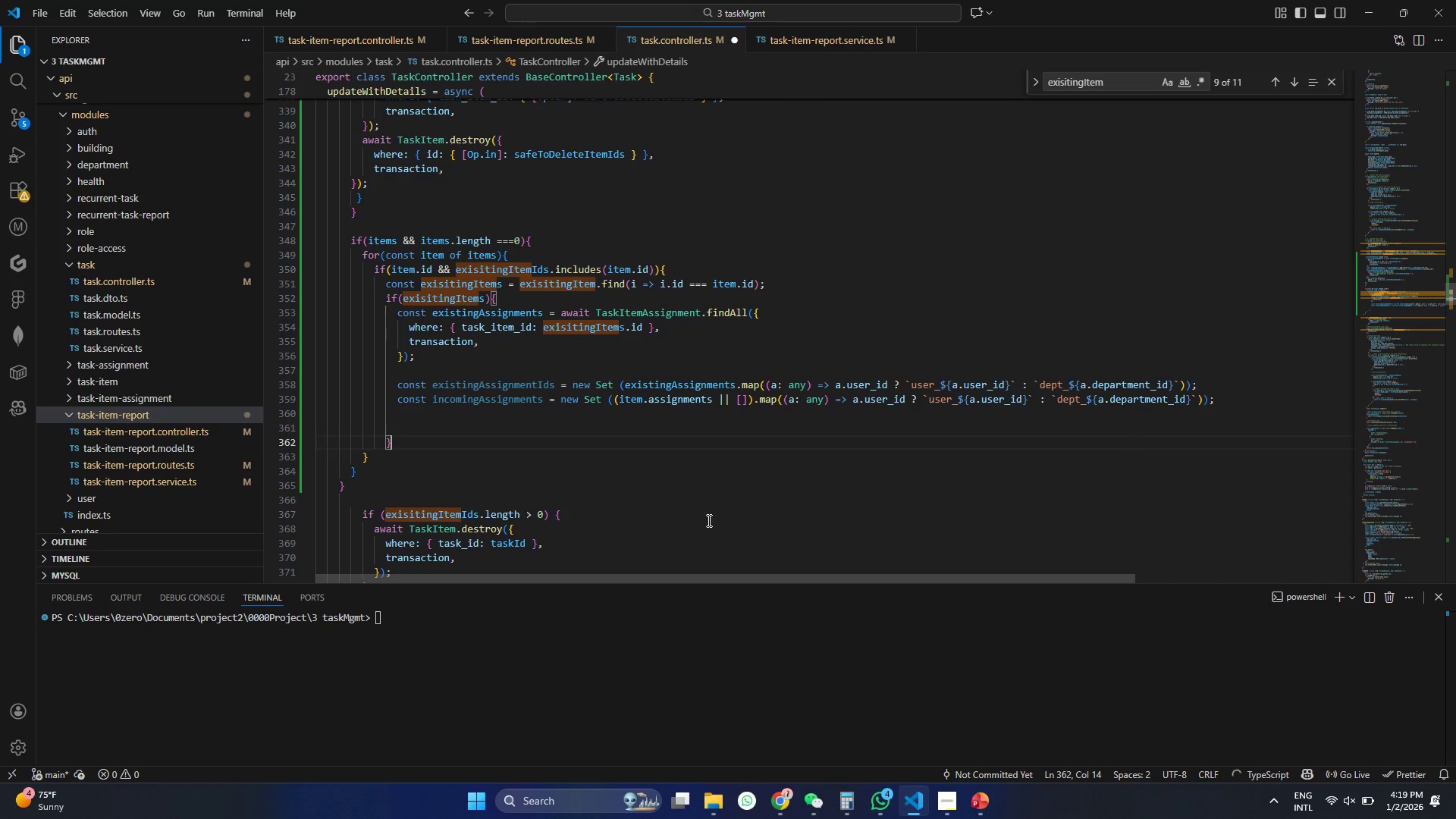 
hold_key(key=ControlLeft, duration=0.36)
 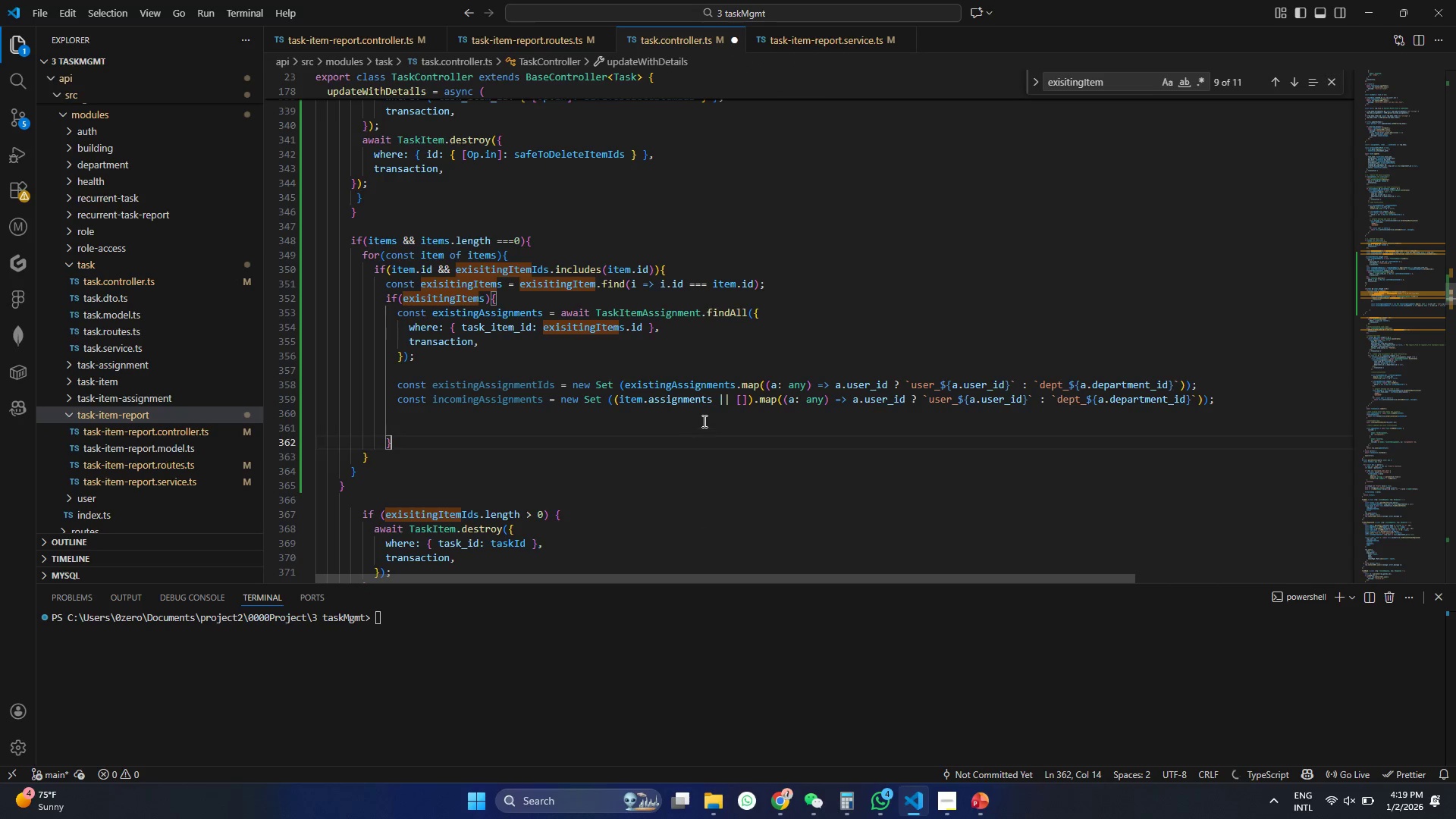 
left_click([703, 421])
 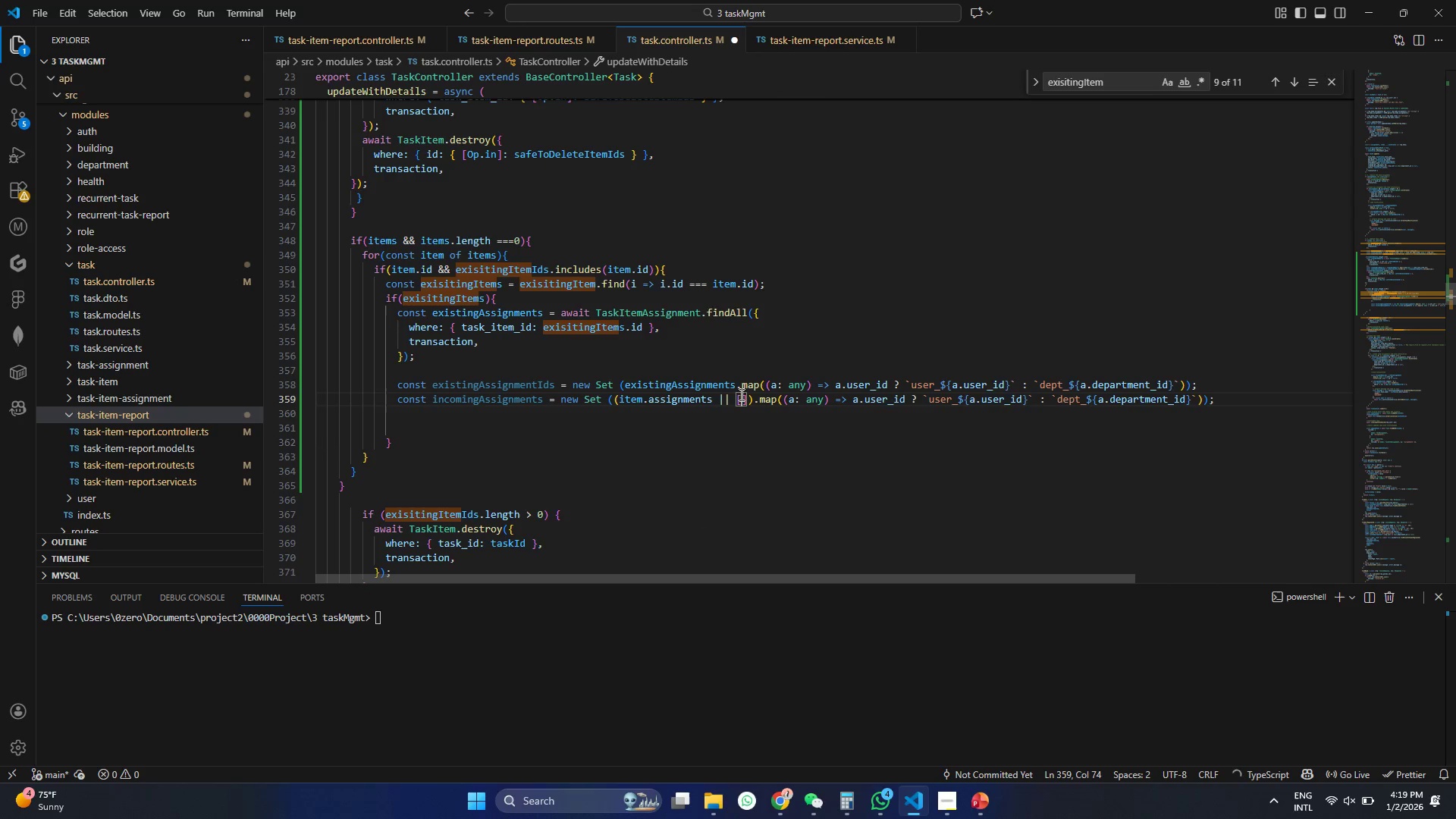 
key(Control+ControlLeft)
 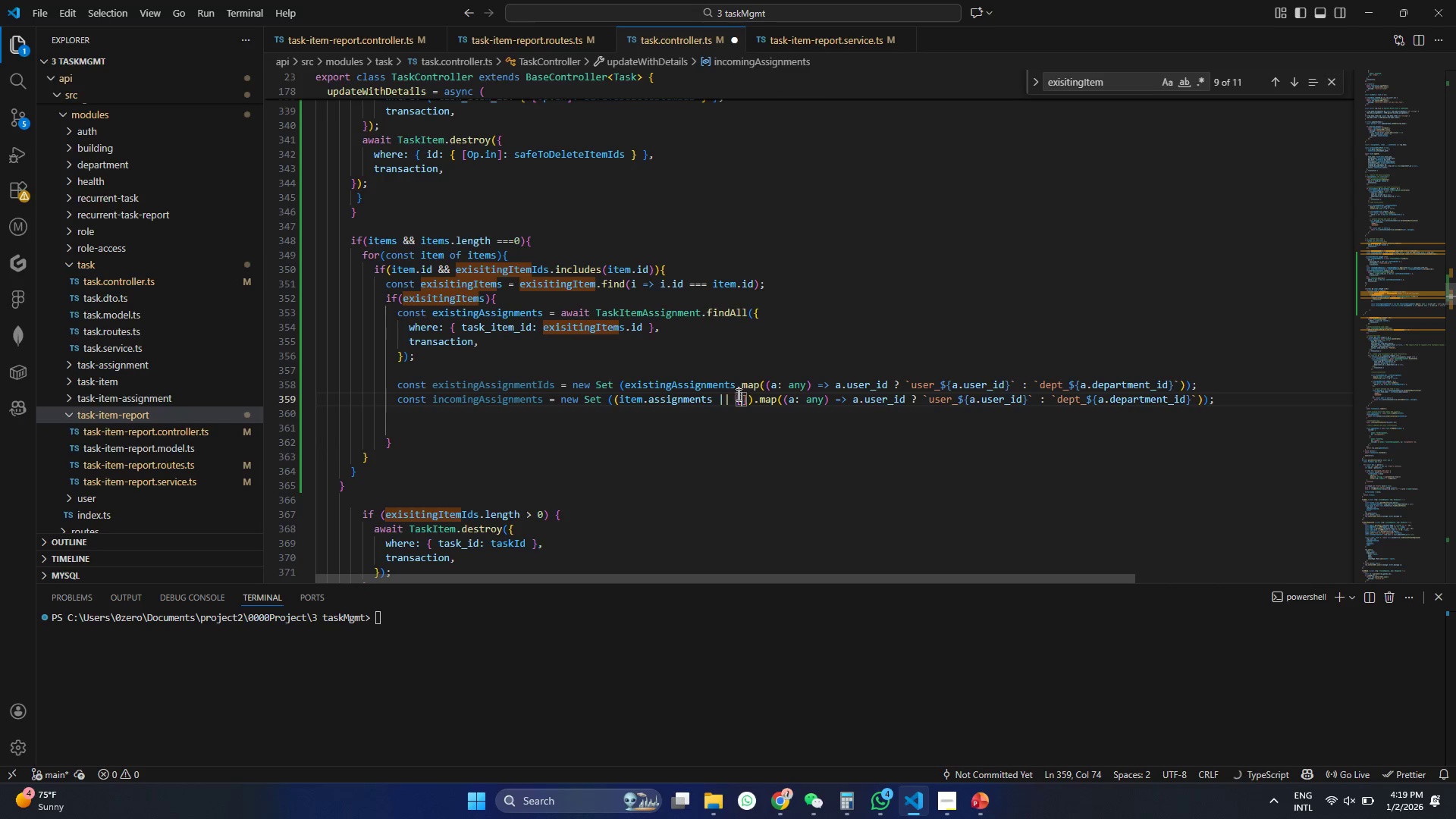 
key(Control+S)
 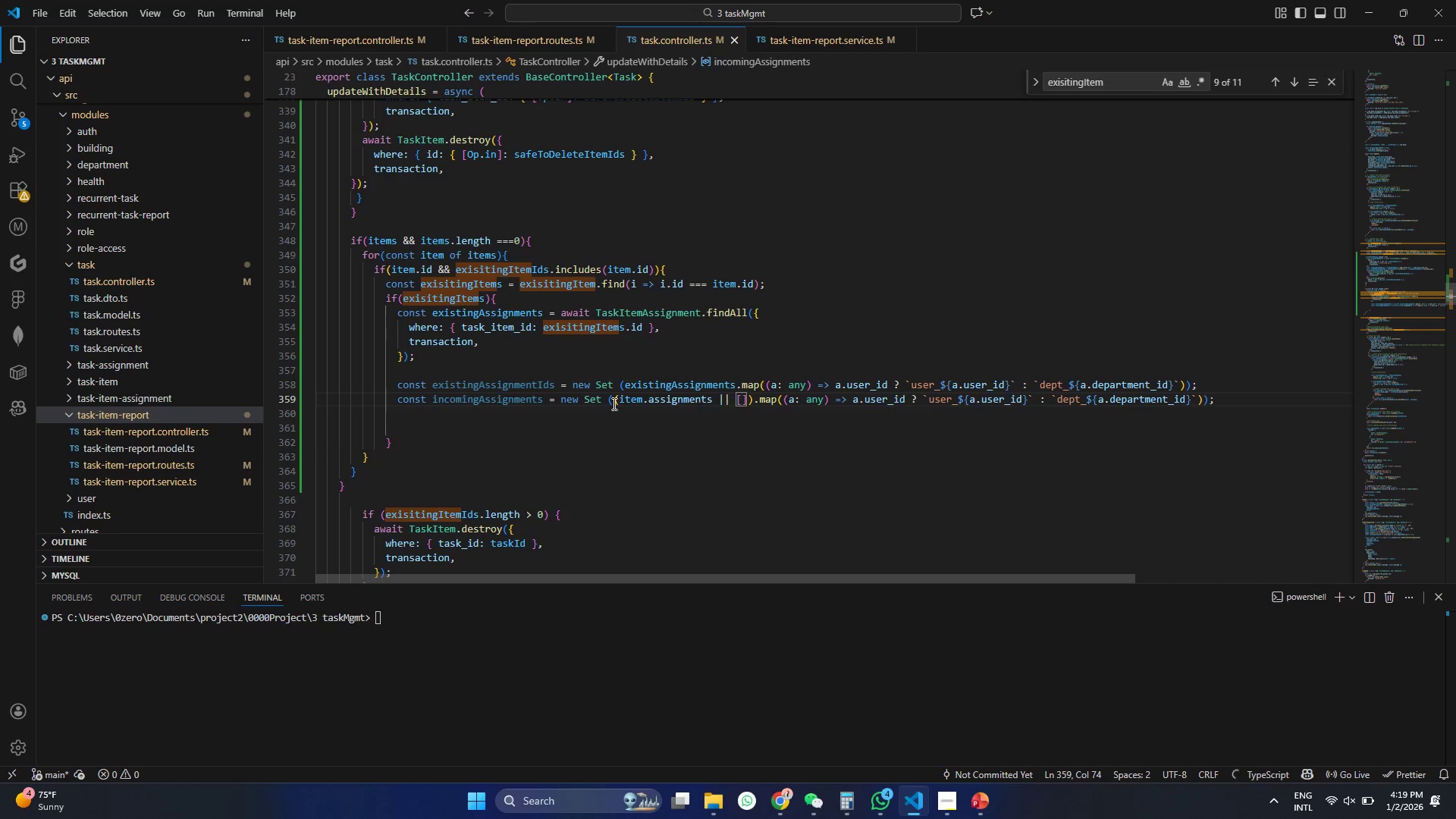 
key(Control+ControlLeft)
 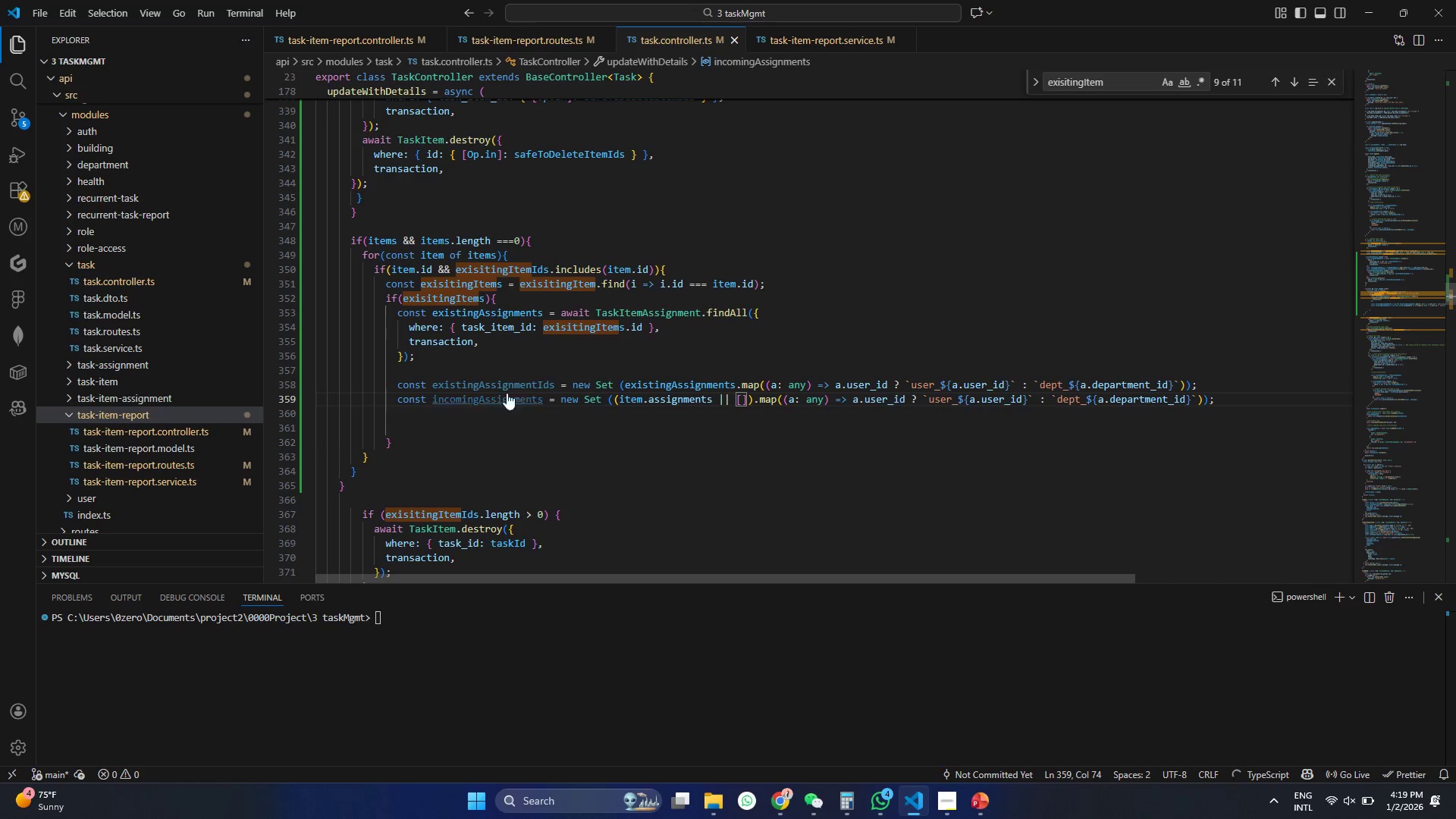 
key(Control+S)
 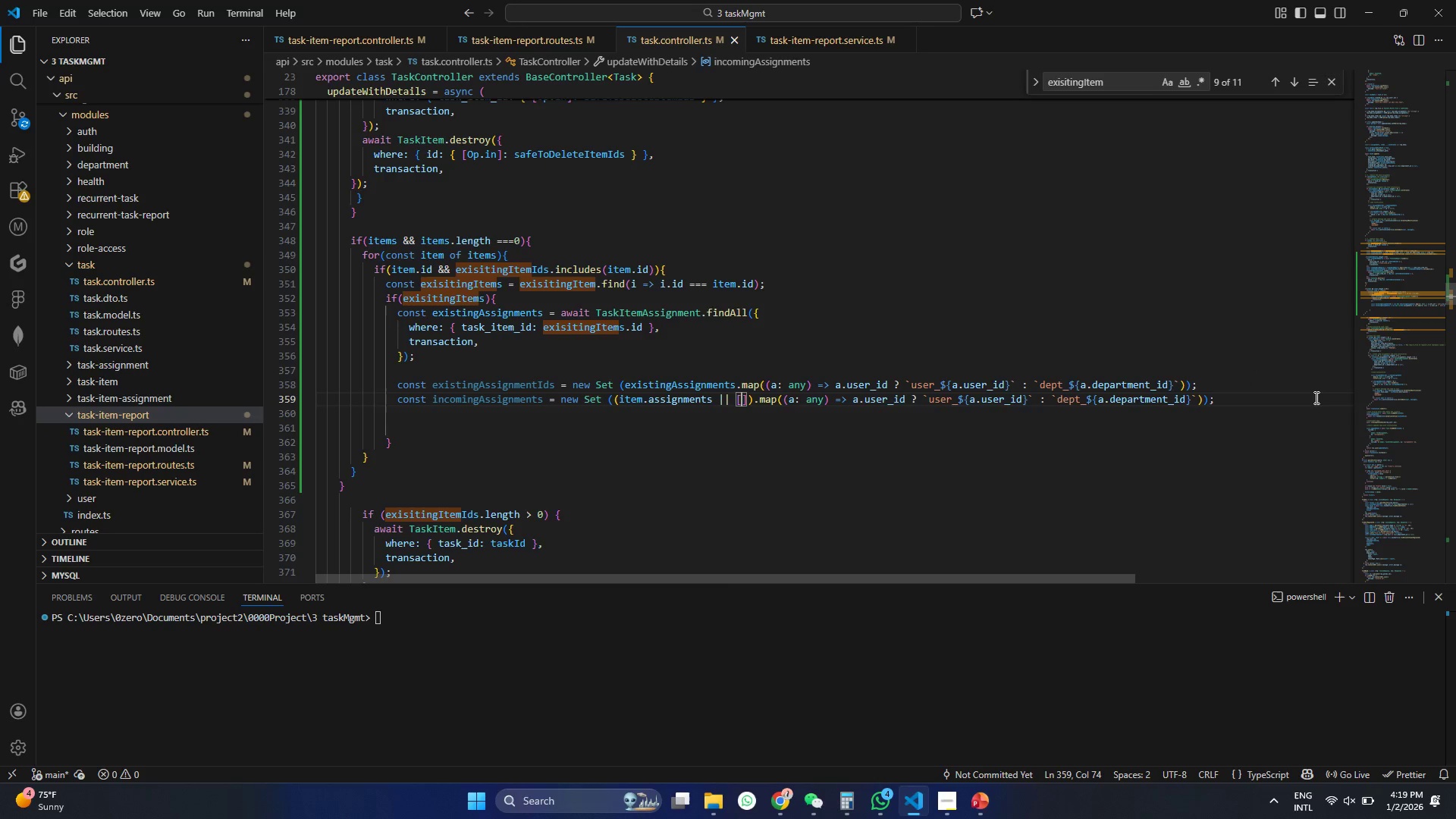 
left_click([1256, 397])
 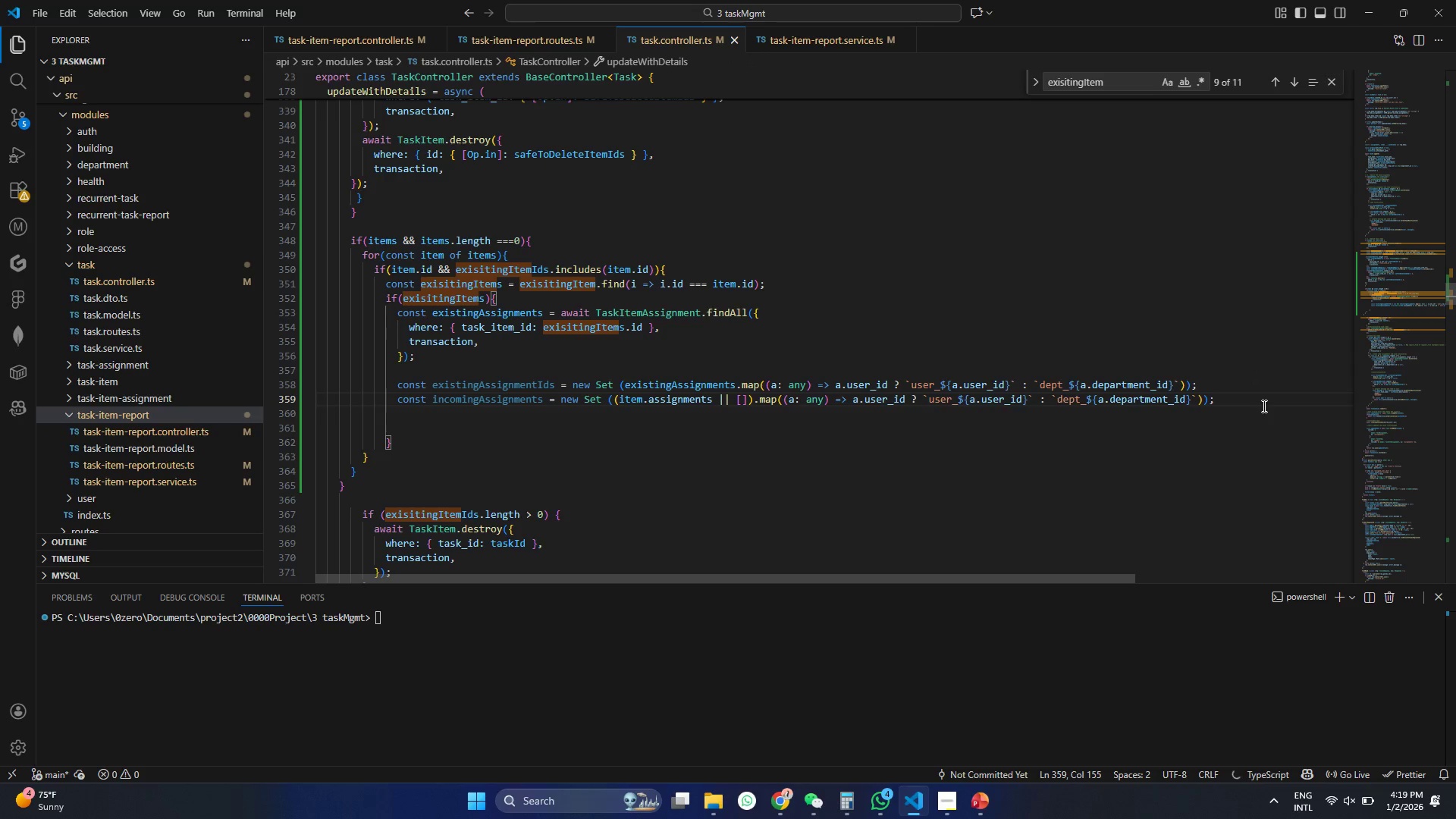 
key(Shift+ShiftRight)
 